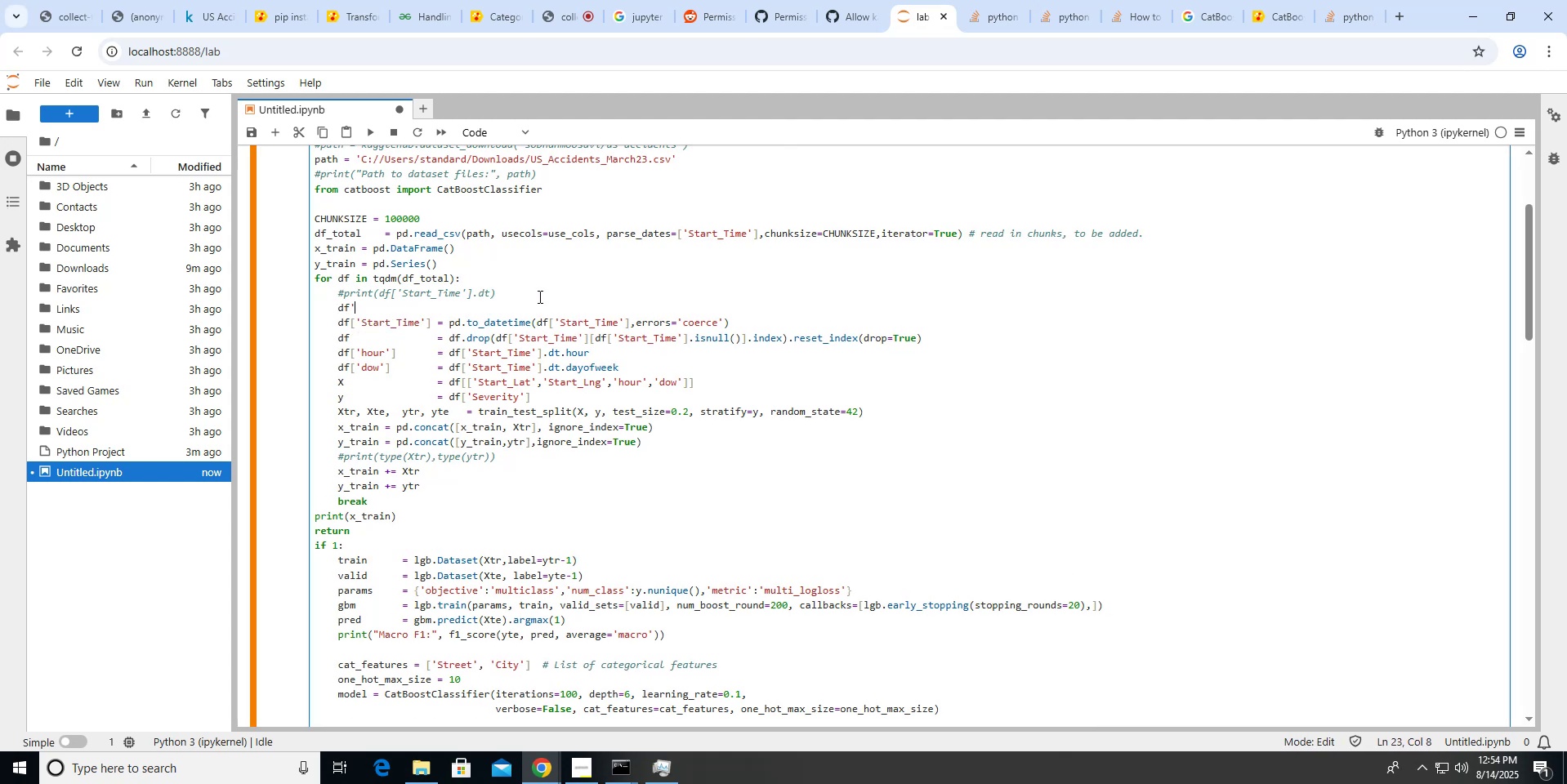 
key(Control+V)
 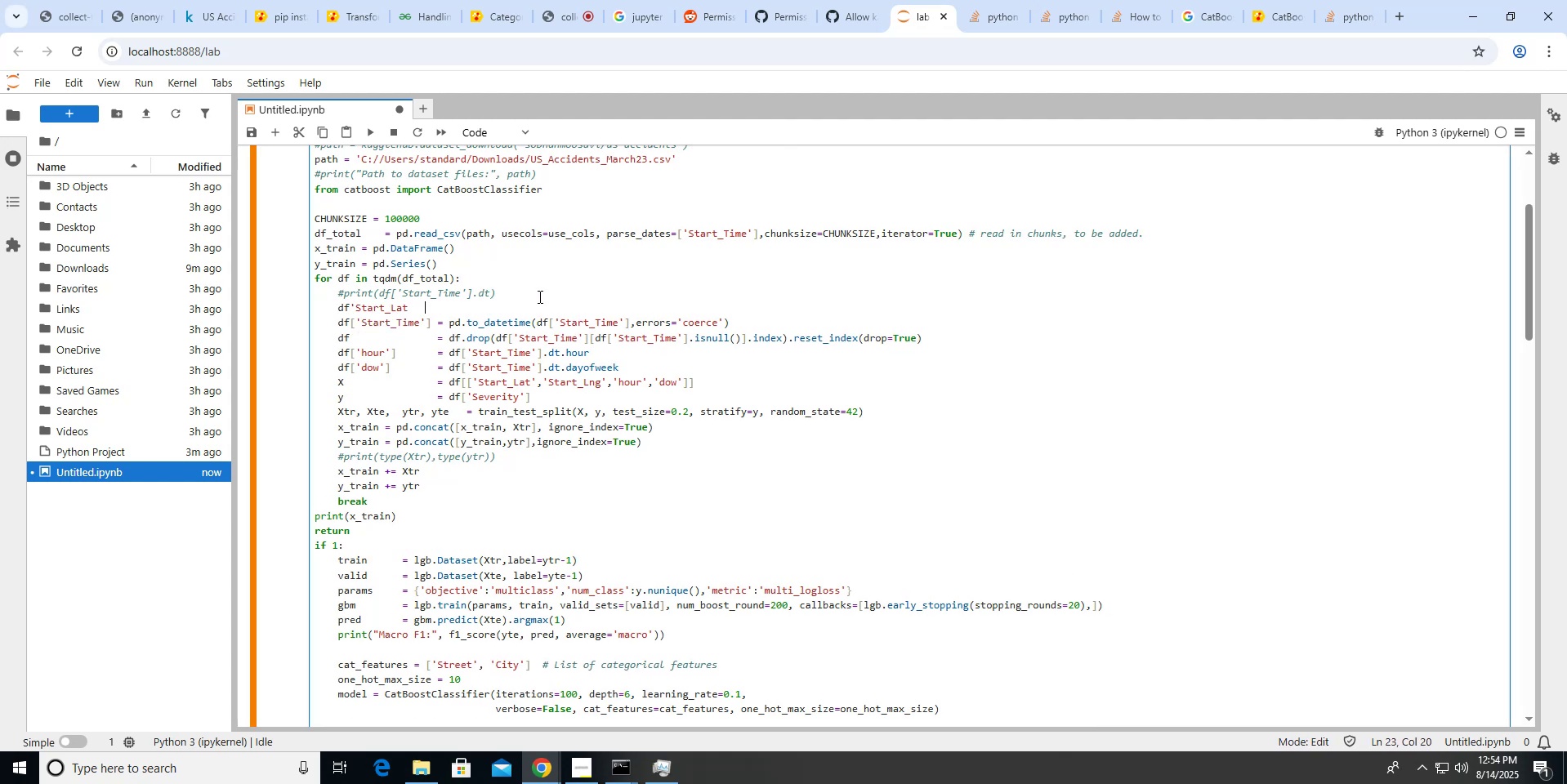 
key(Backspace)
 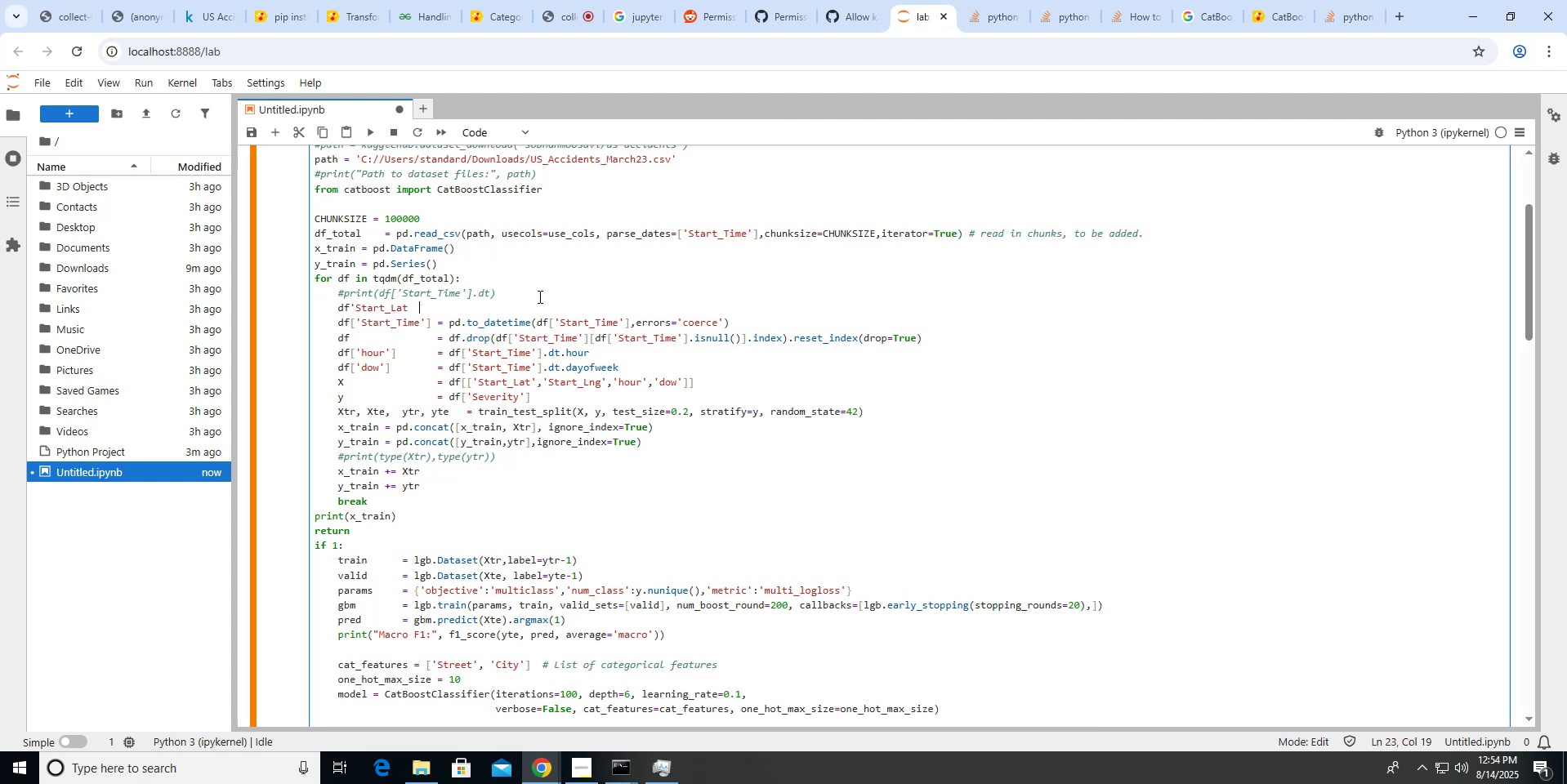 
key(Backspace)
 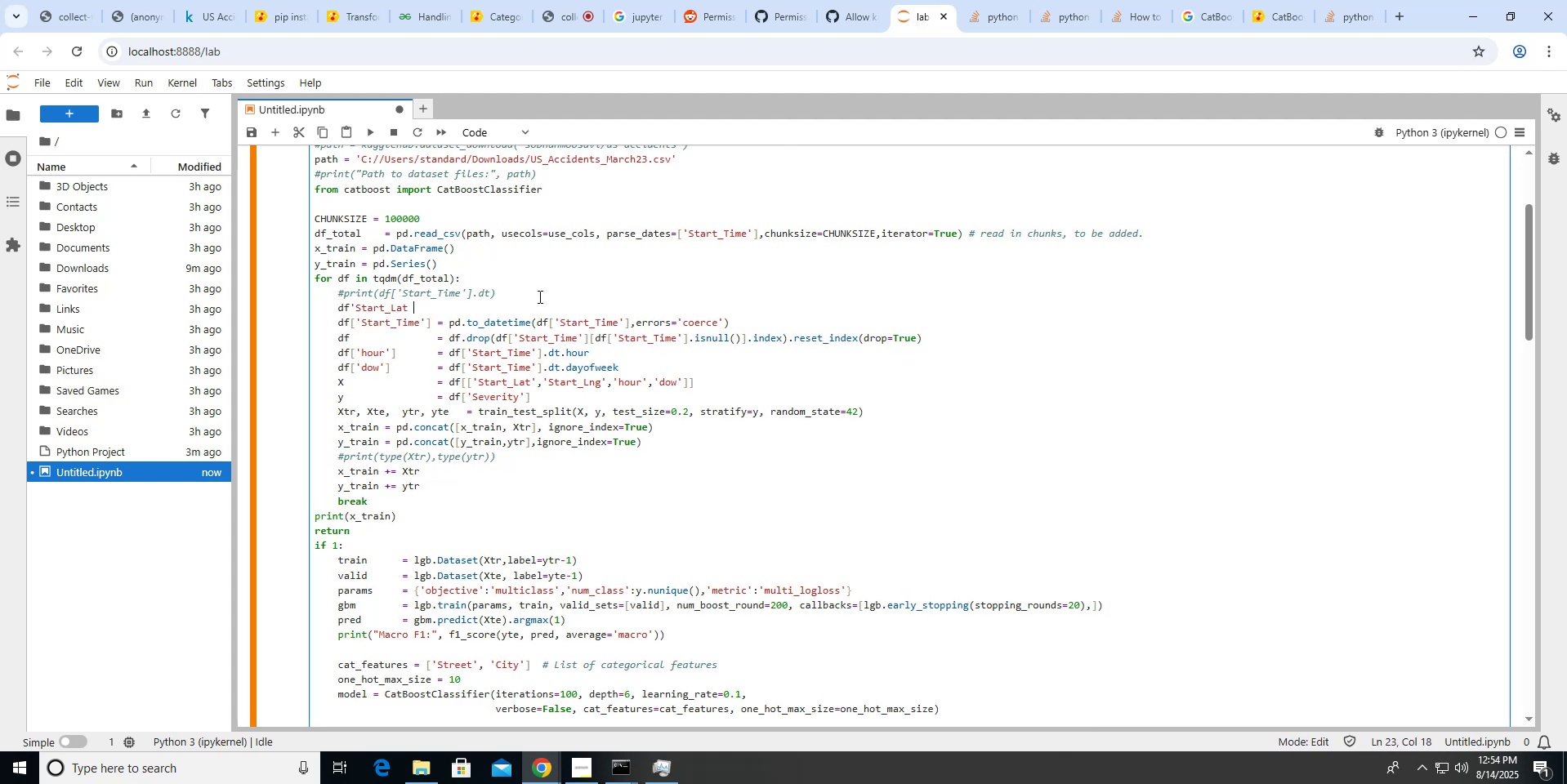 
key(Control+Z)
 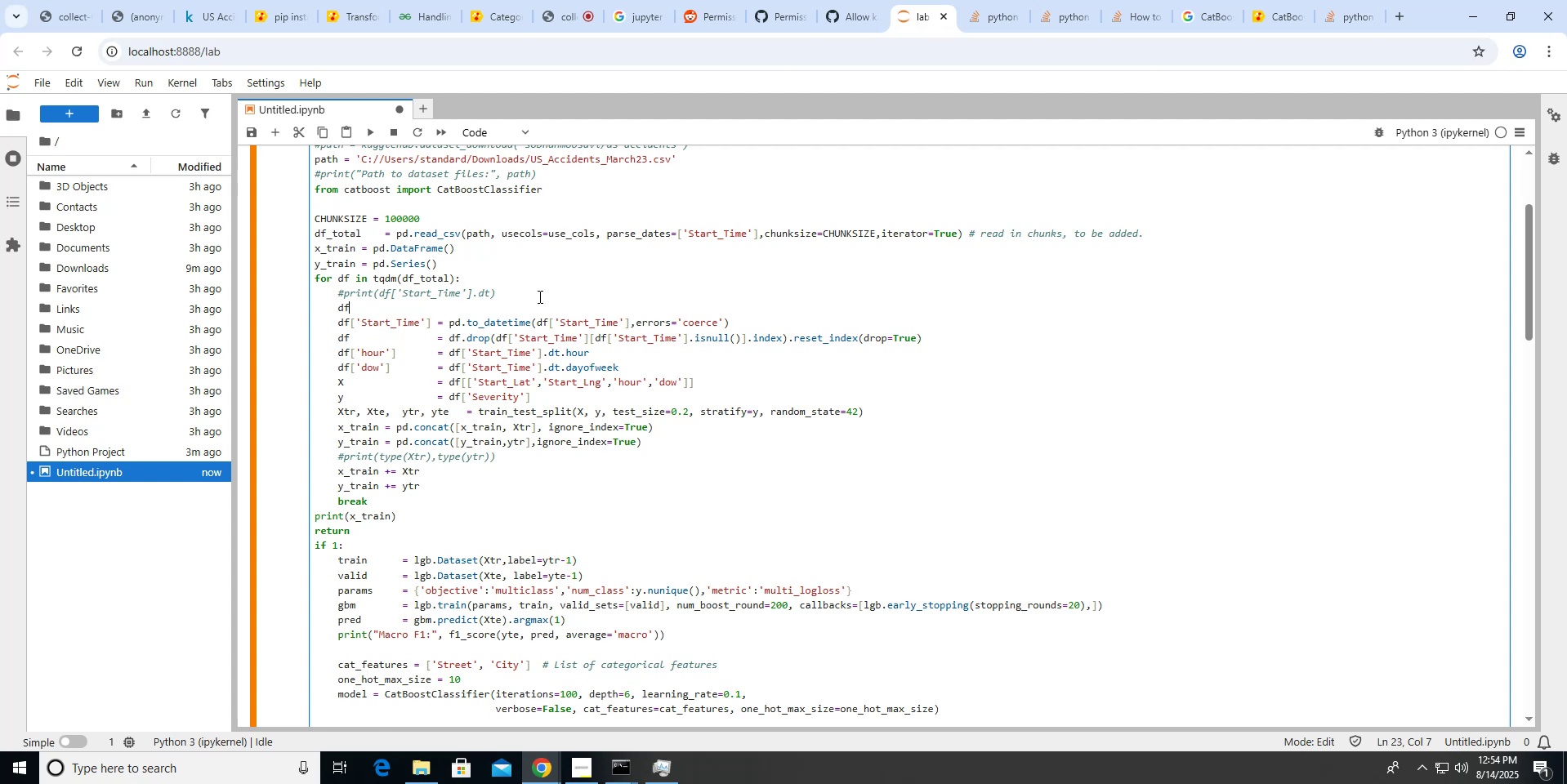 
key(BracketLeft)
 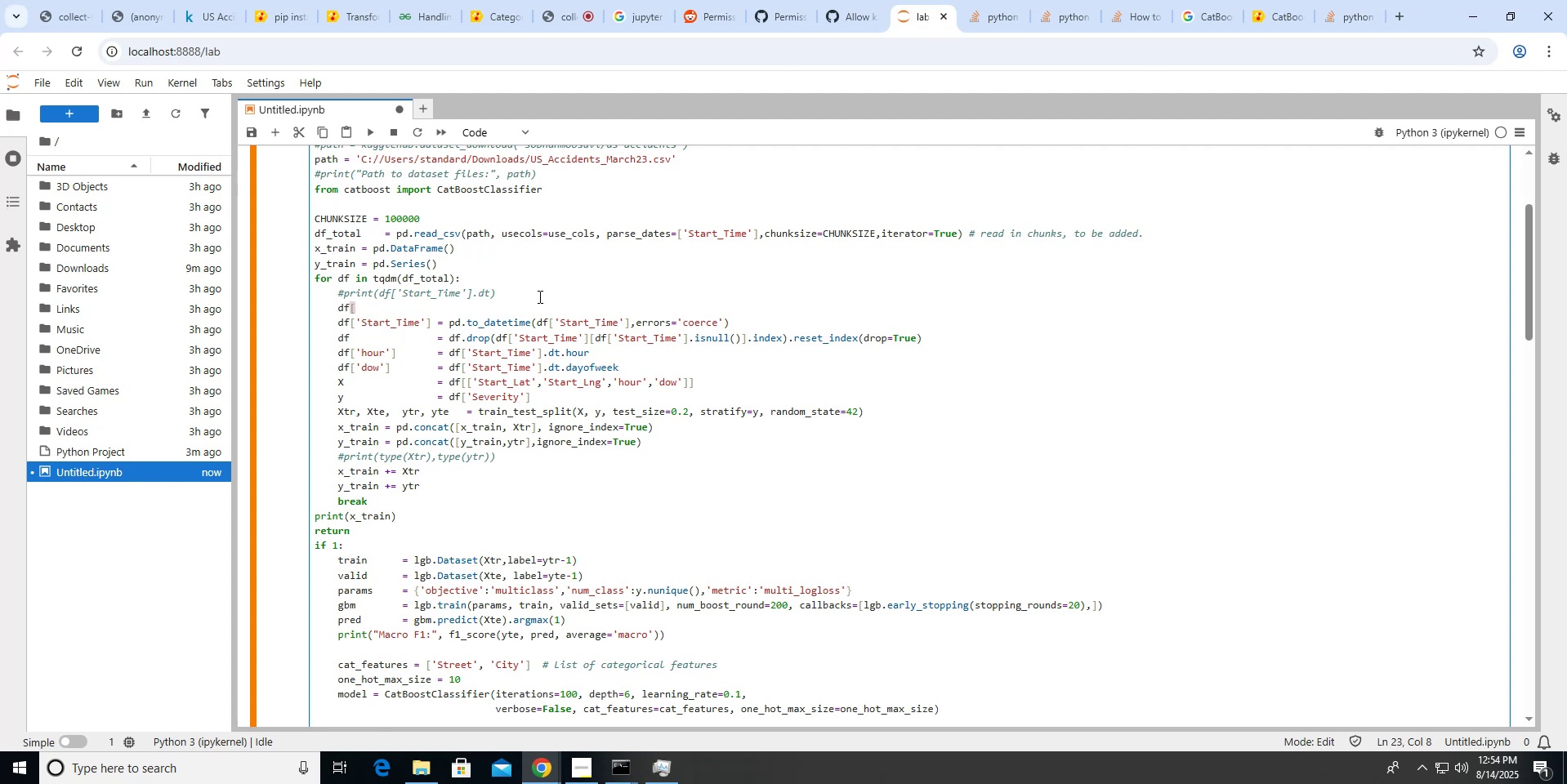 
wait(7.48)
 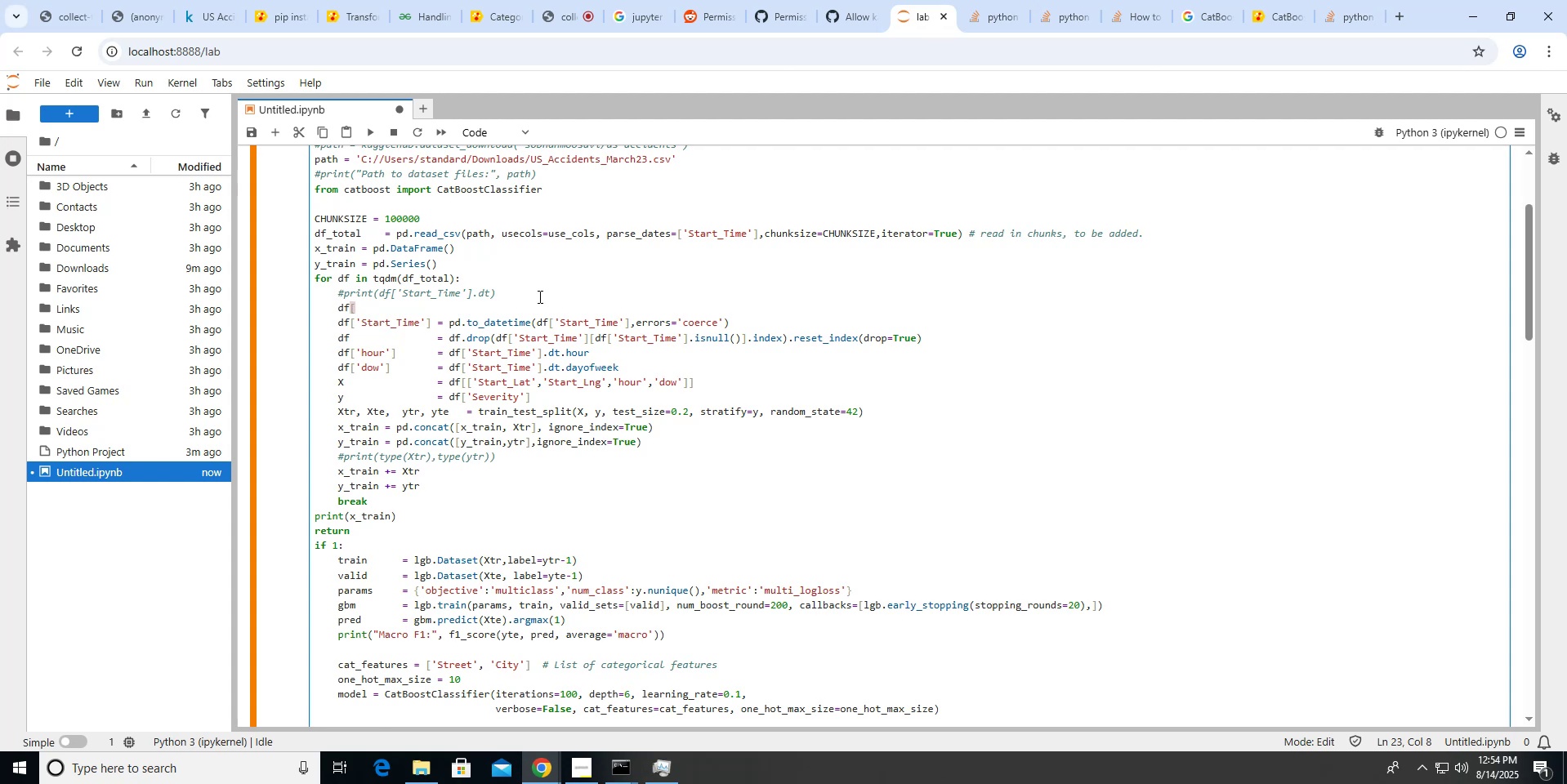 
key(Control+V)
 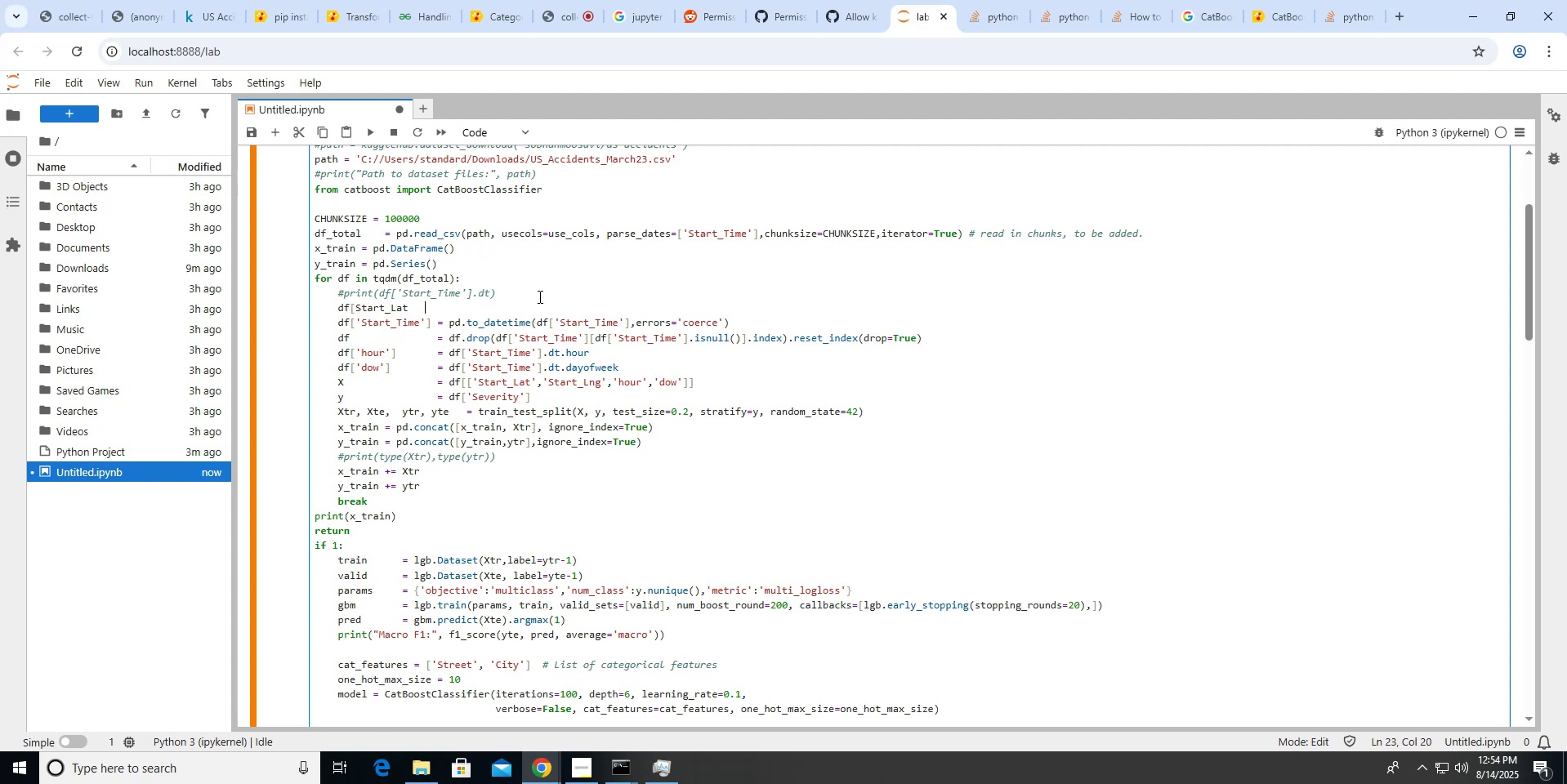 
key(Control+Z)
 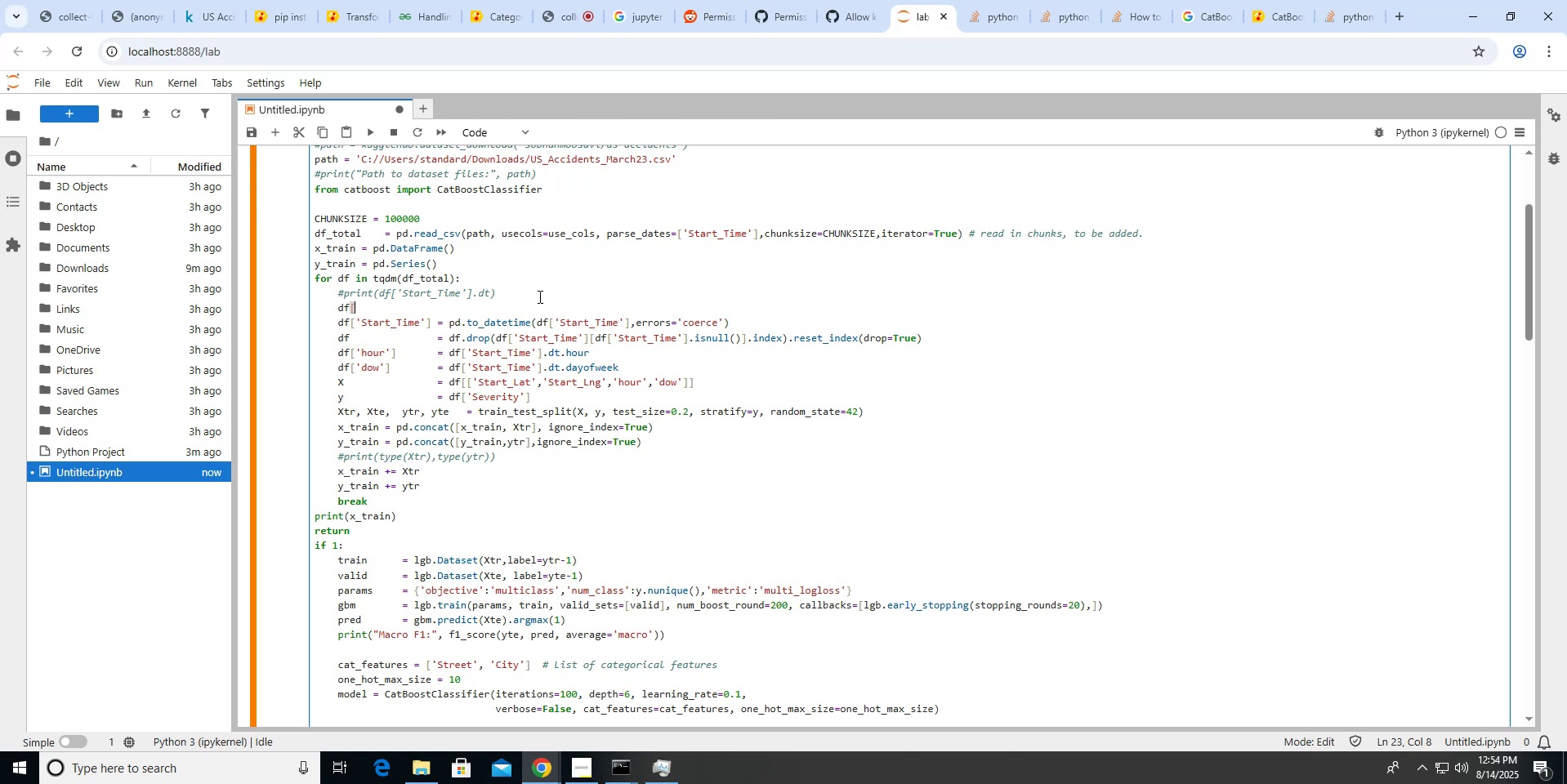 
key(Quote)
 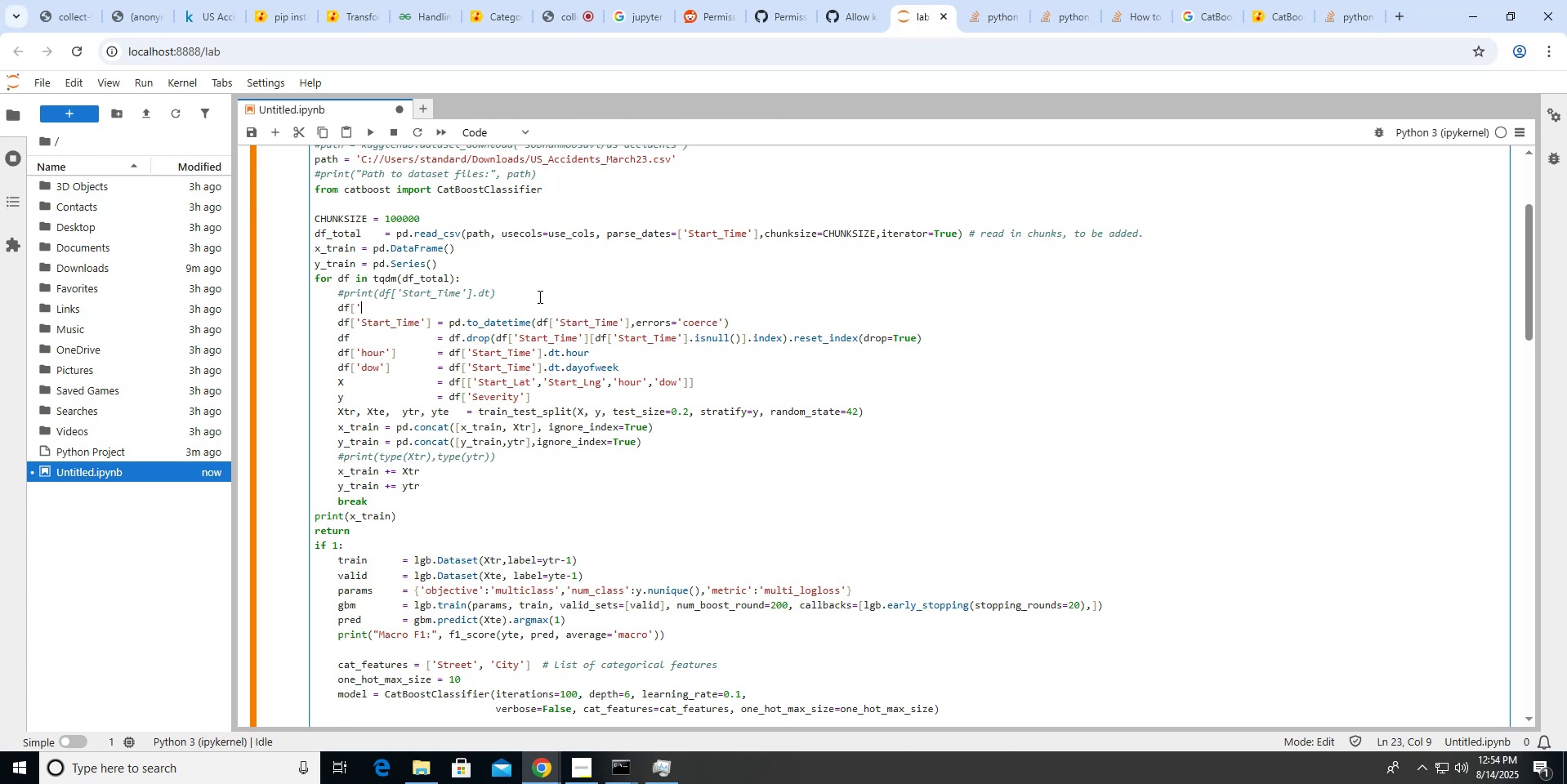 
key(Backspace)
 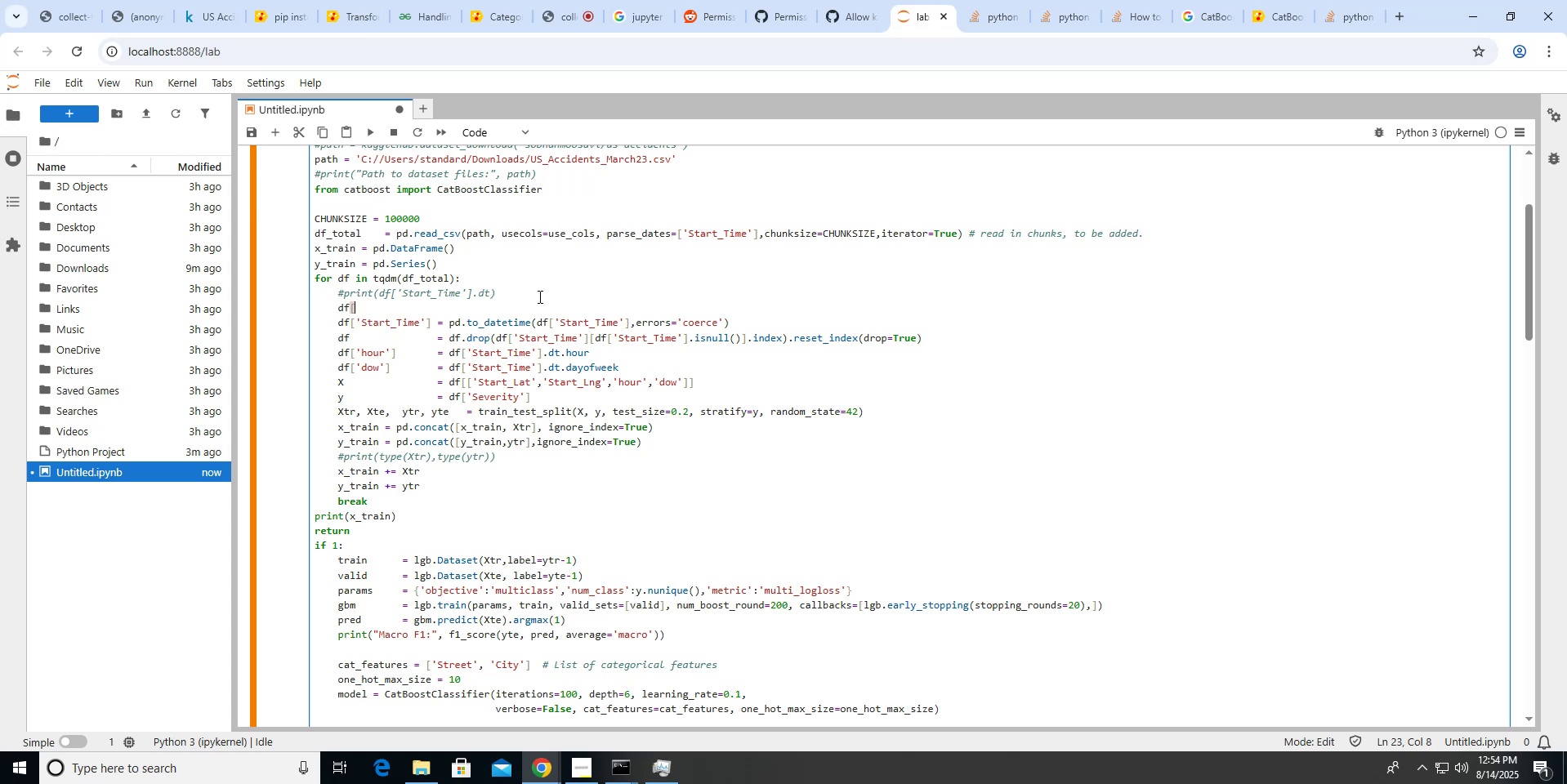 
scroll: coordinate [538, 296], scroll_direction: up, amount: 4.0
 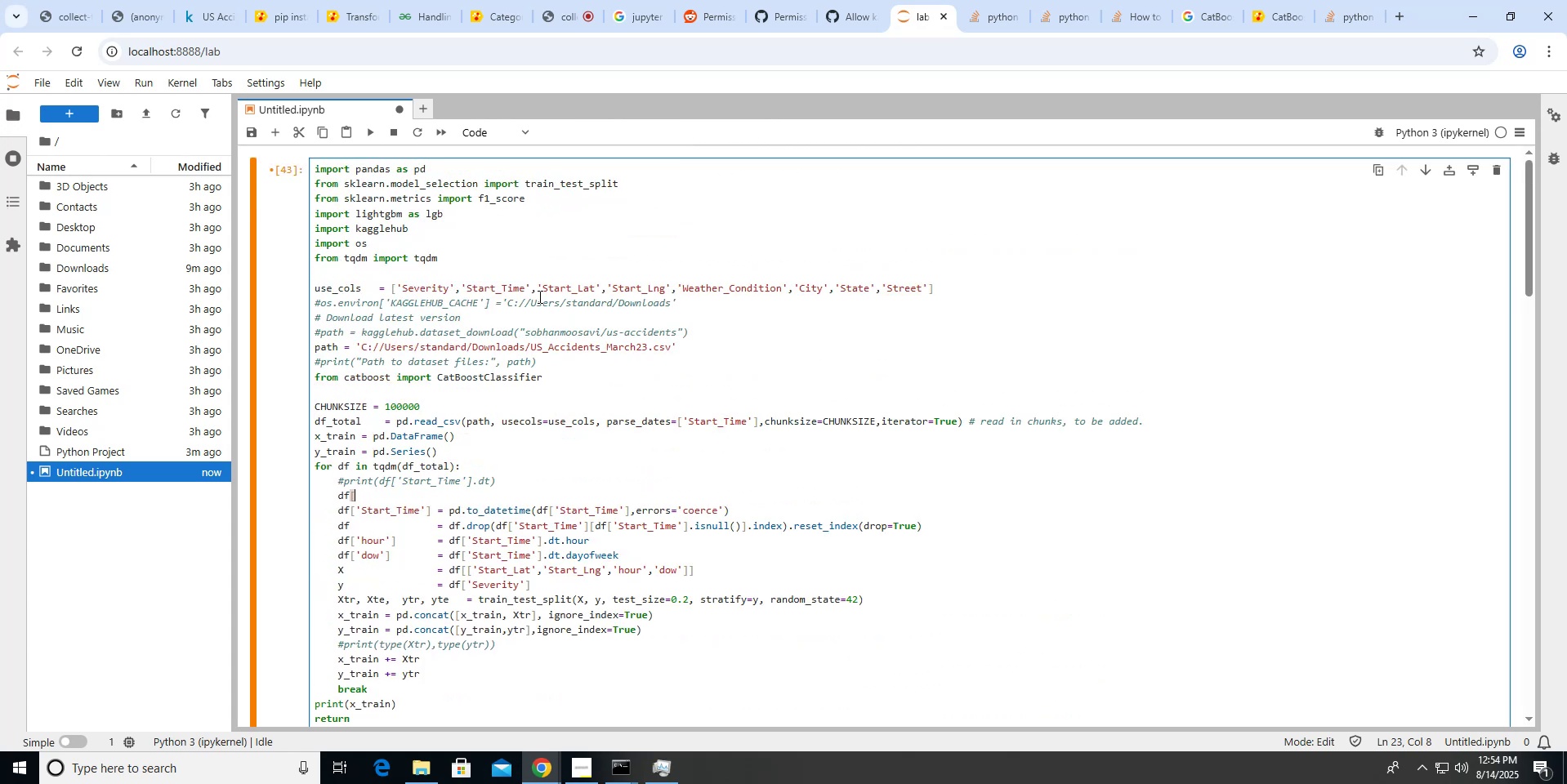 
type(use_cols].dropna())
 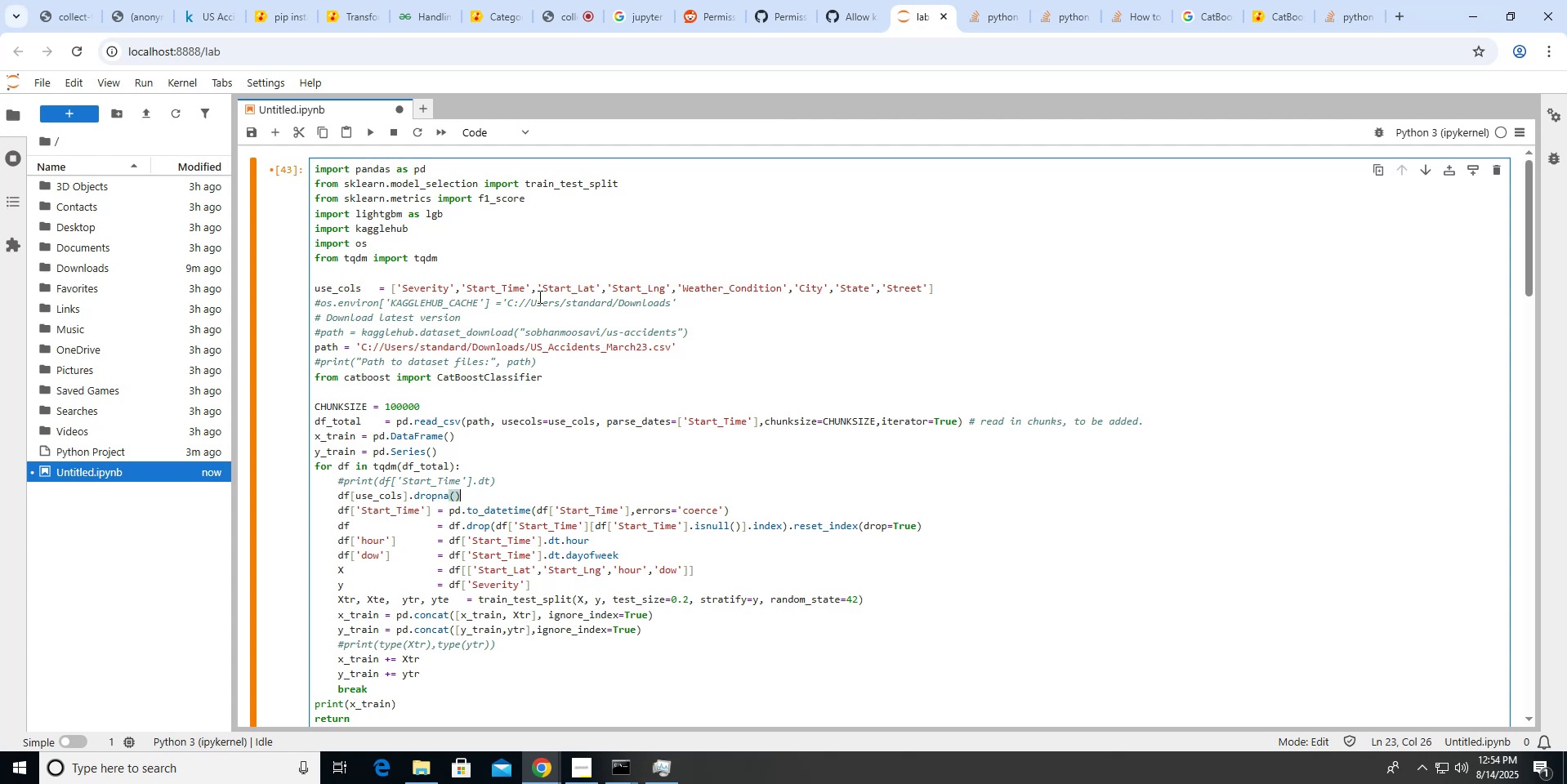 
key(ArrowLeft)
 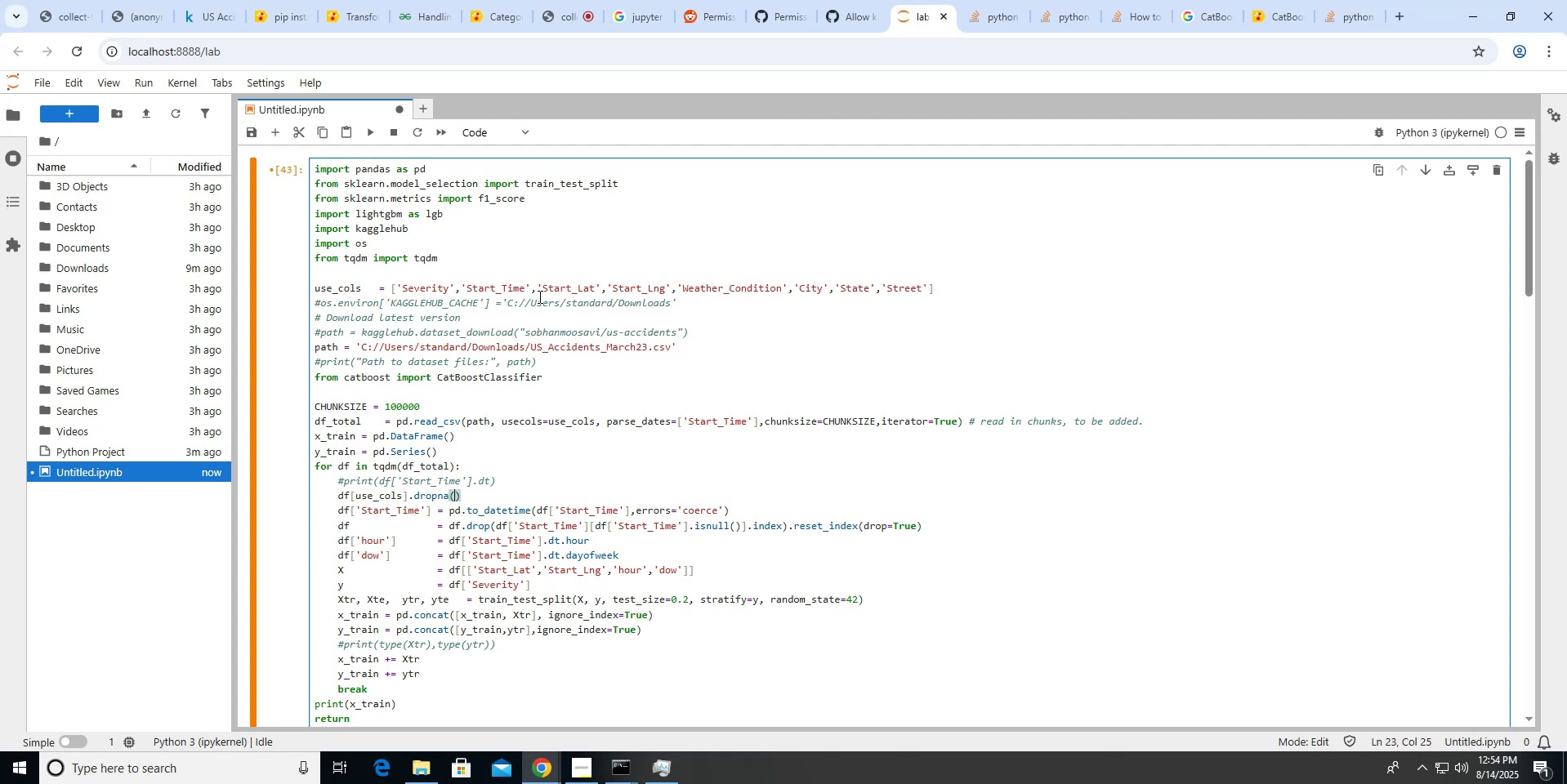 
key(ArrowLeft)
 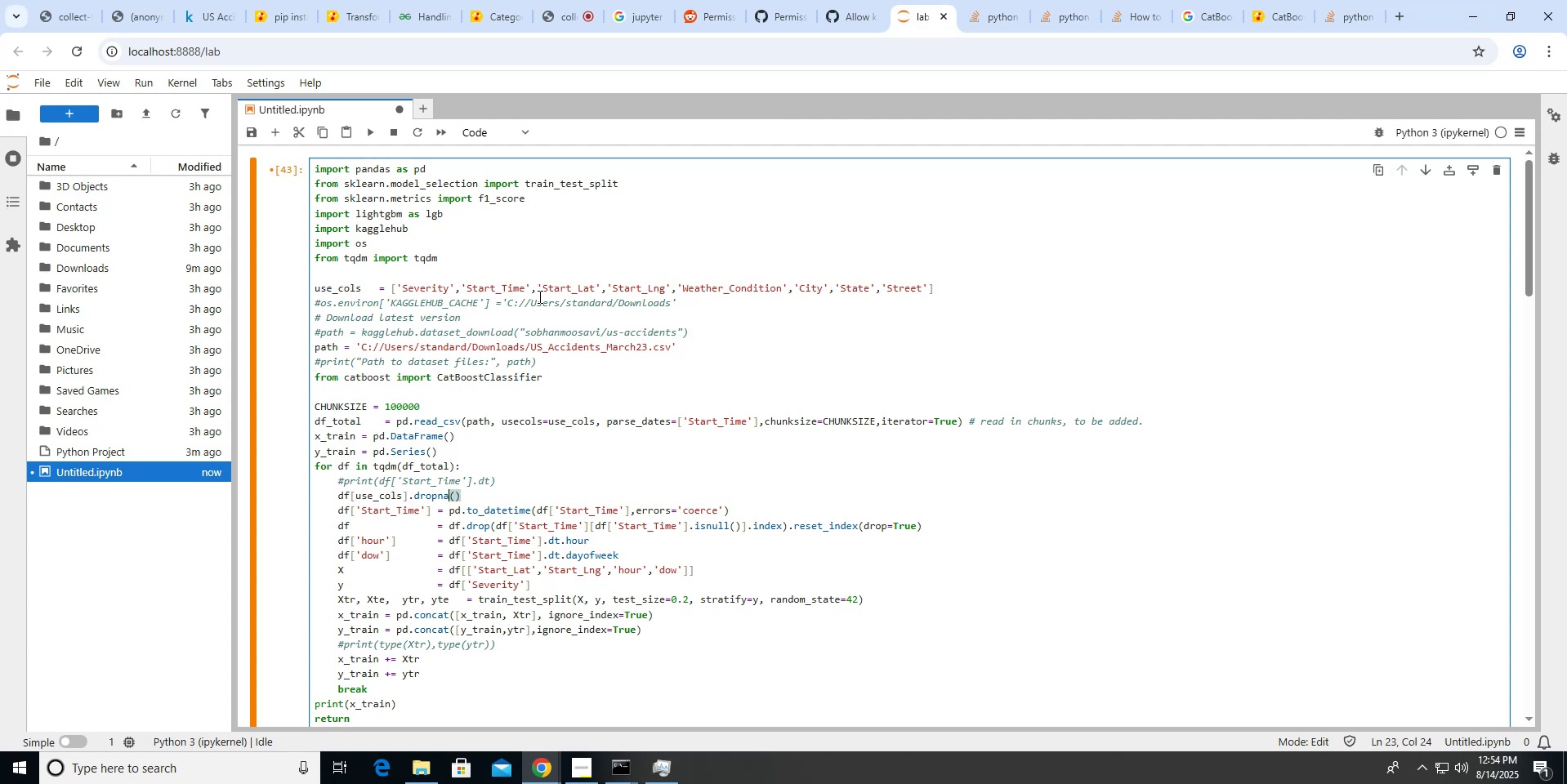 
key(ArrowRight)
 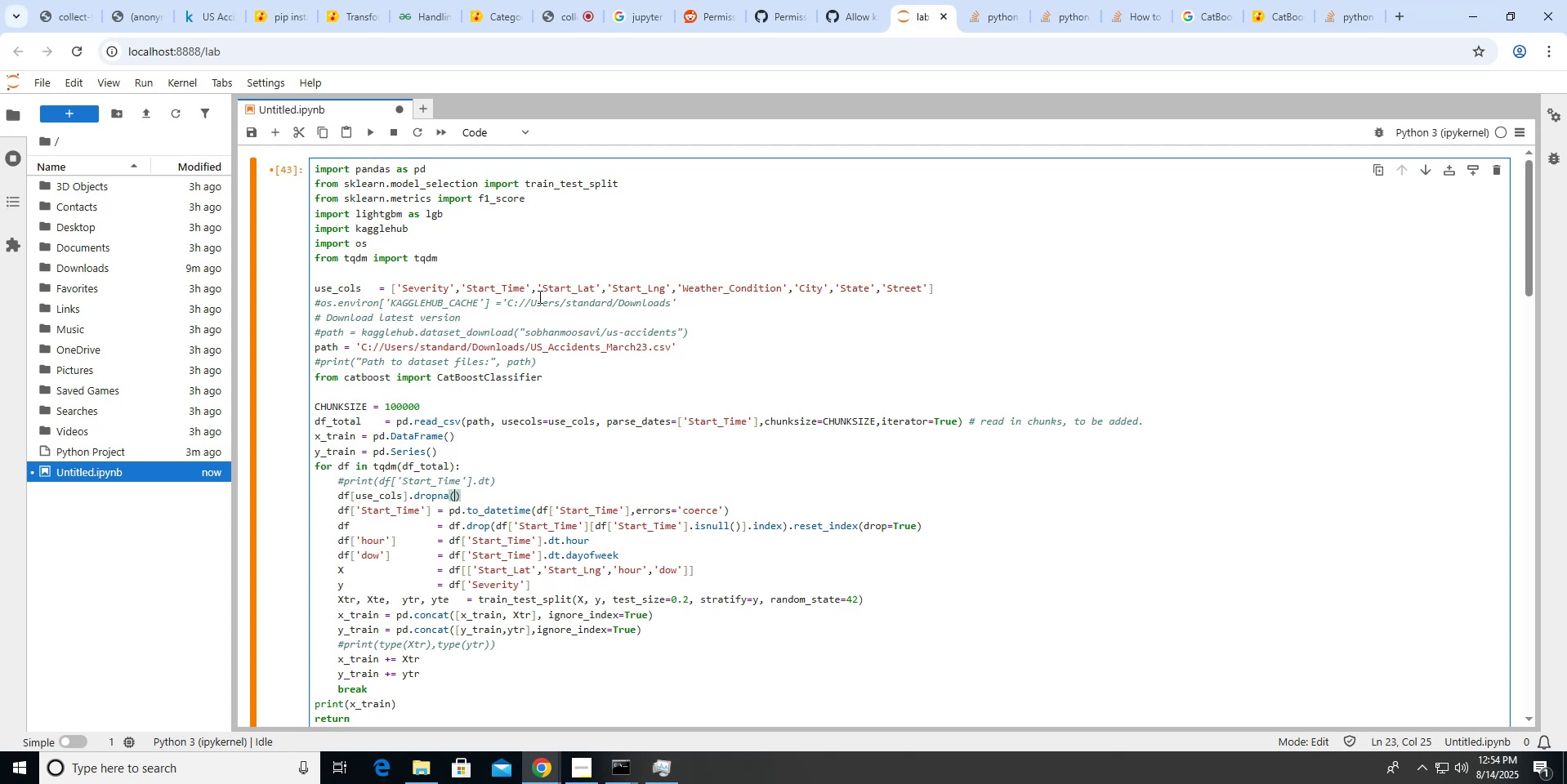 
key(ArrowRight)
 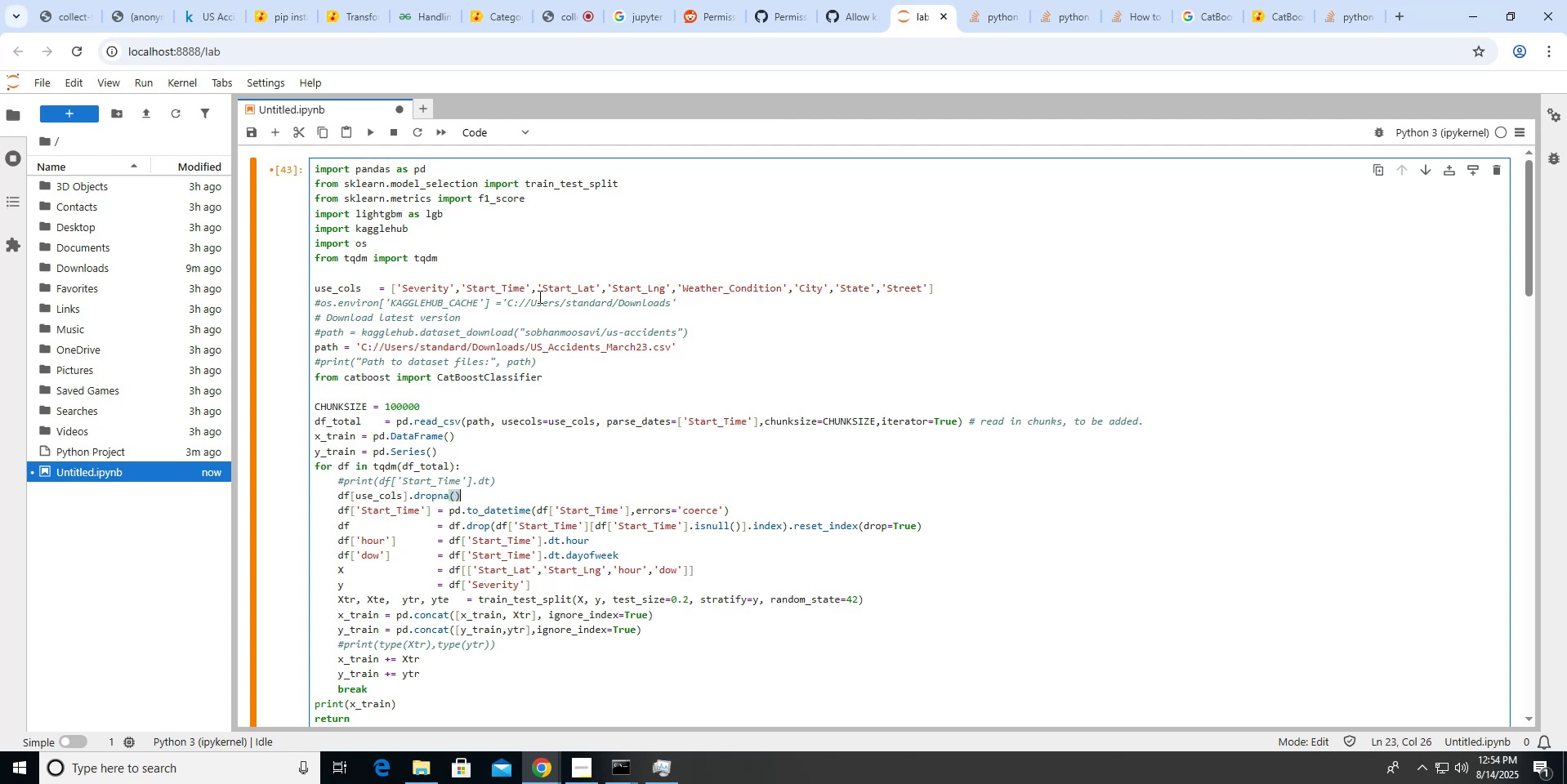 
key(ArrowLeft)
 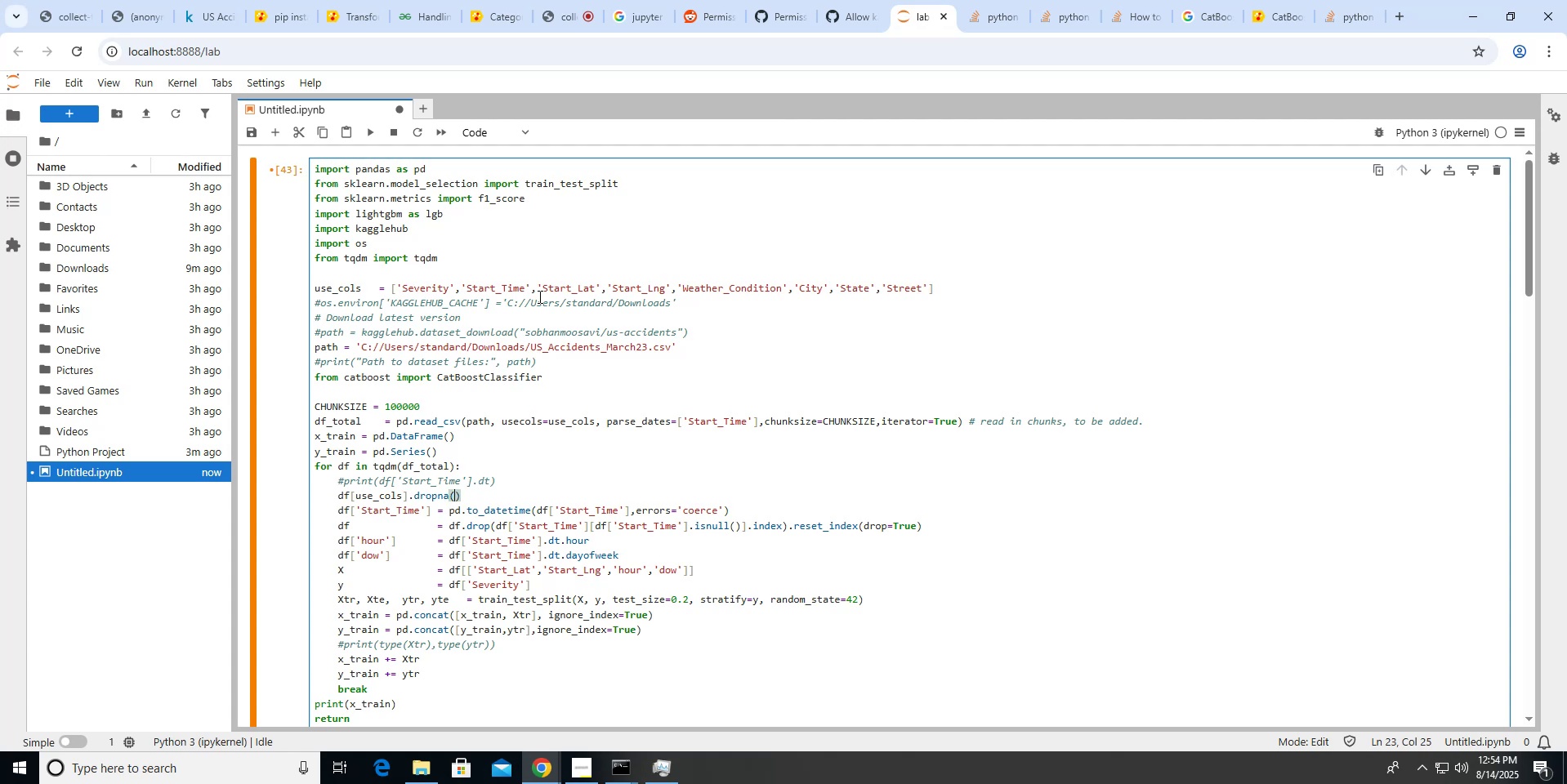 
type(inpla)
key(Backspace)
key(Backspace)
key(Backspace)
key(Backspace)
key(Backspace)
 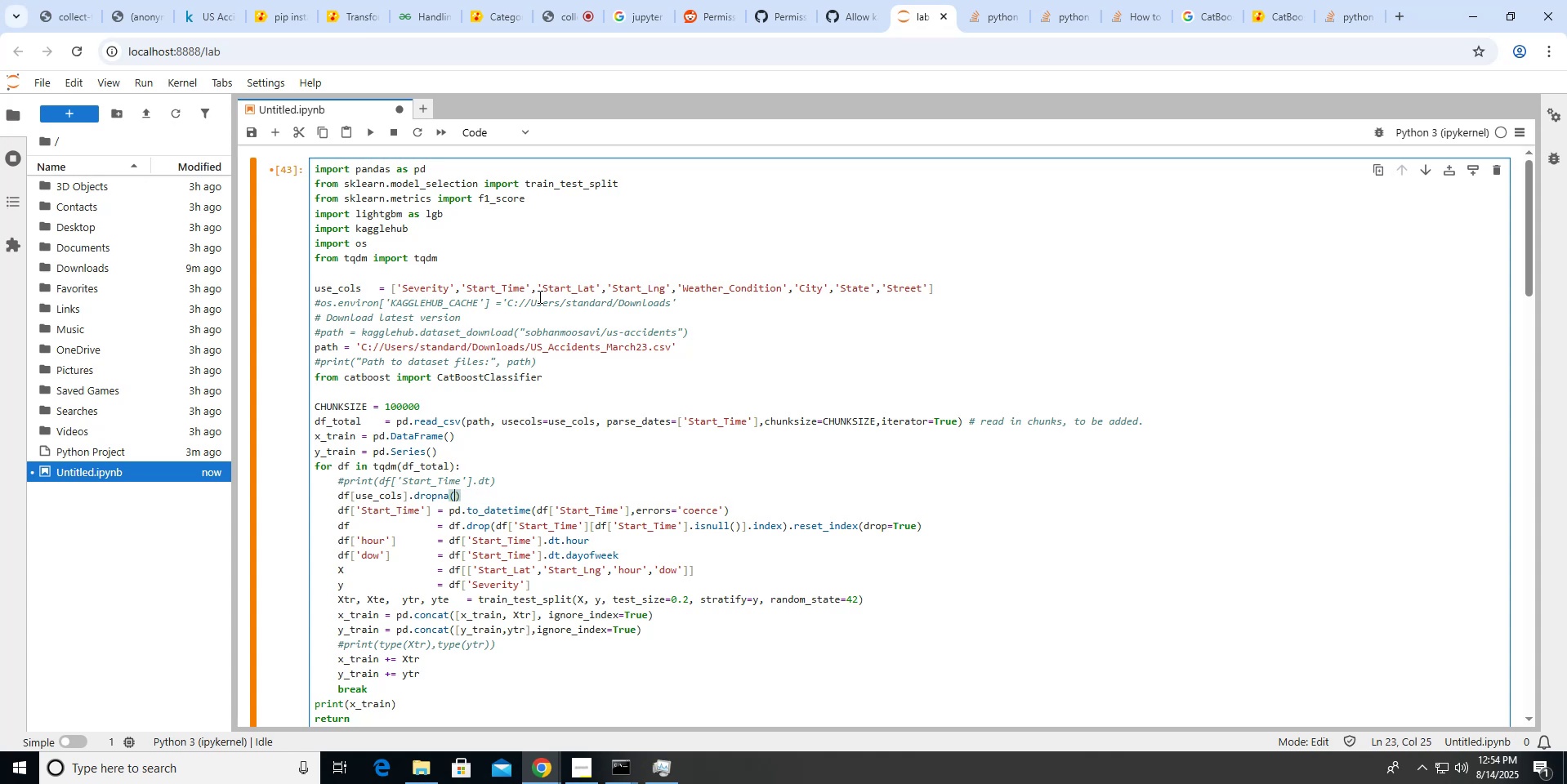 
key(ArrowRight)
 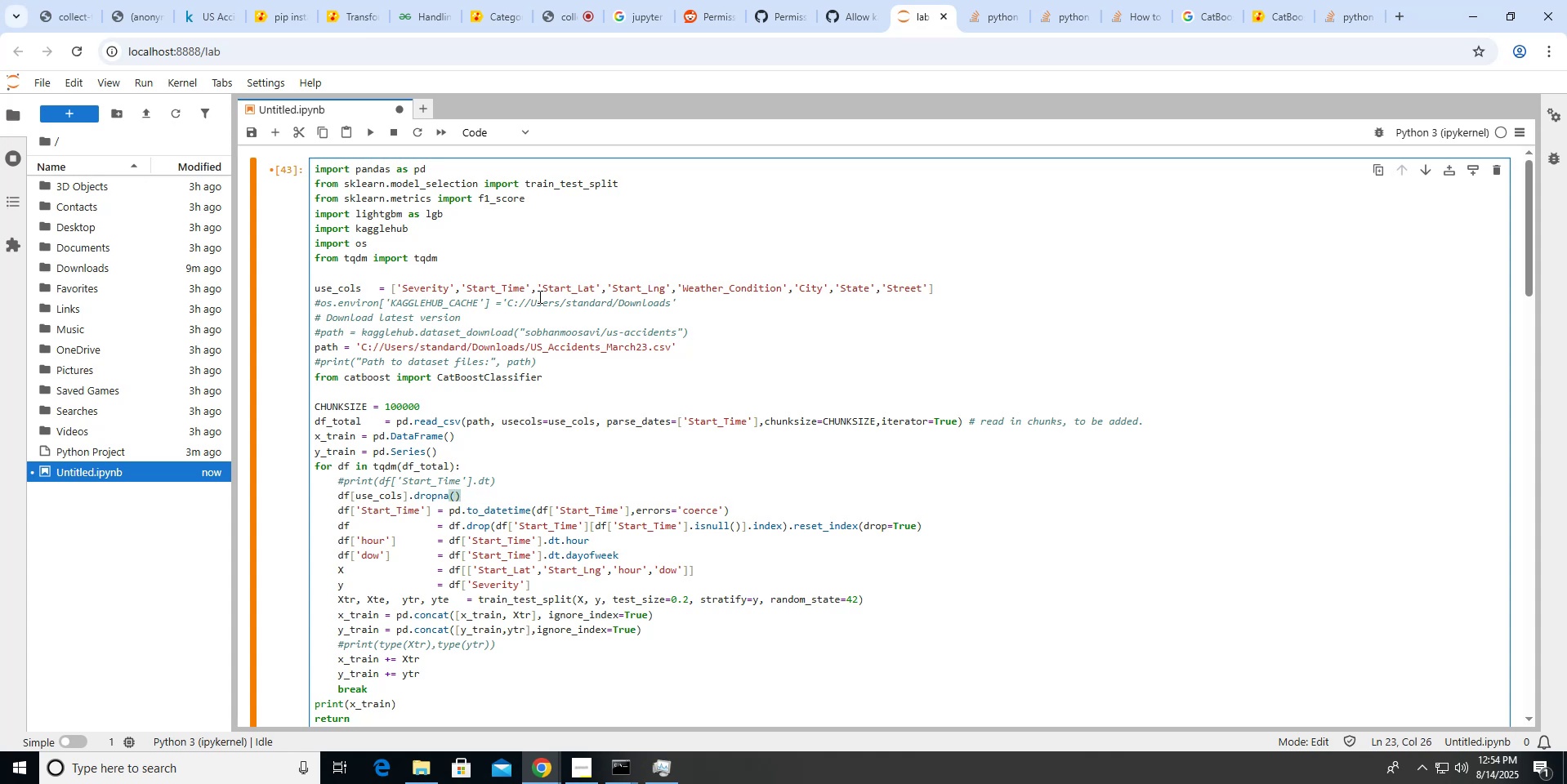 
key(ArrowLeft)
 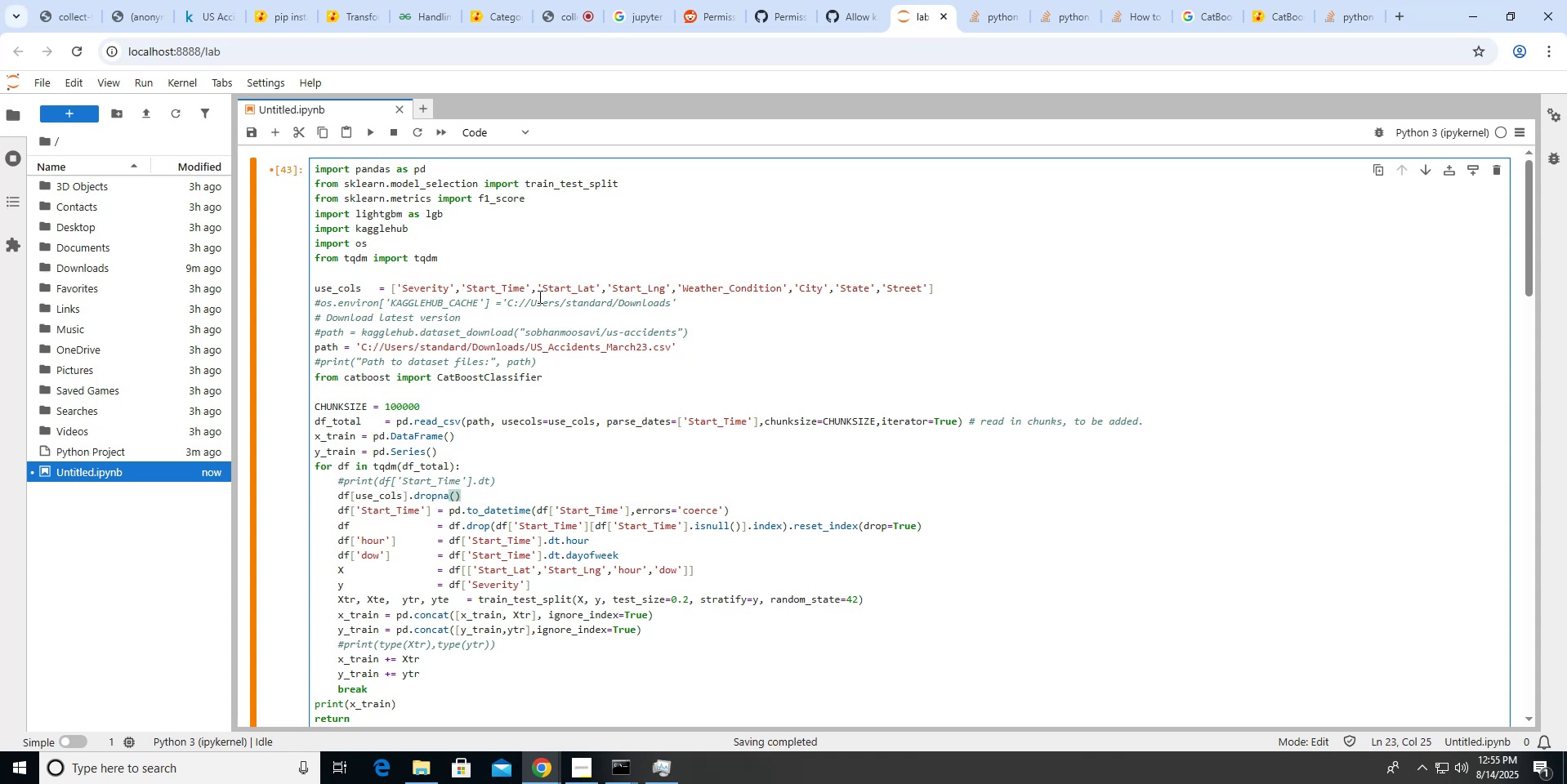 
scroll: coordinate [374, 397], scroll_direction: down, amount: 9.0
 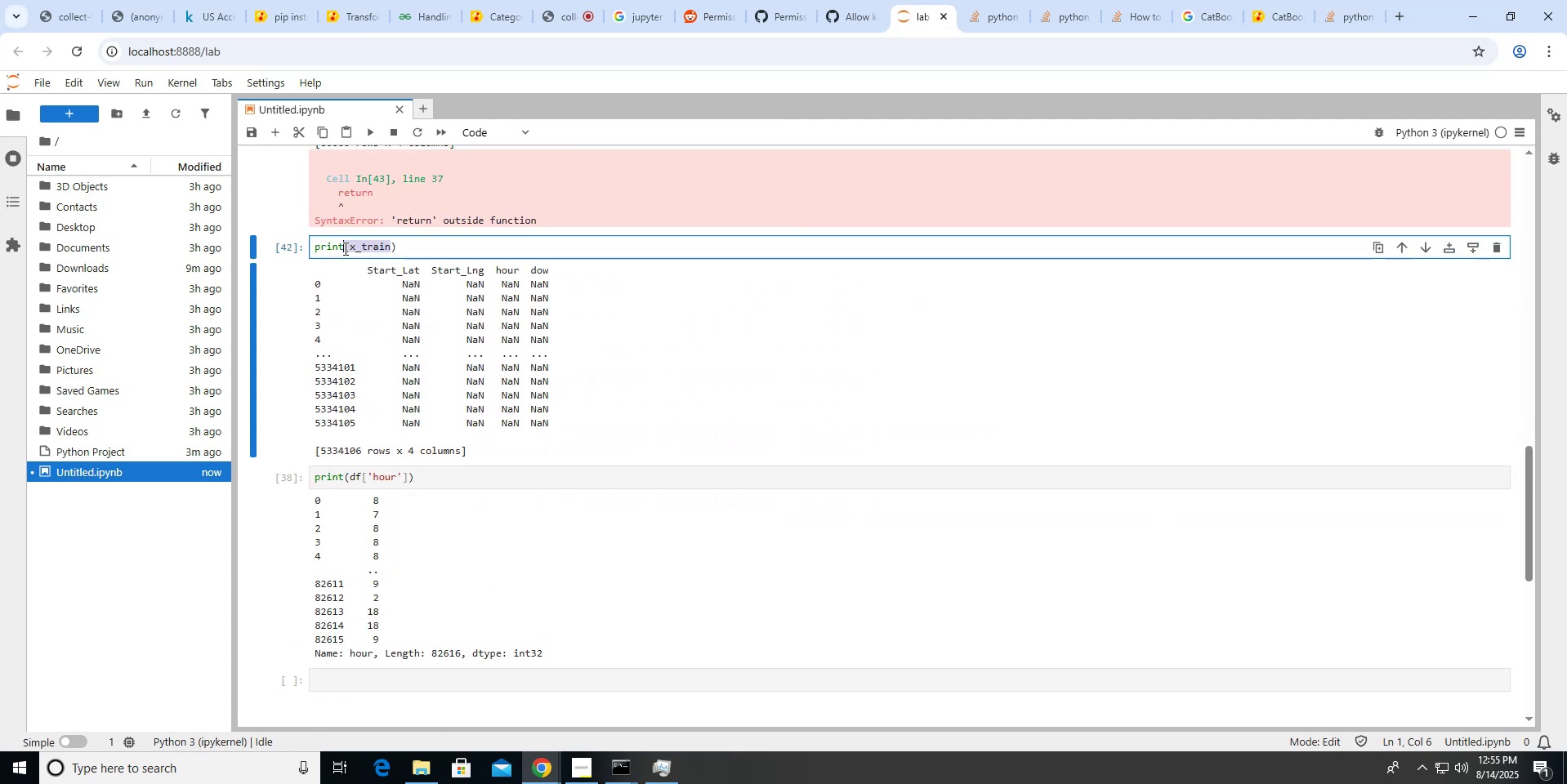 
key(Shift+ArrowRight)
 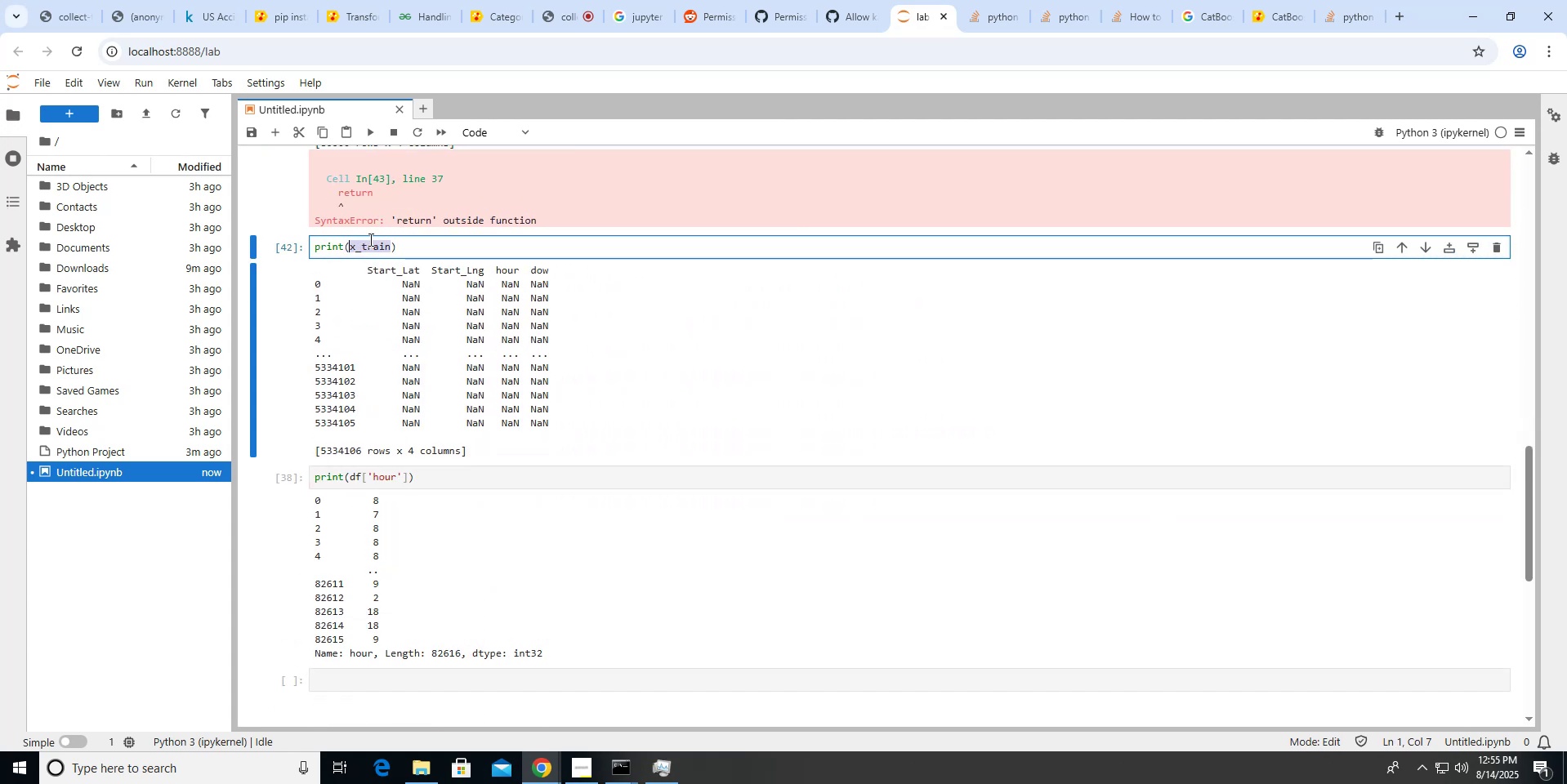 
type(df)
 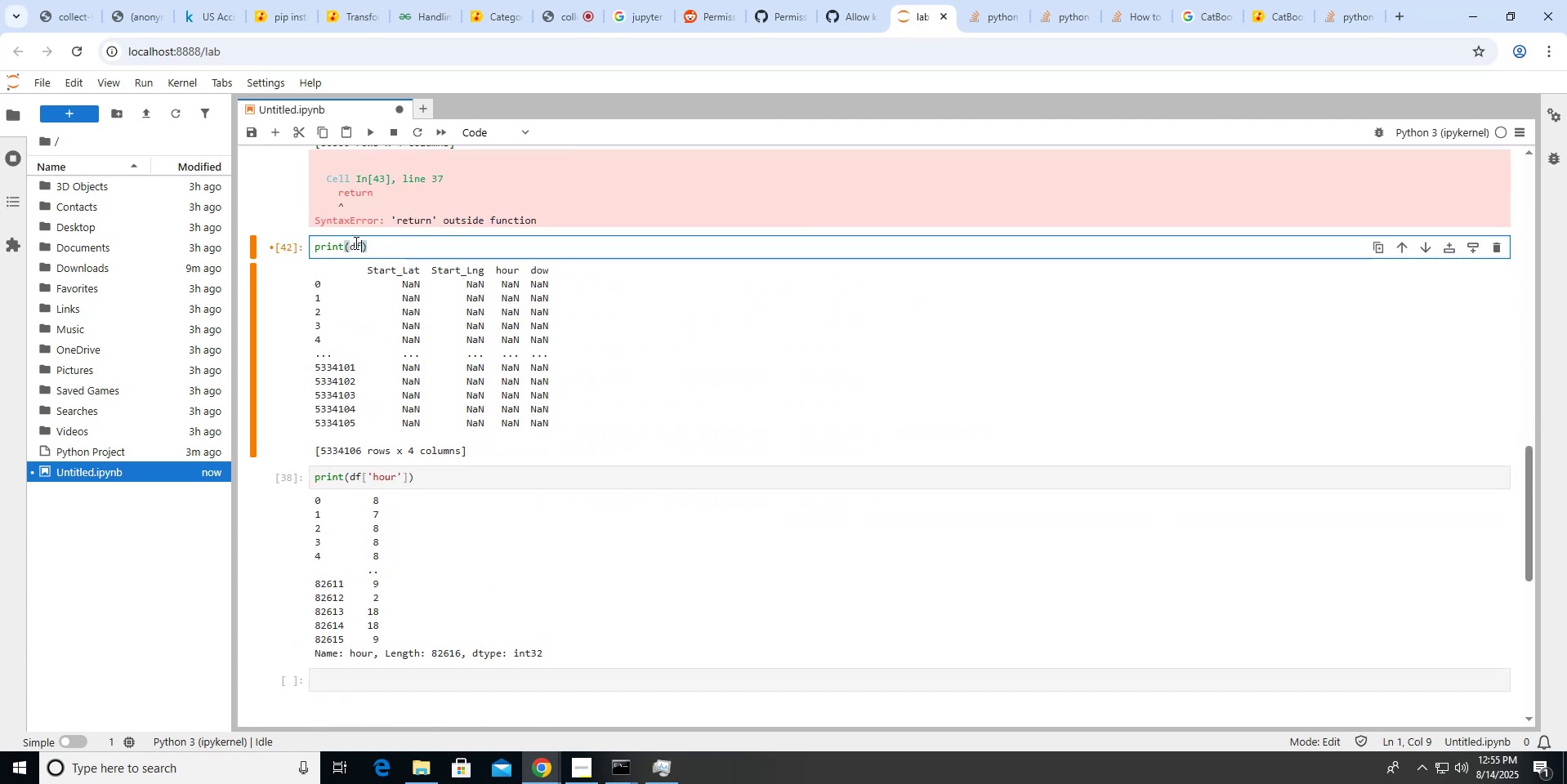 
key(Shift+Enter)
 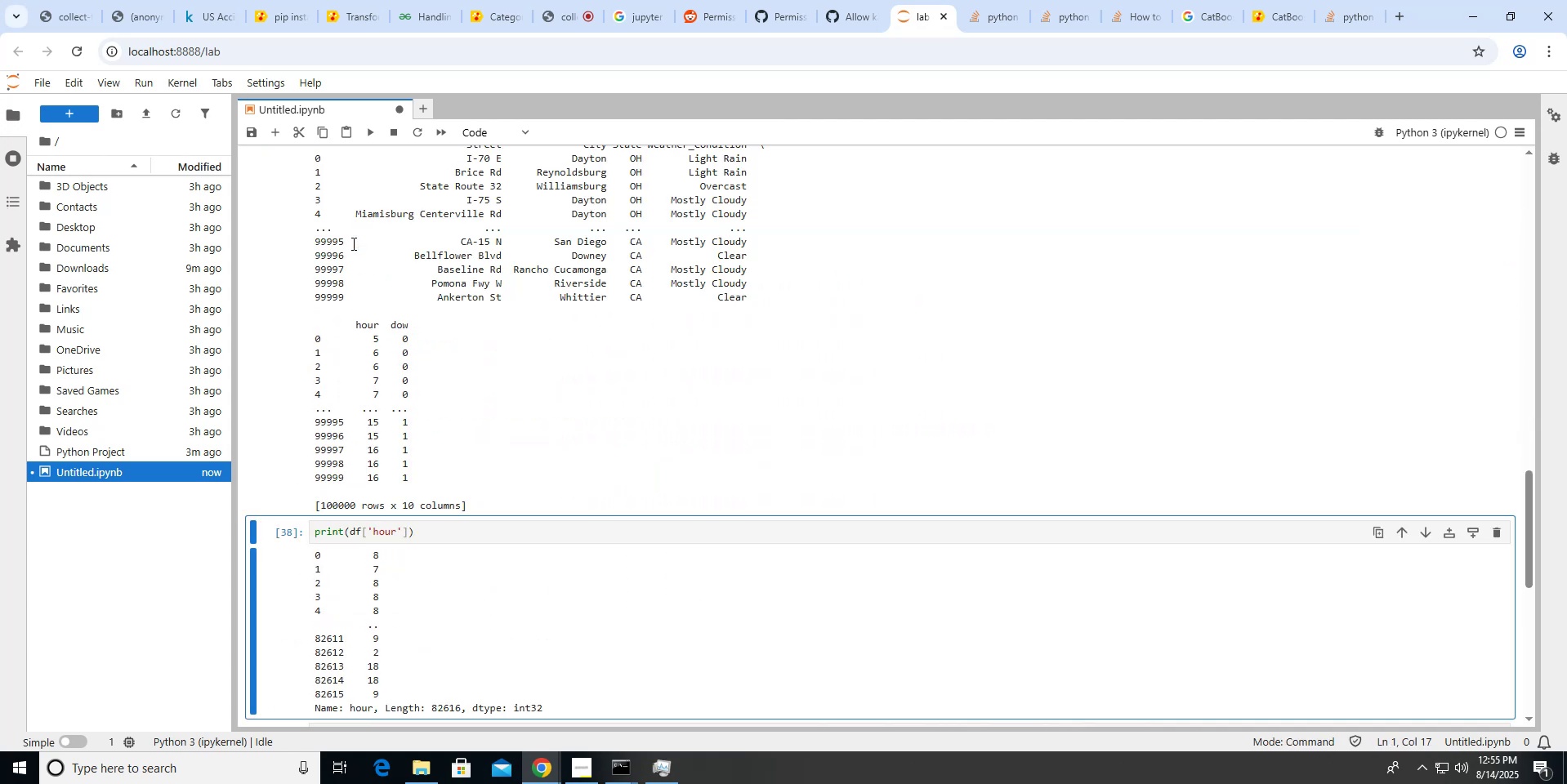 
scroll: coordinate [352, 243], scroll_direction: up, amount: 3.0
 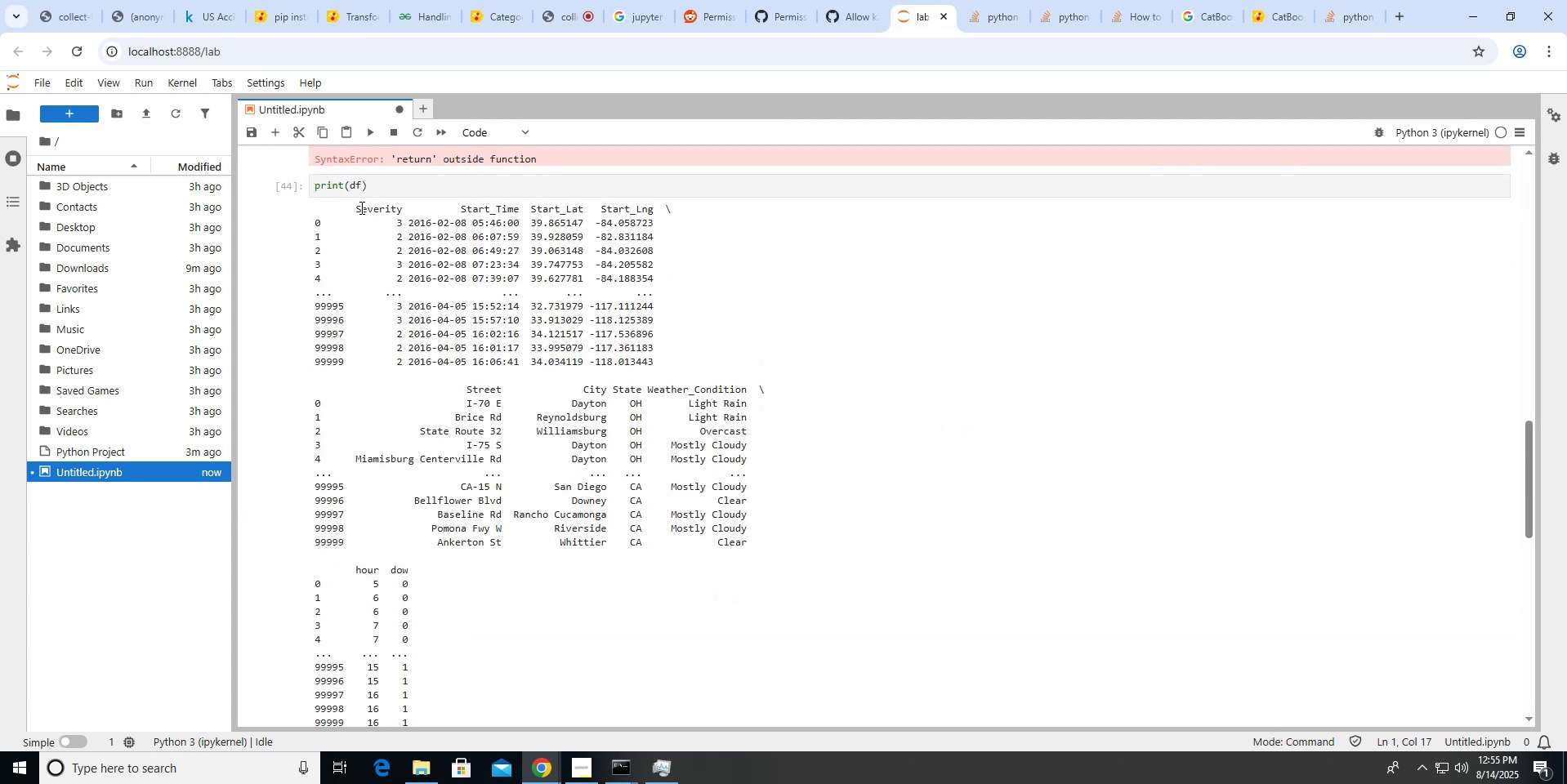 
left_click([357, 184])
 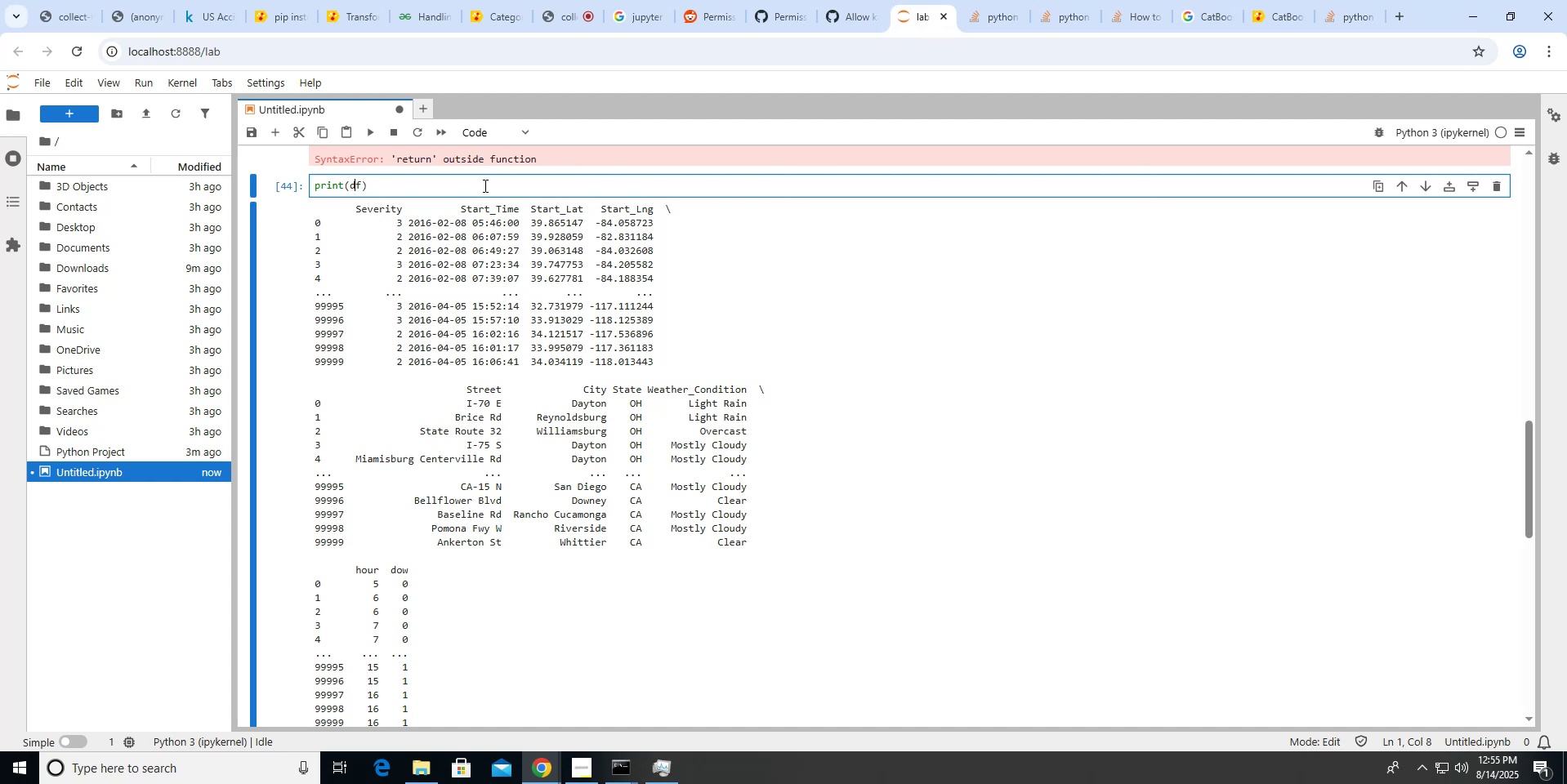 
key(ArrowRight)
 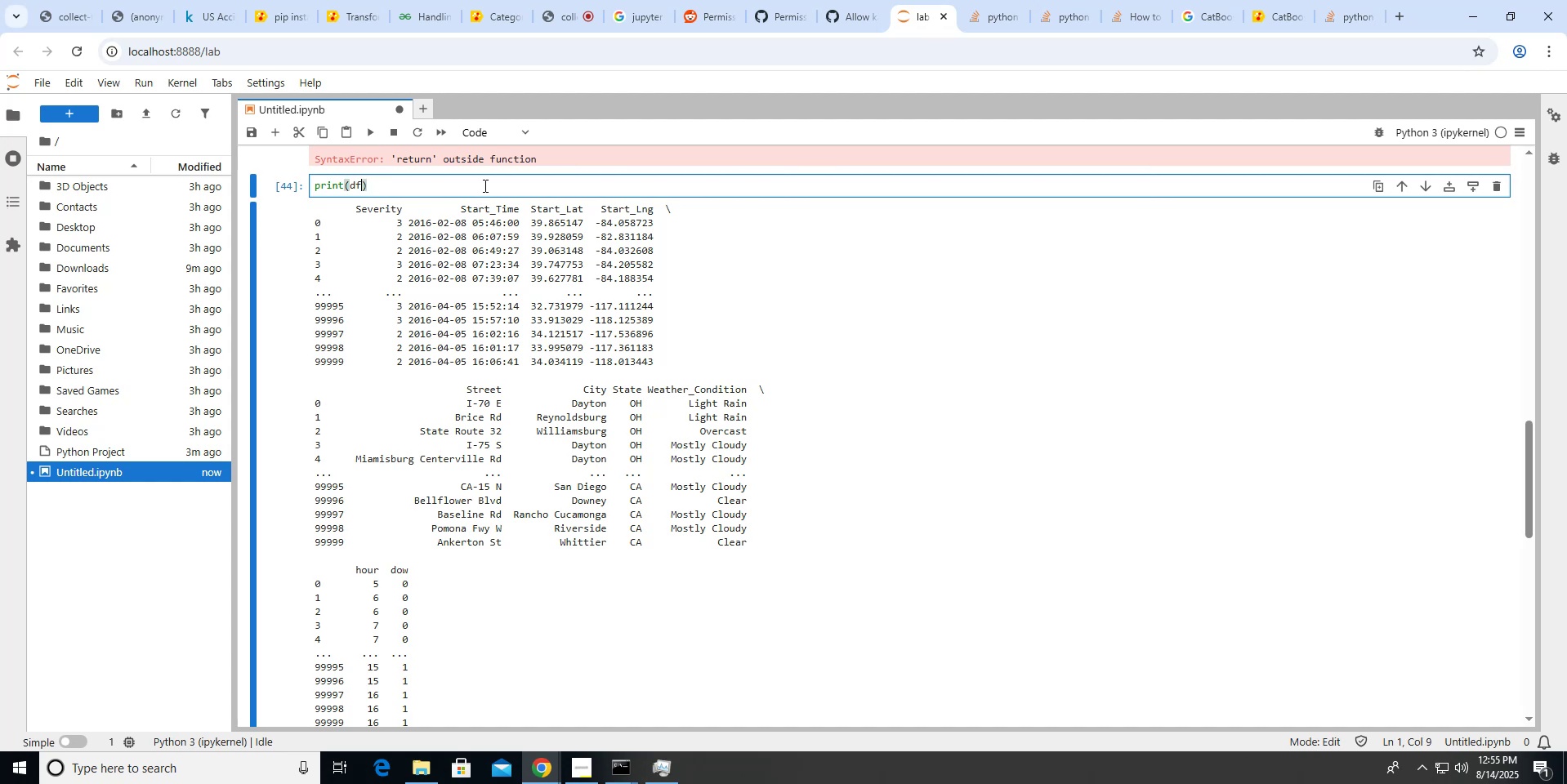 
type([)
key(Backspace)
type(.drop_)
key(Backspace)
type(na())
 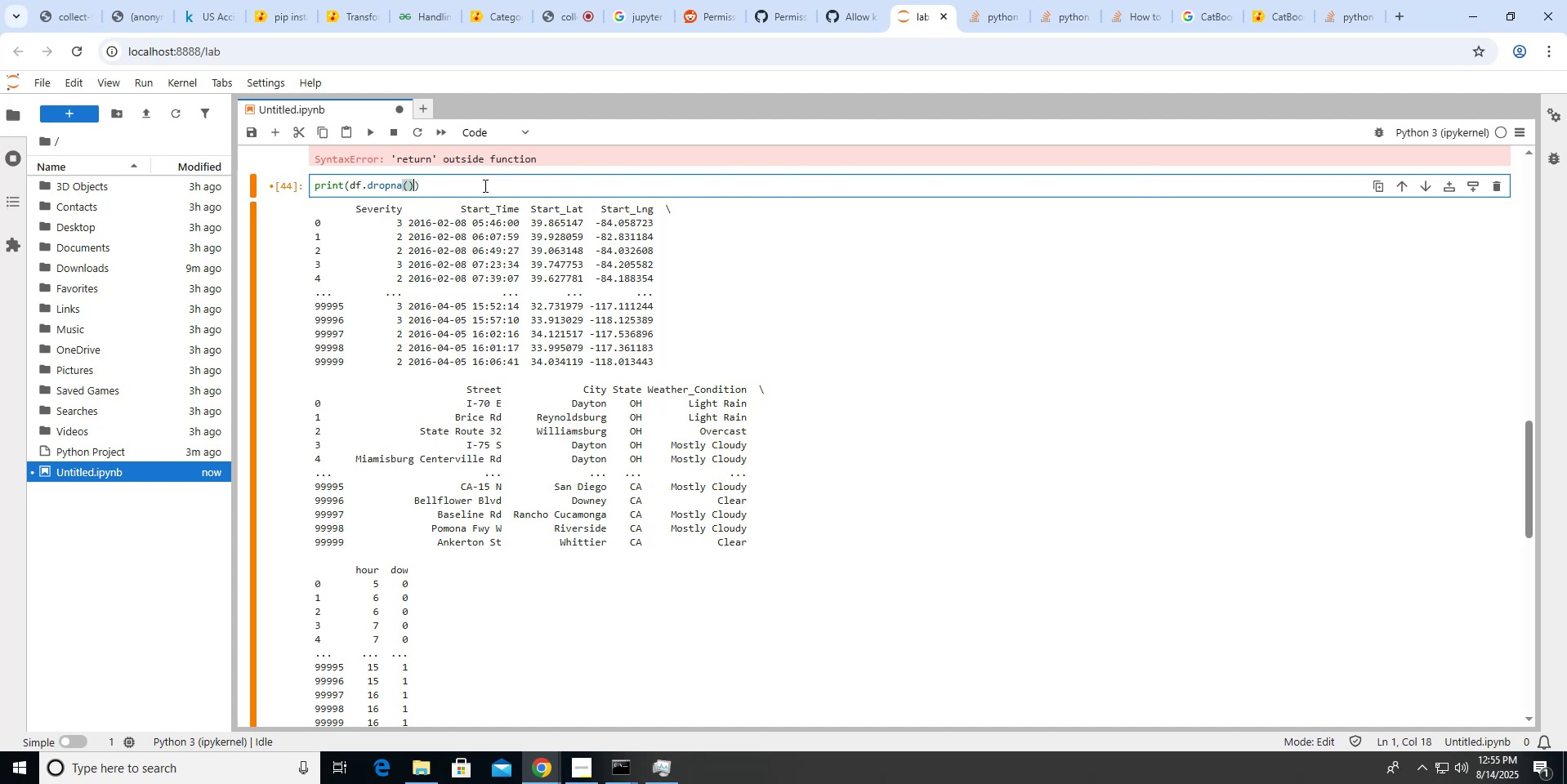 
key(Shift+Enter)
 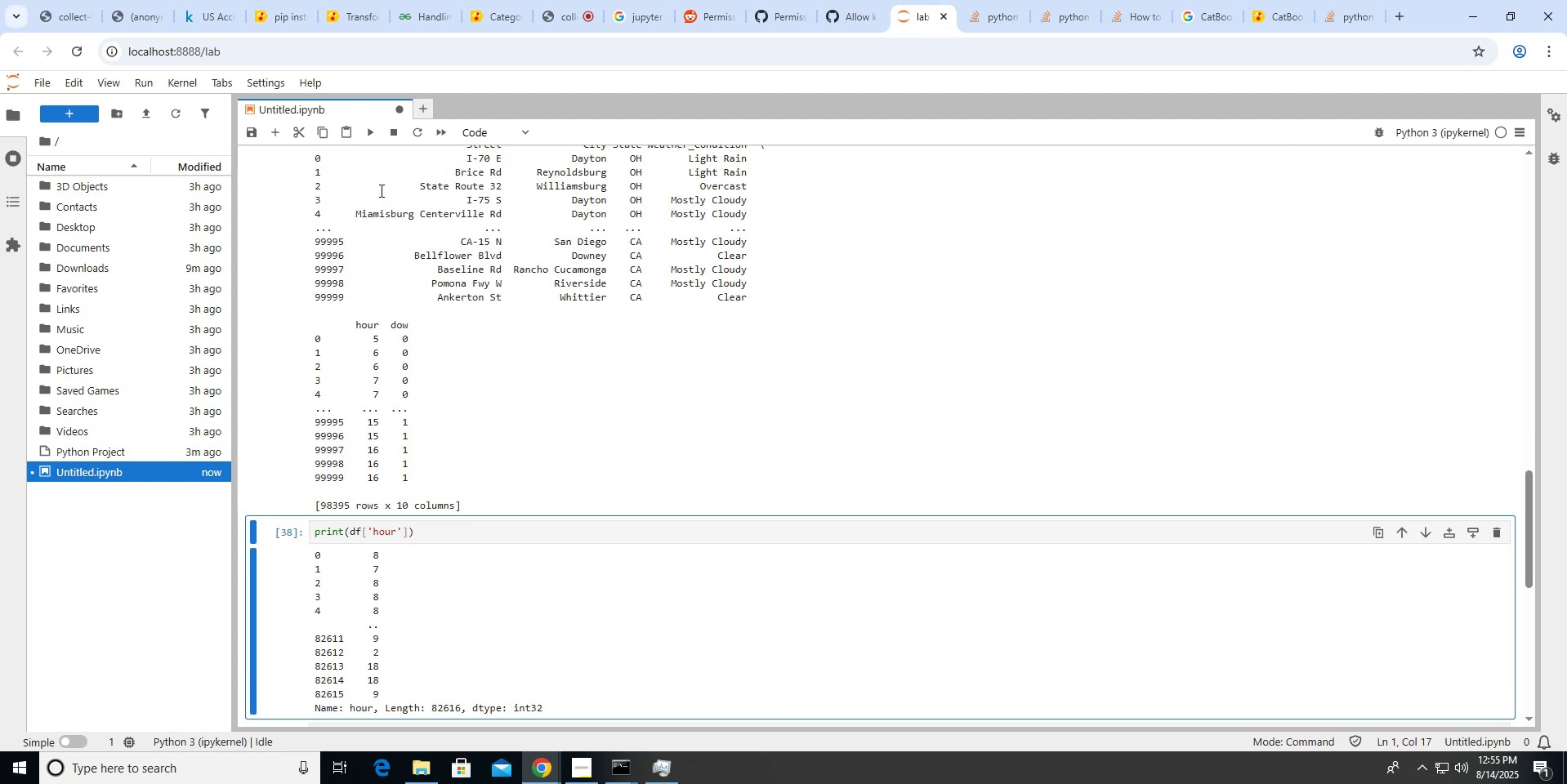 
scroll: coordinate [380, 190], scroll_direction: up, amount: 5.0
 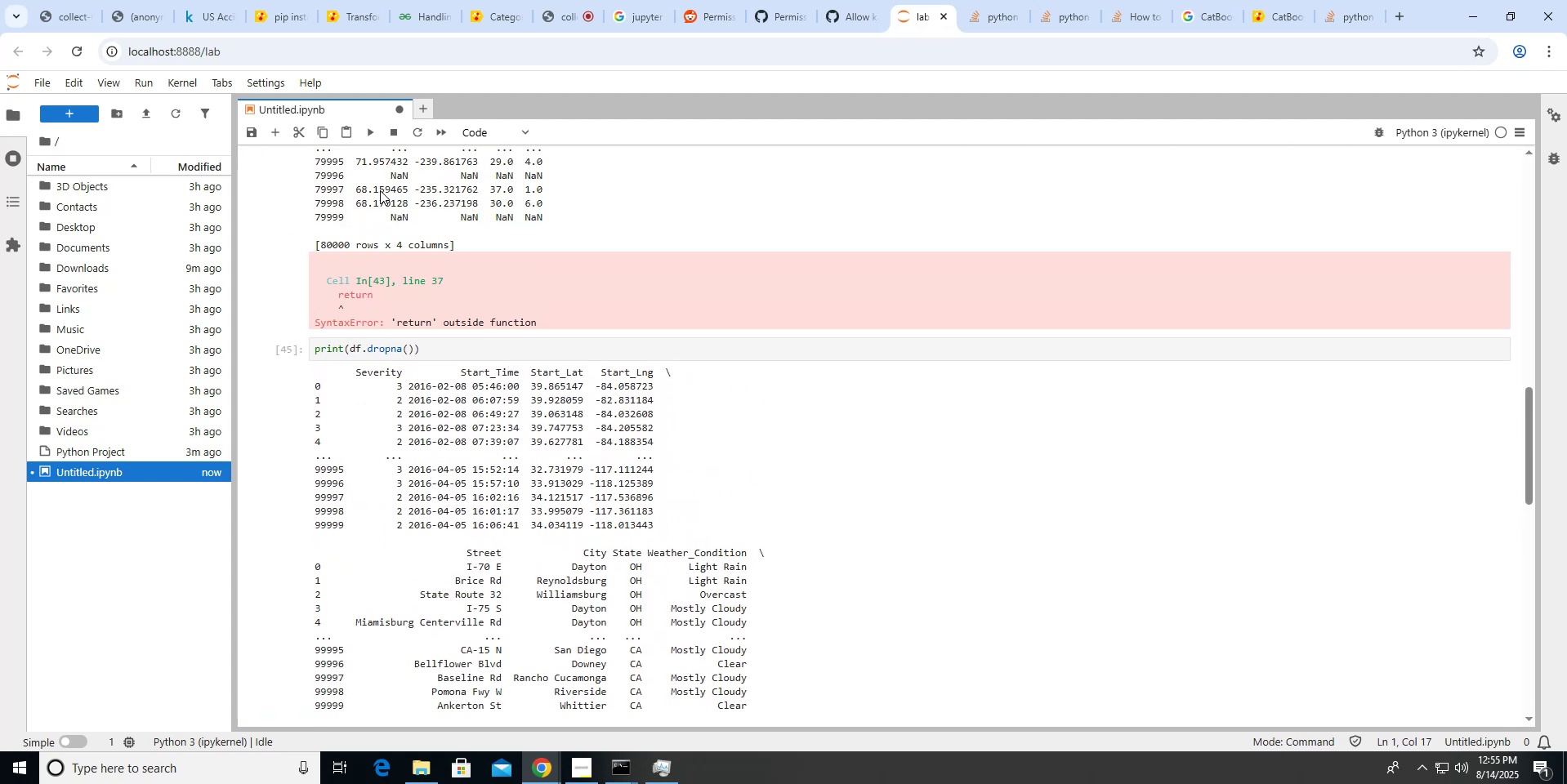 
scroll: coordinate [380, 190], scroll_direction: down, amount: 3.0
 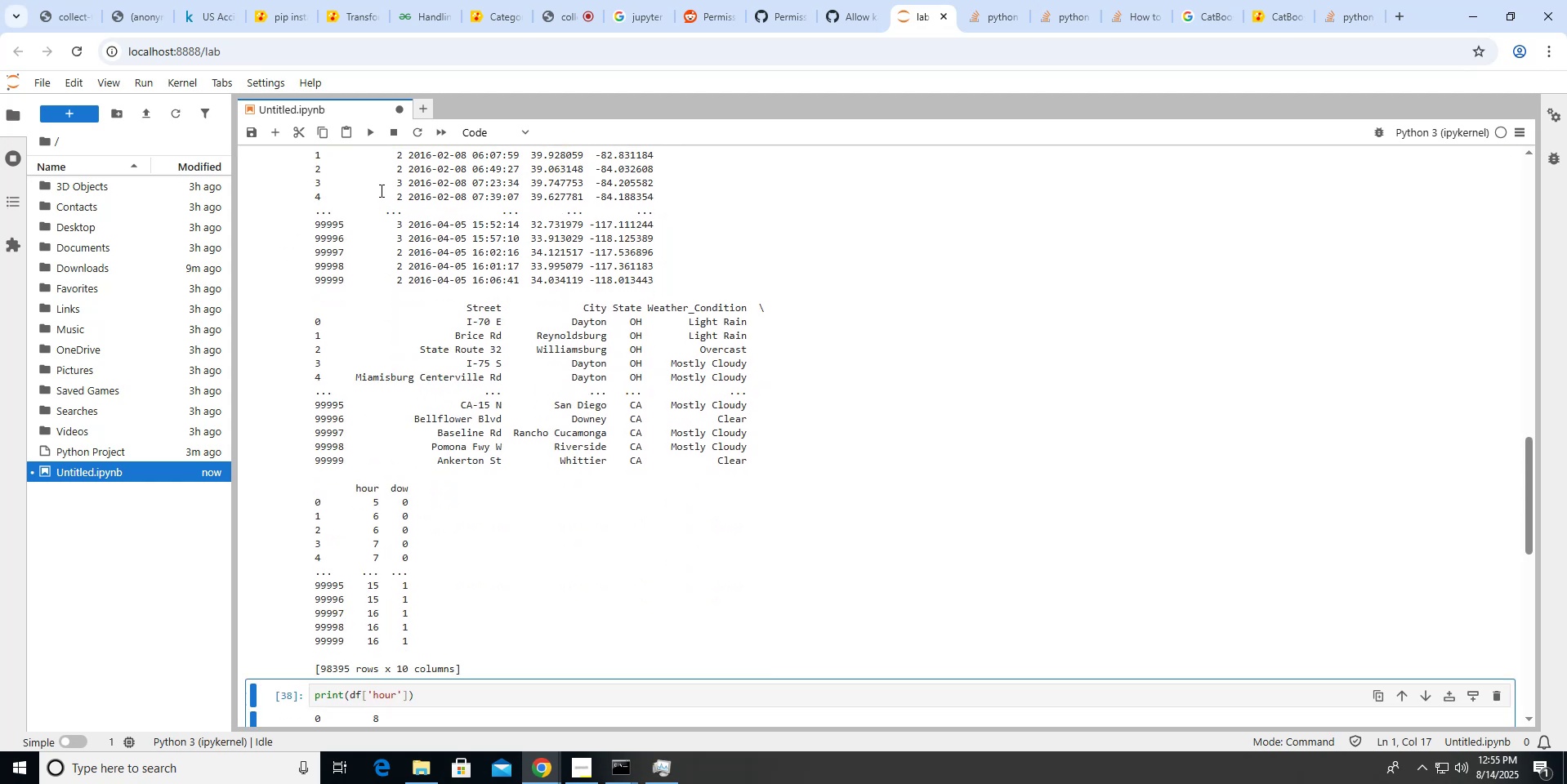 
wait(5.62)
 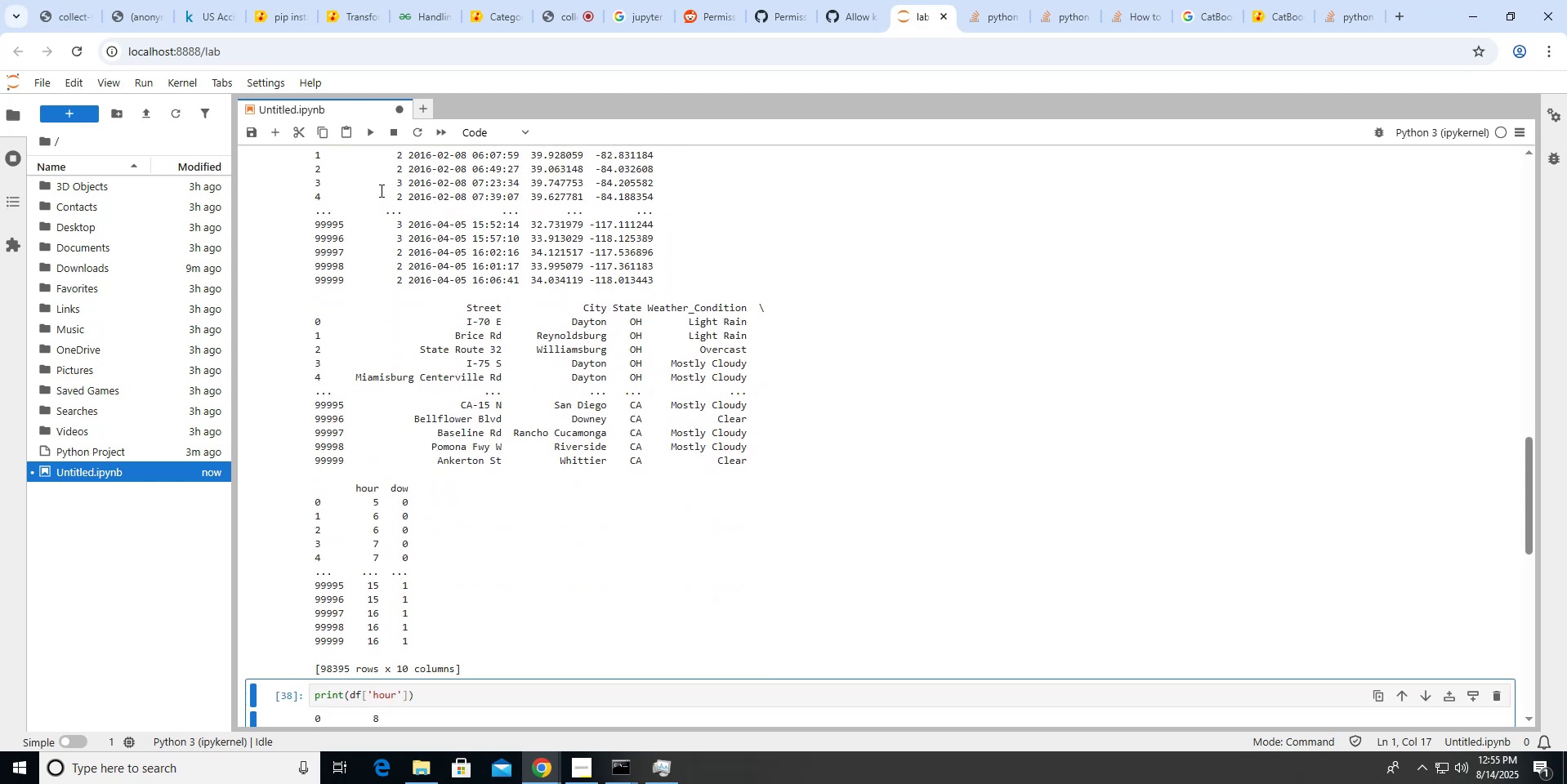 
scroll: coordinate [485, 256], scroll_direction: up, amount: 13.0
 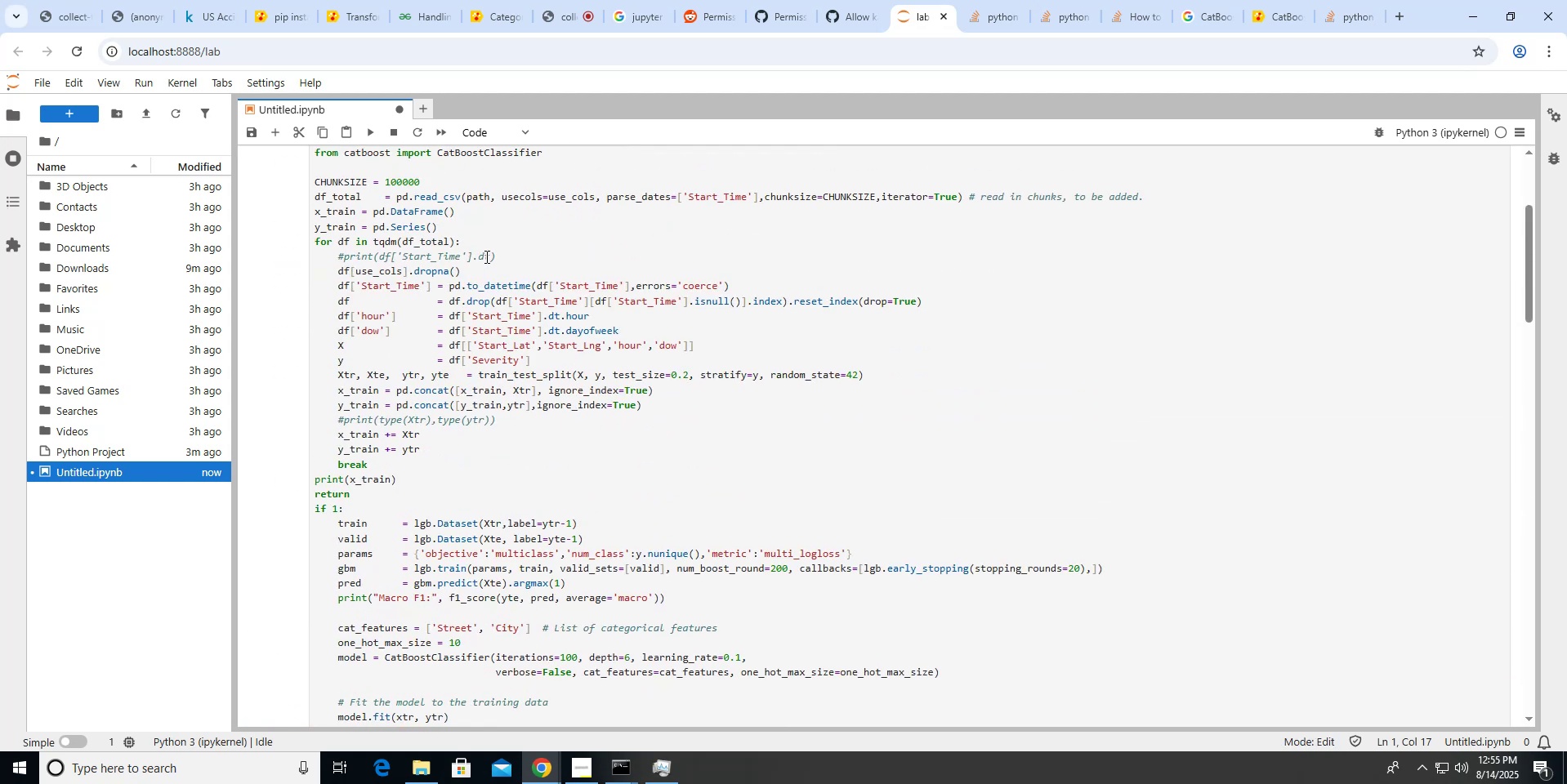 
scroll: coordinate [485, 256], scroll_direction: down, amount: 11.0
 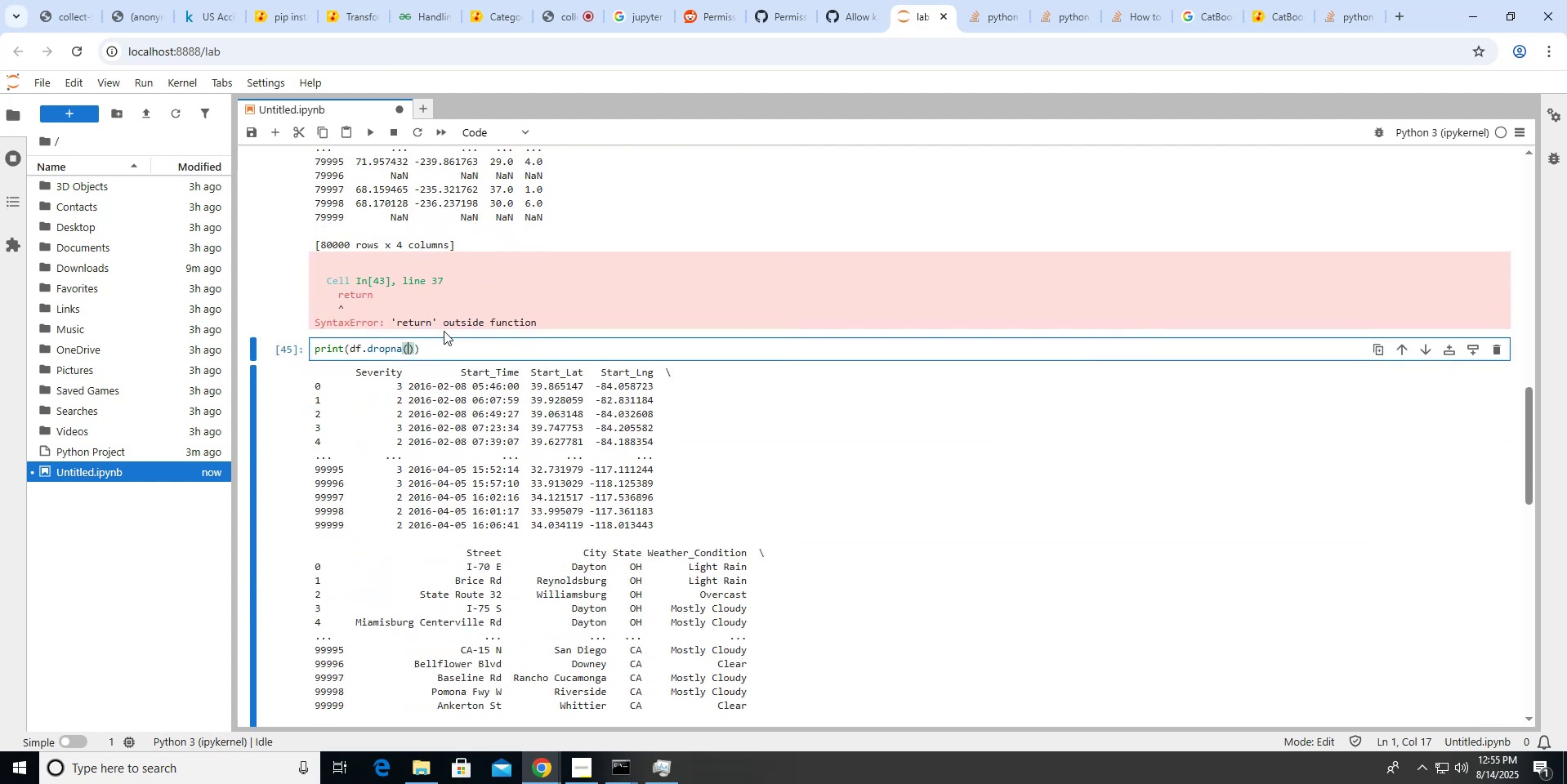 
left_click([442, 336])
 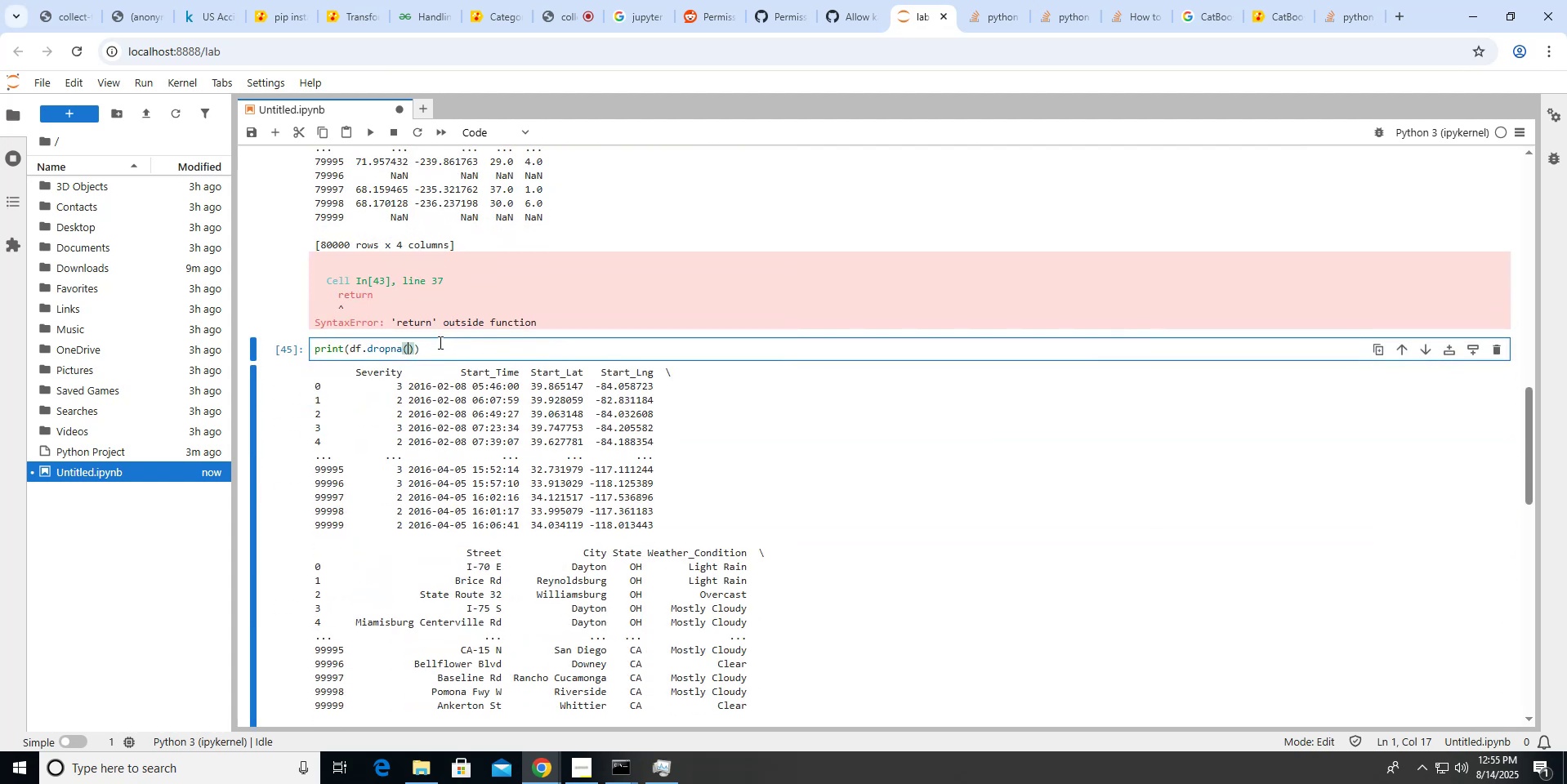 
left_click([439, 342])
 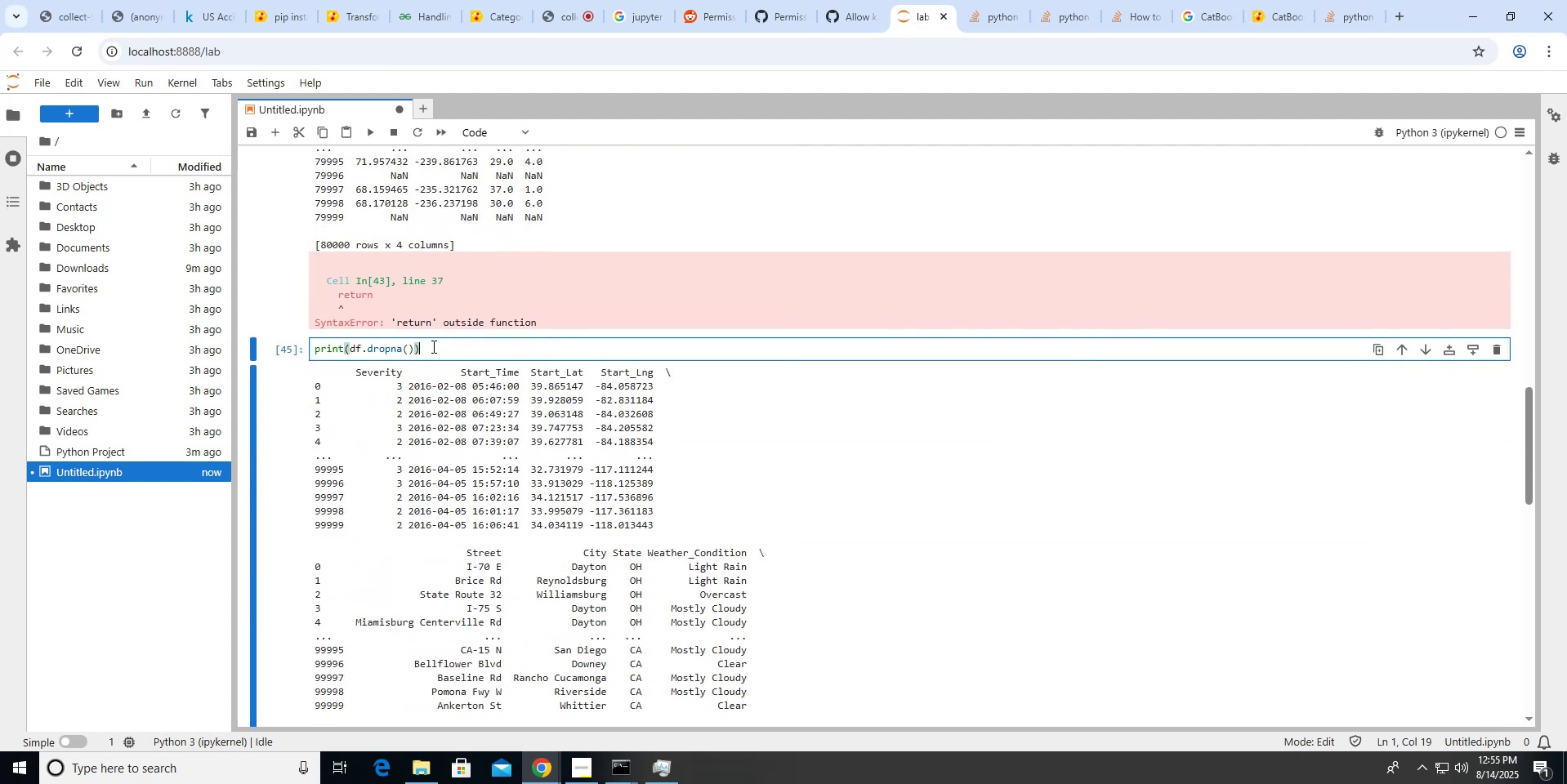 
double_click([432, 346])
 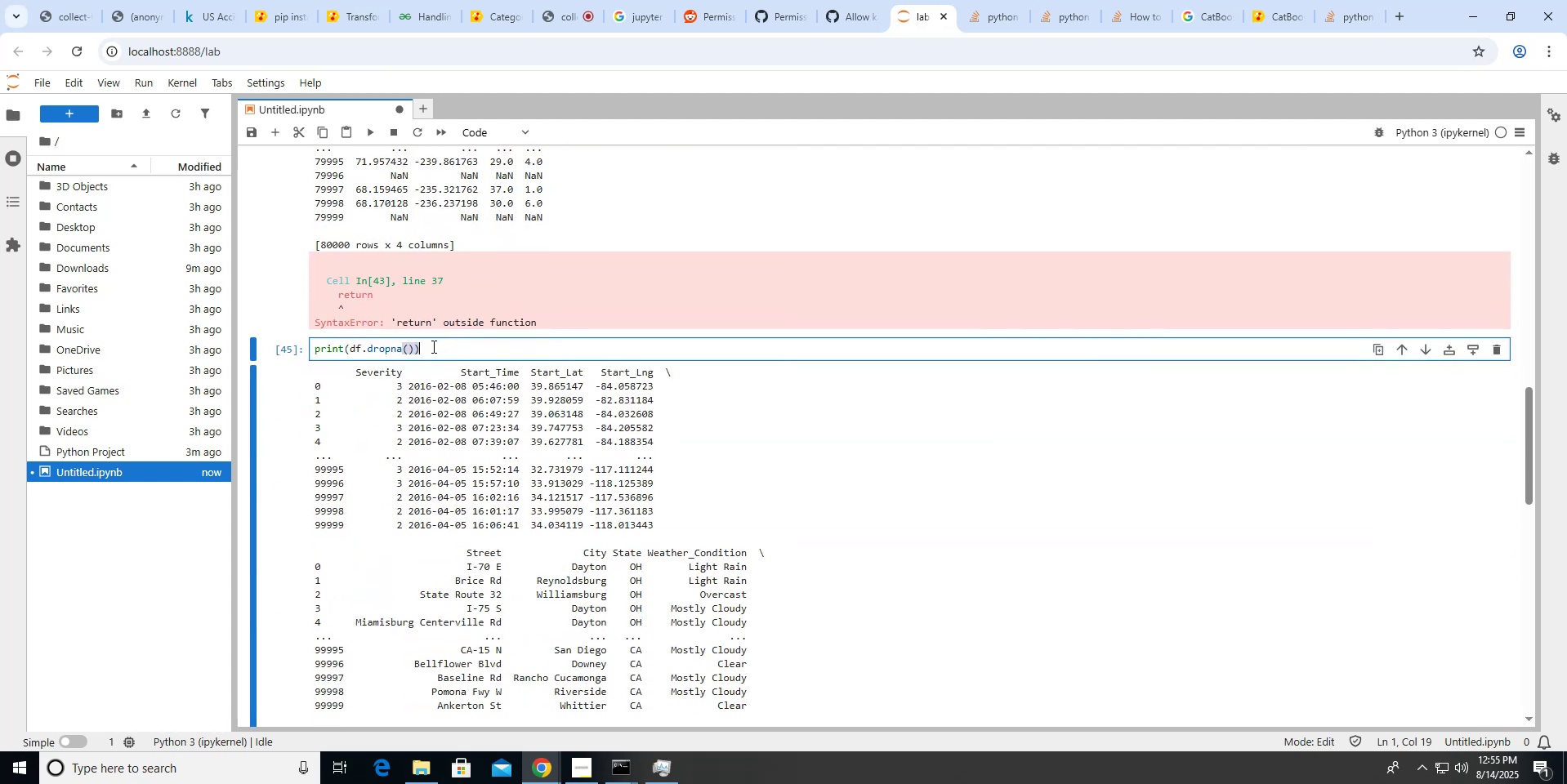 
triple_click([432, 346])
 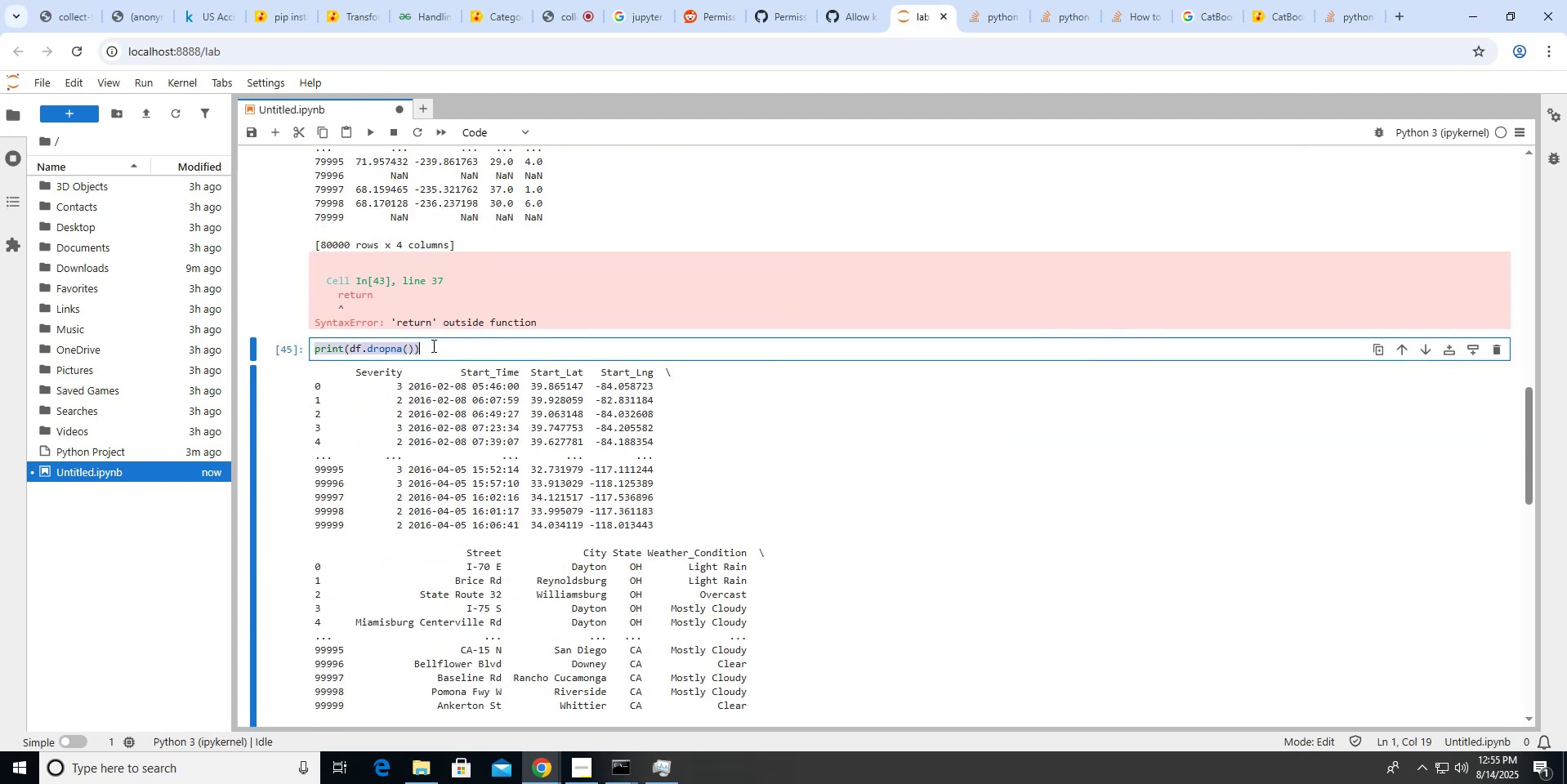 
triple_click([432, 345])
 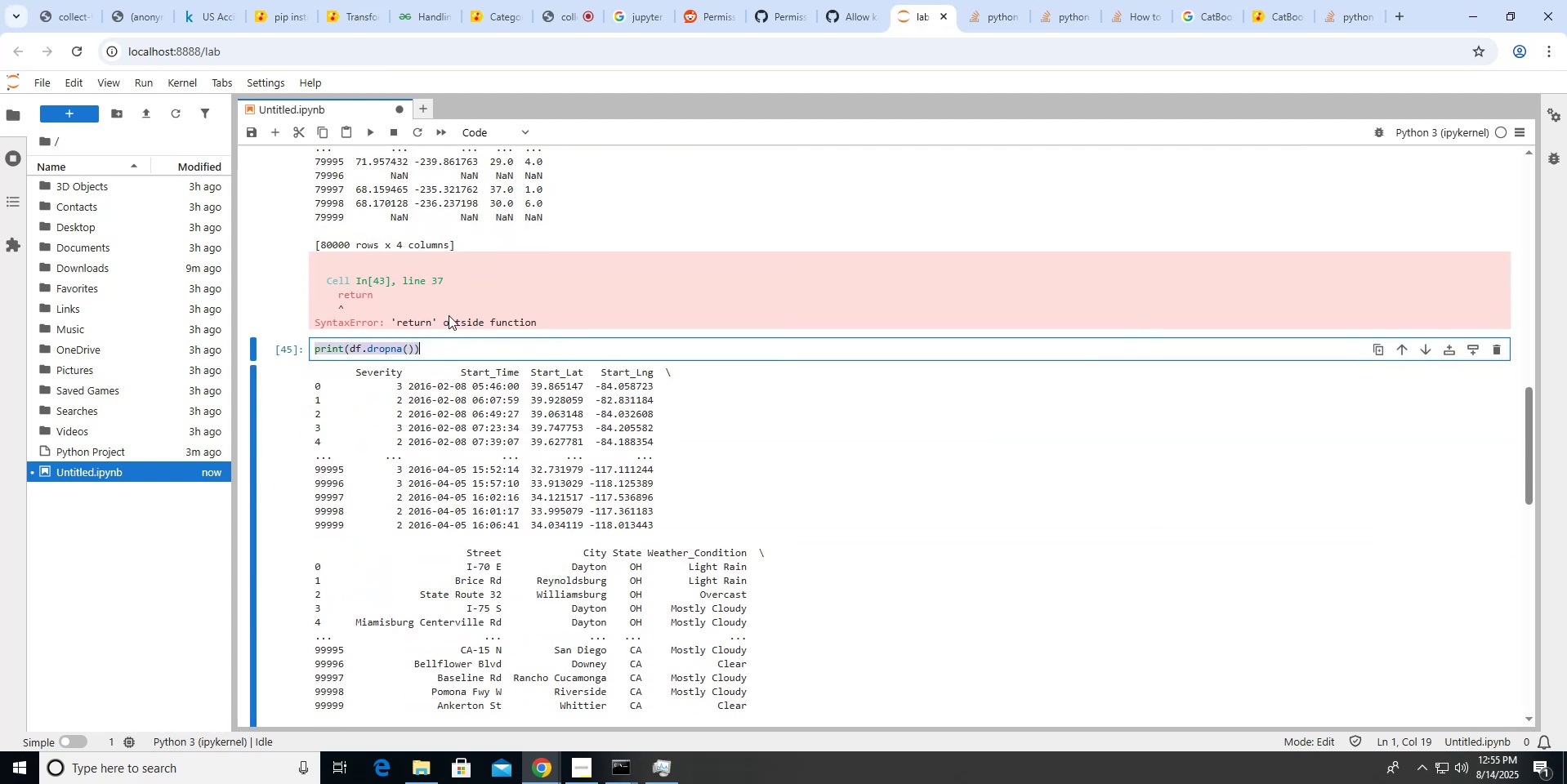 
type(df.dropna(inplace=True))
 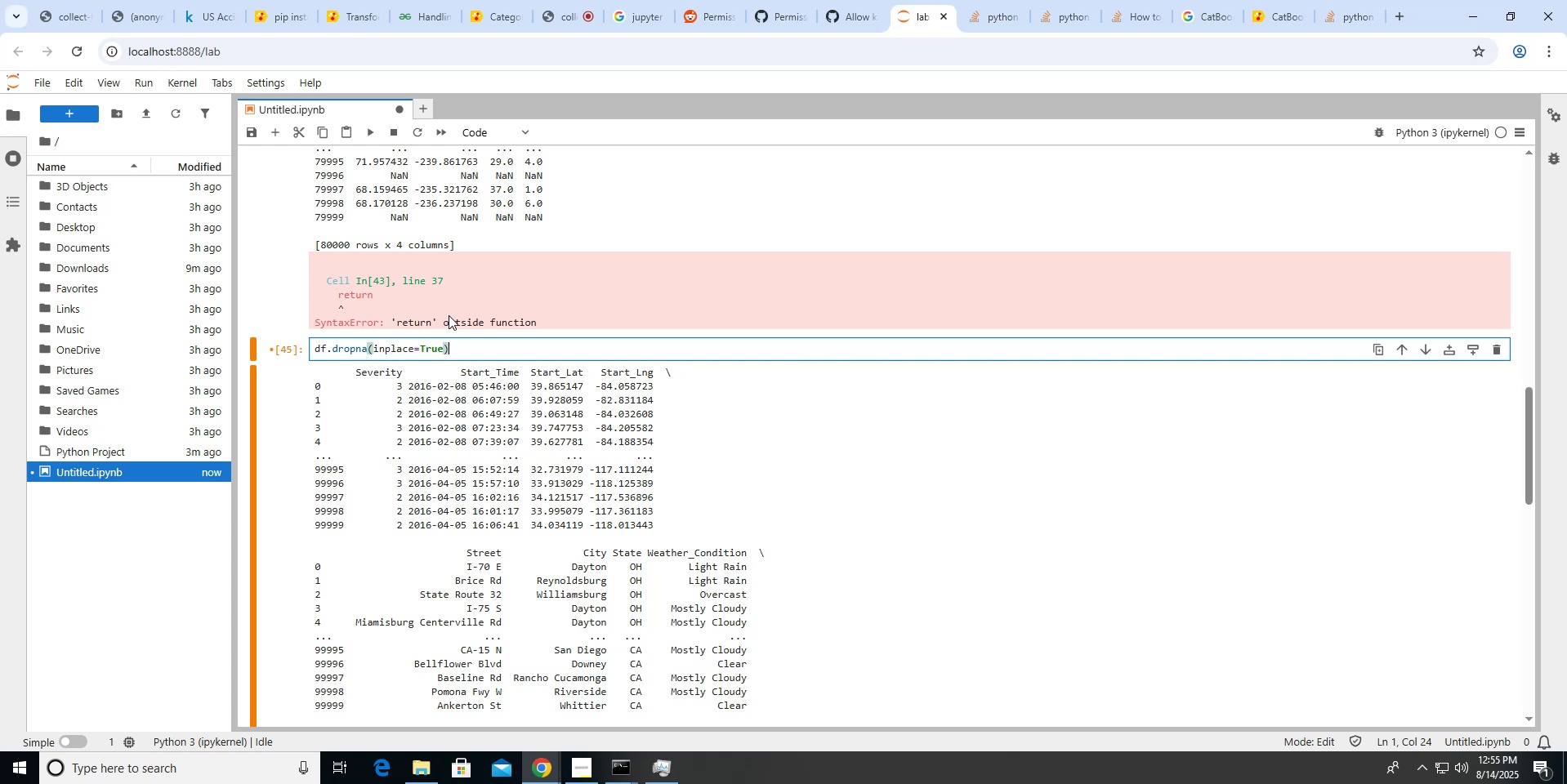 
key(Shift+Enter)
 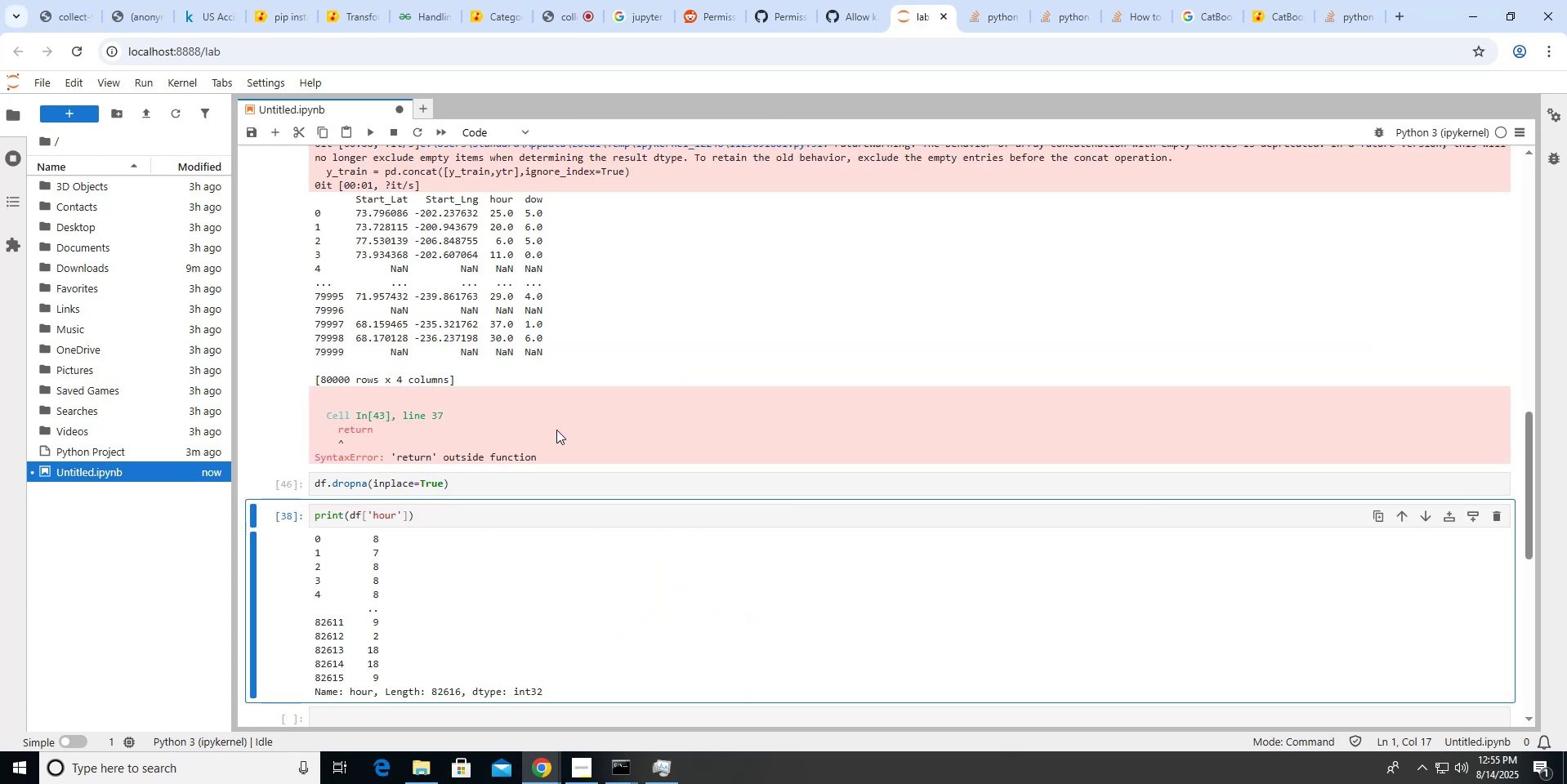 
left_click([400, 488])
 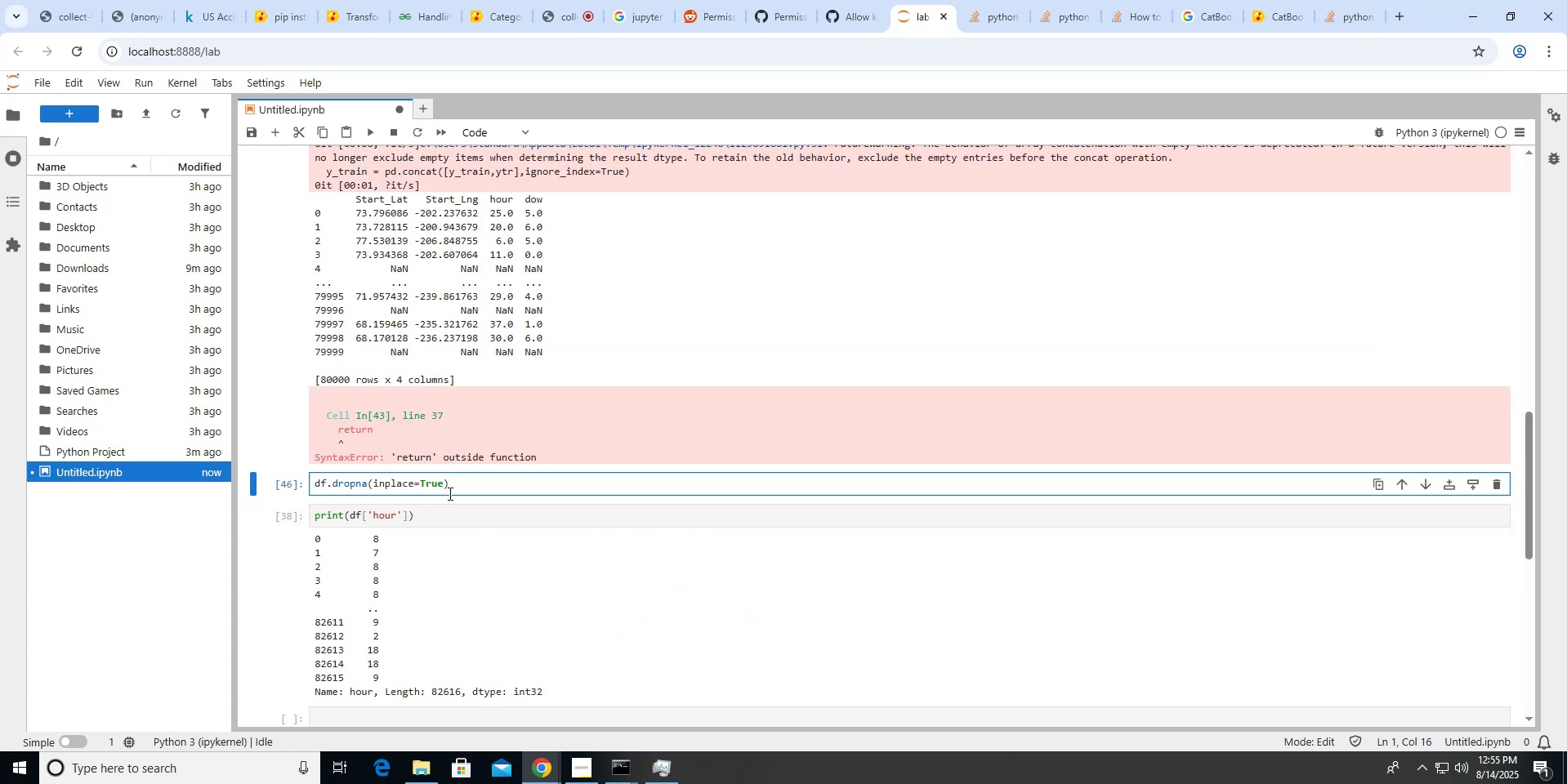 
key(Shift+Enter)
 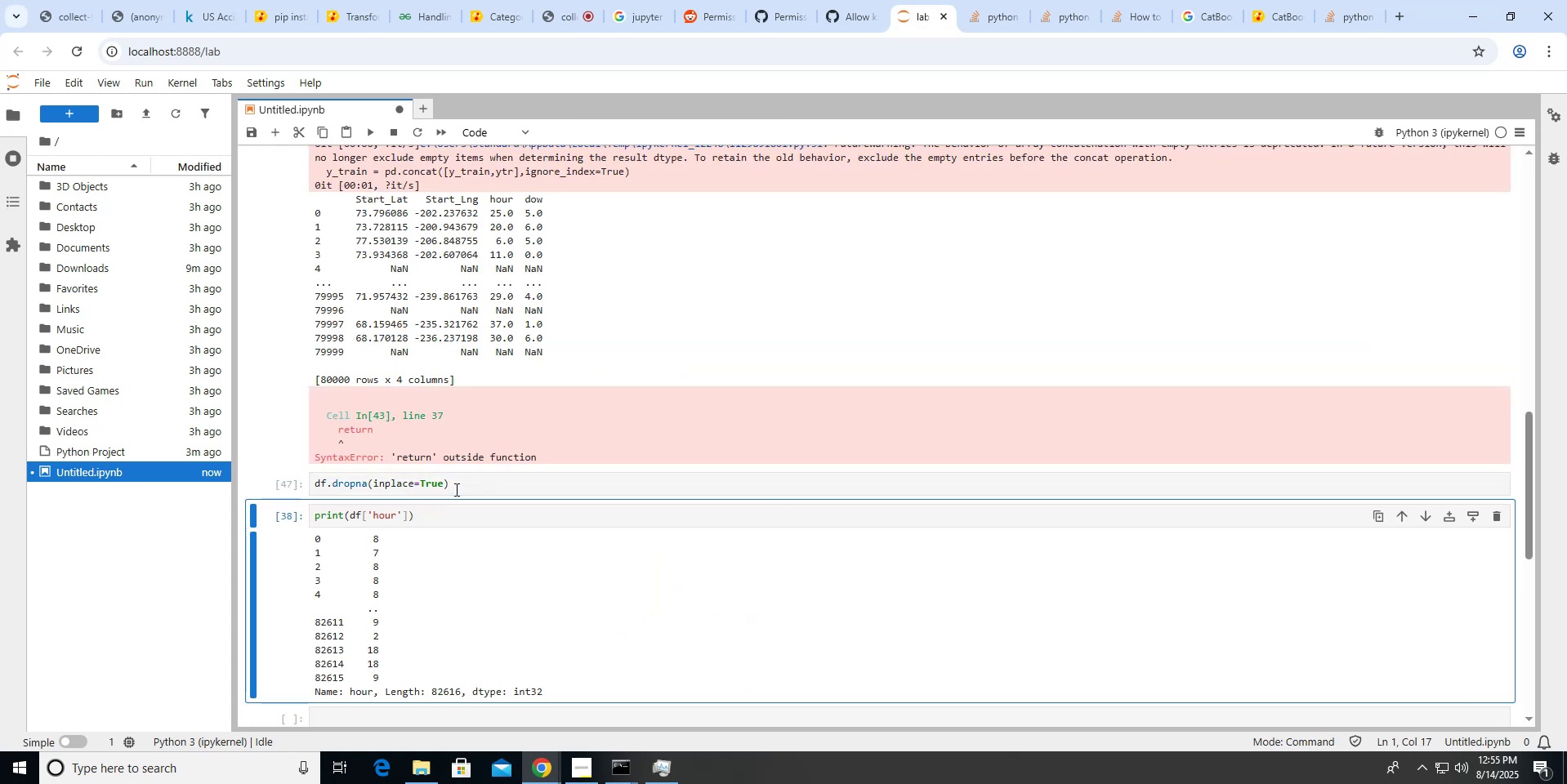 
left_click([458, 483])
 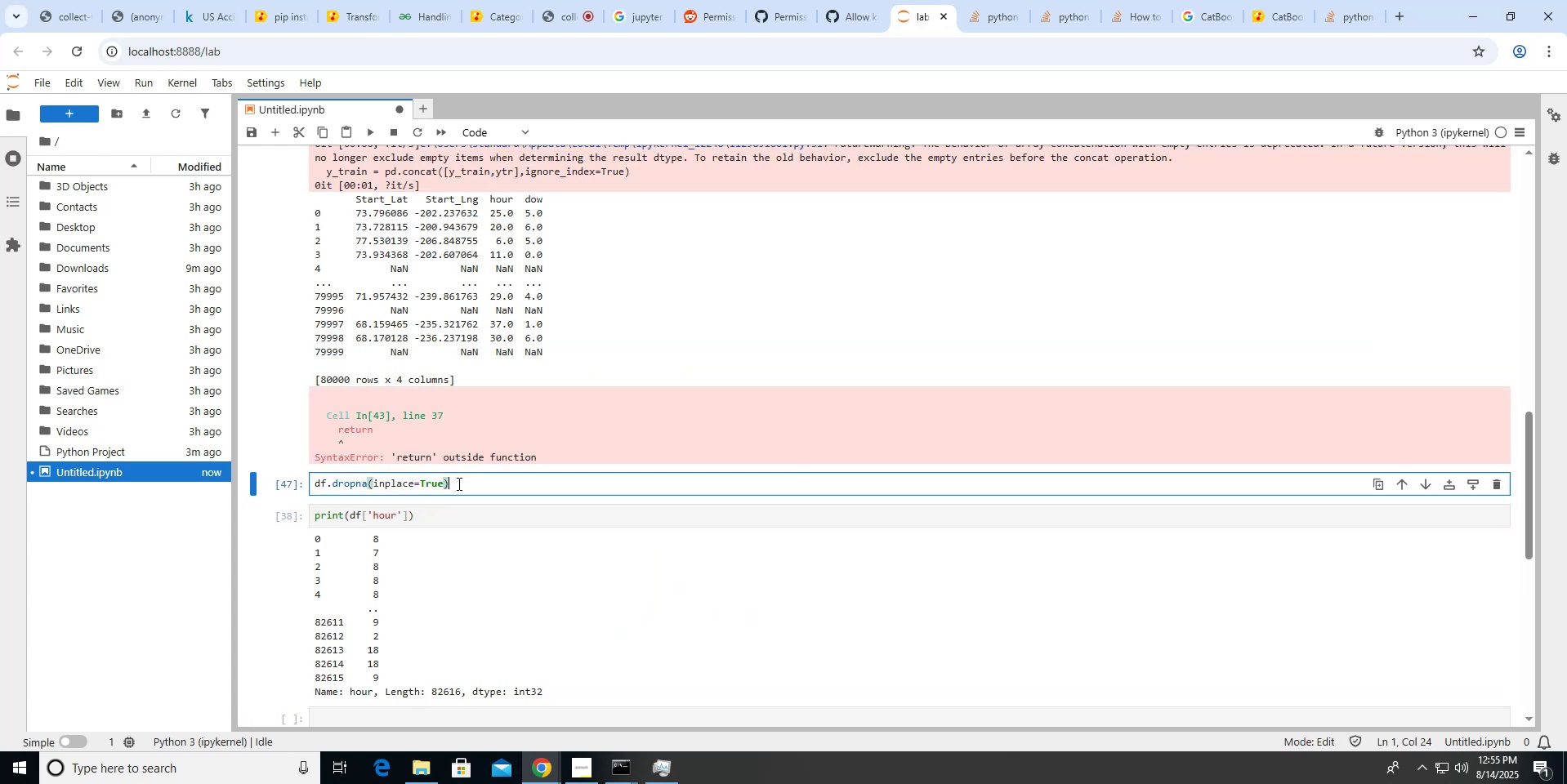 
key(Shift+Enter)
 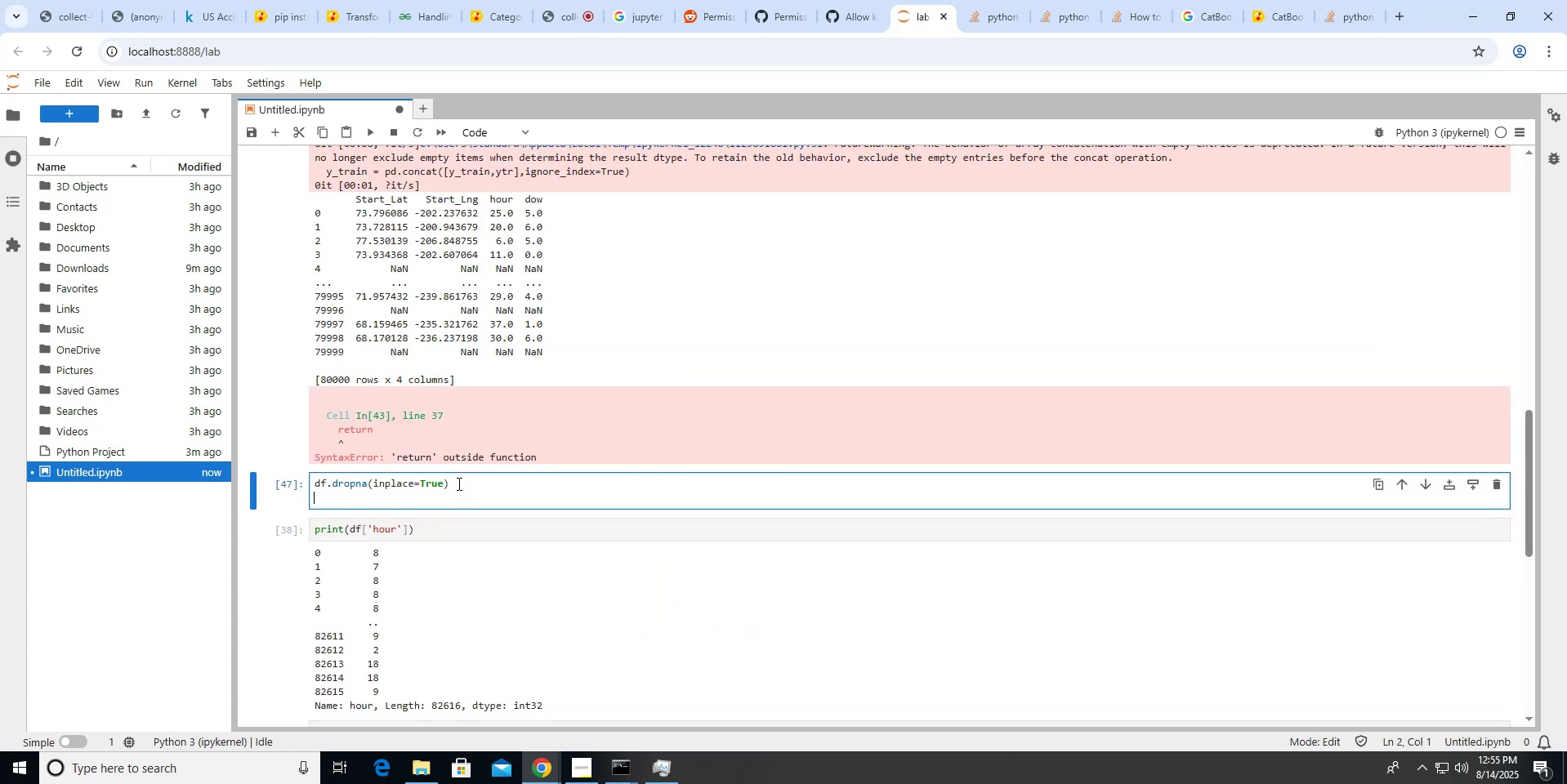 
type(print(df))
 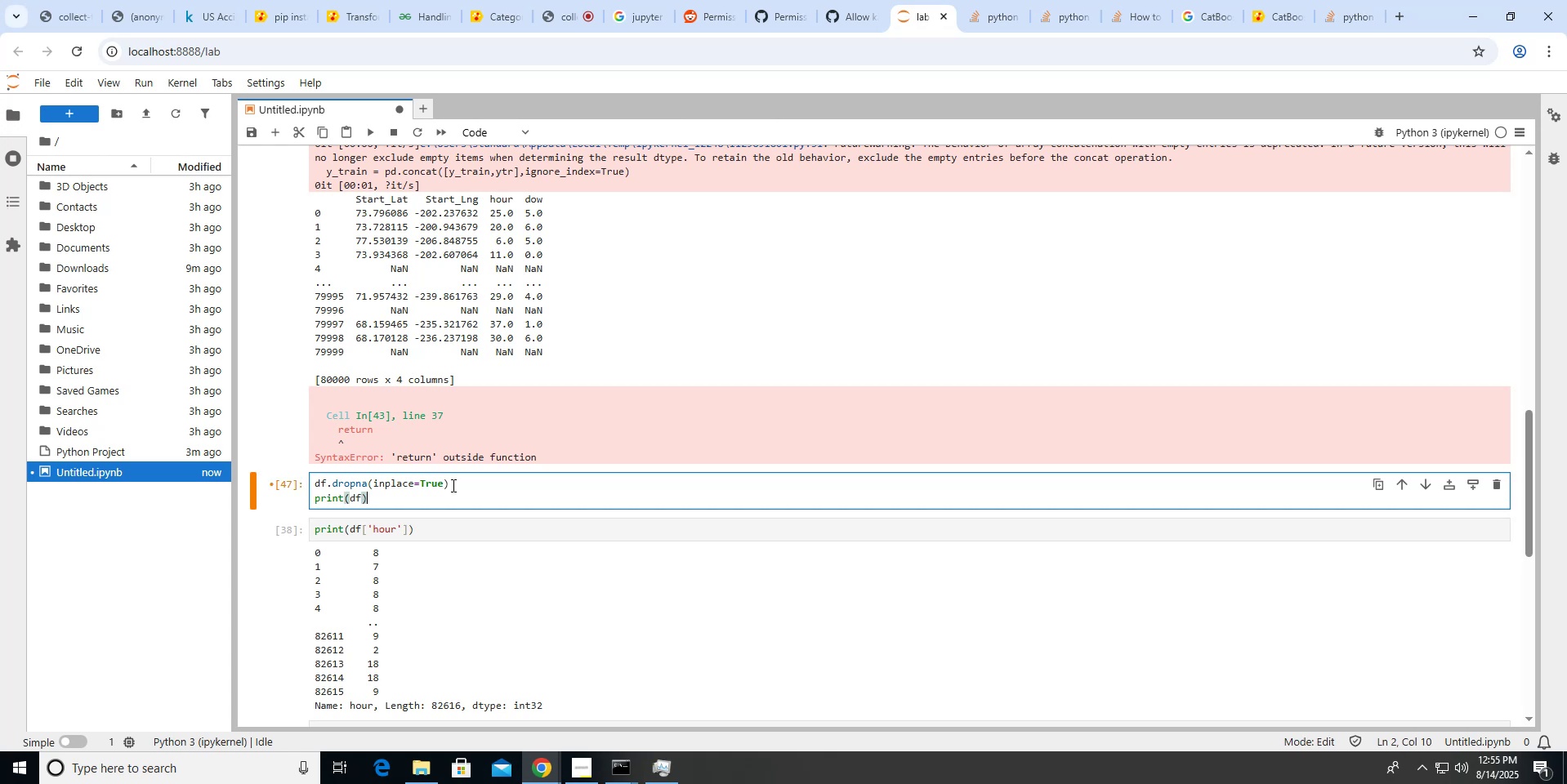 
key(Shift+Enter)
 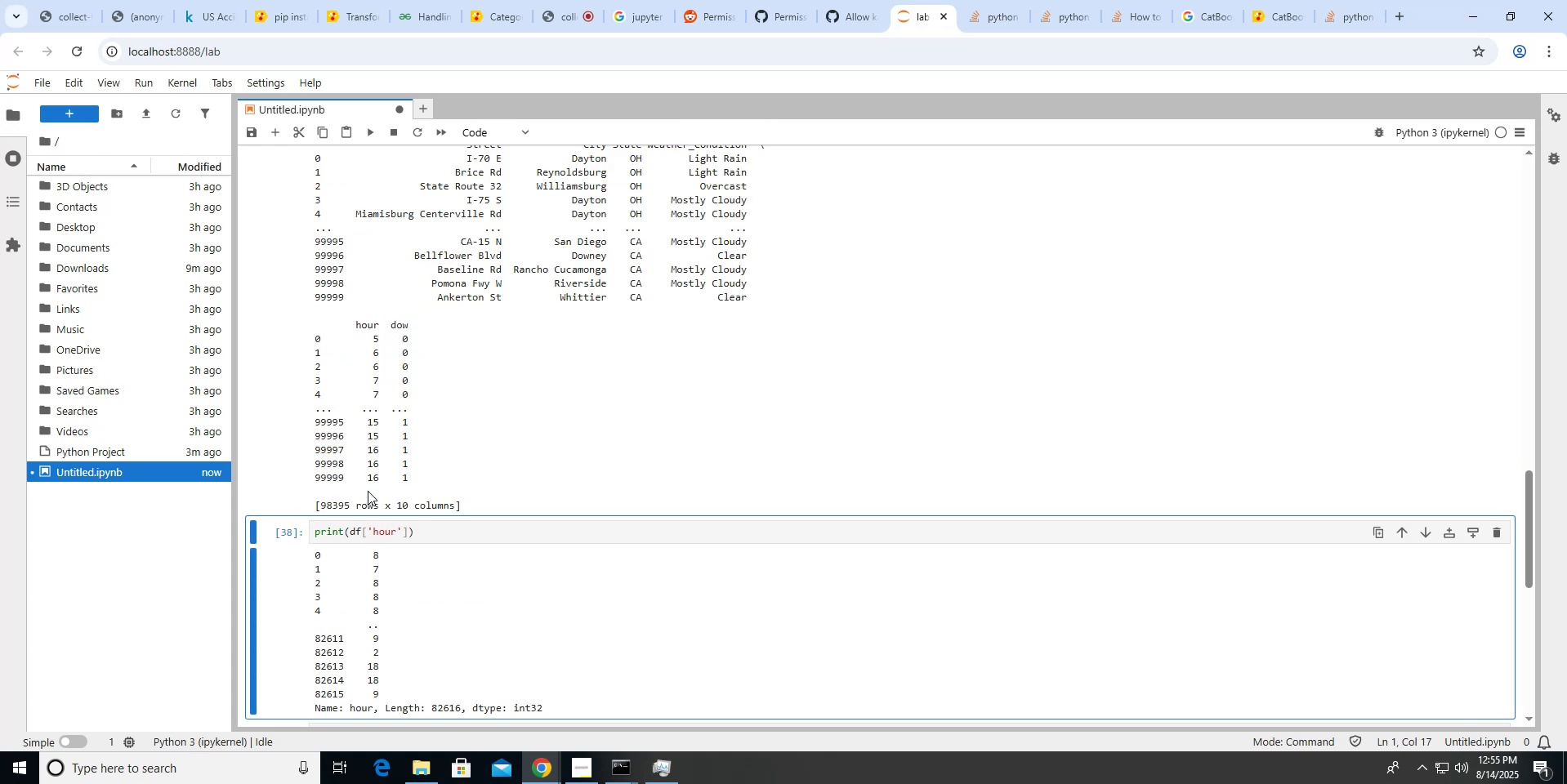 
scroll: coordinate [368, 491], scroll_direction: up, amount: 20.0
 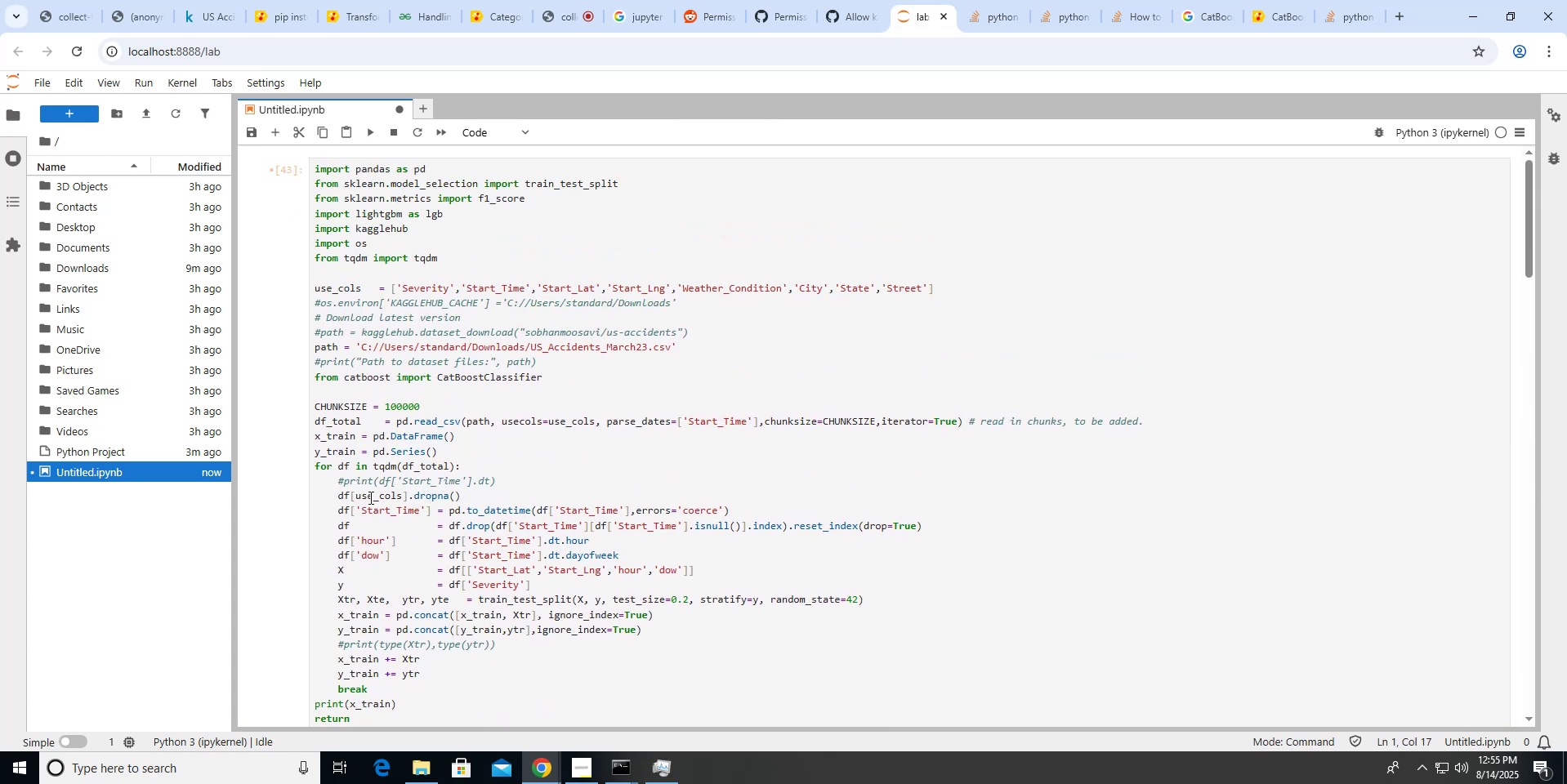 
left_click([412, 497])
 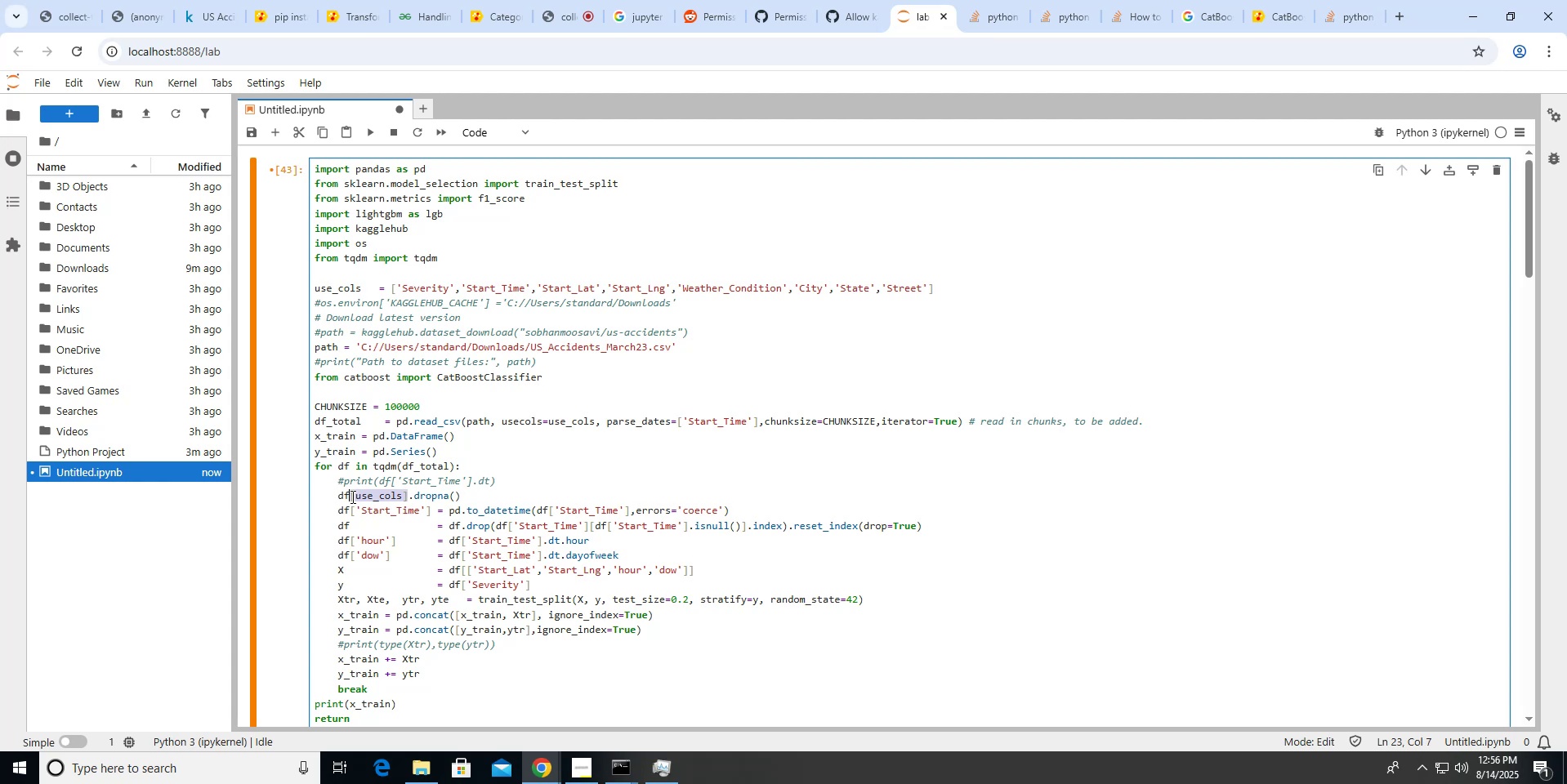 
key(Backspace)
 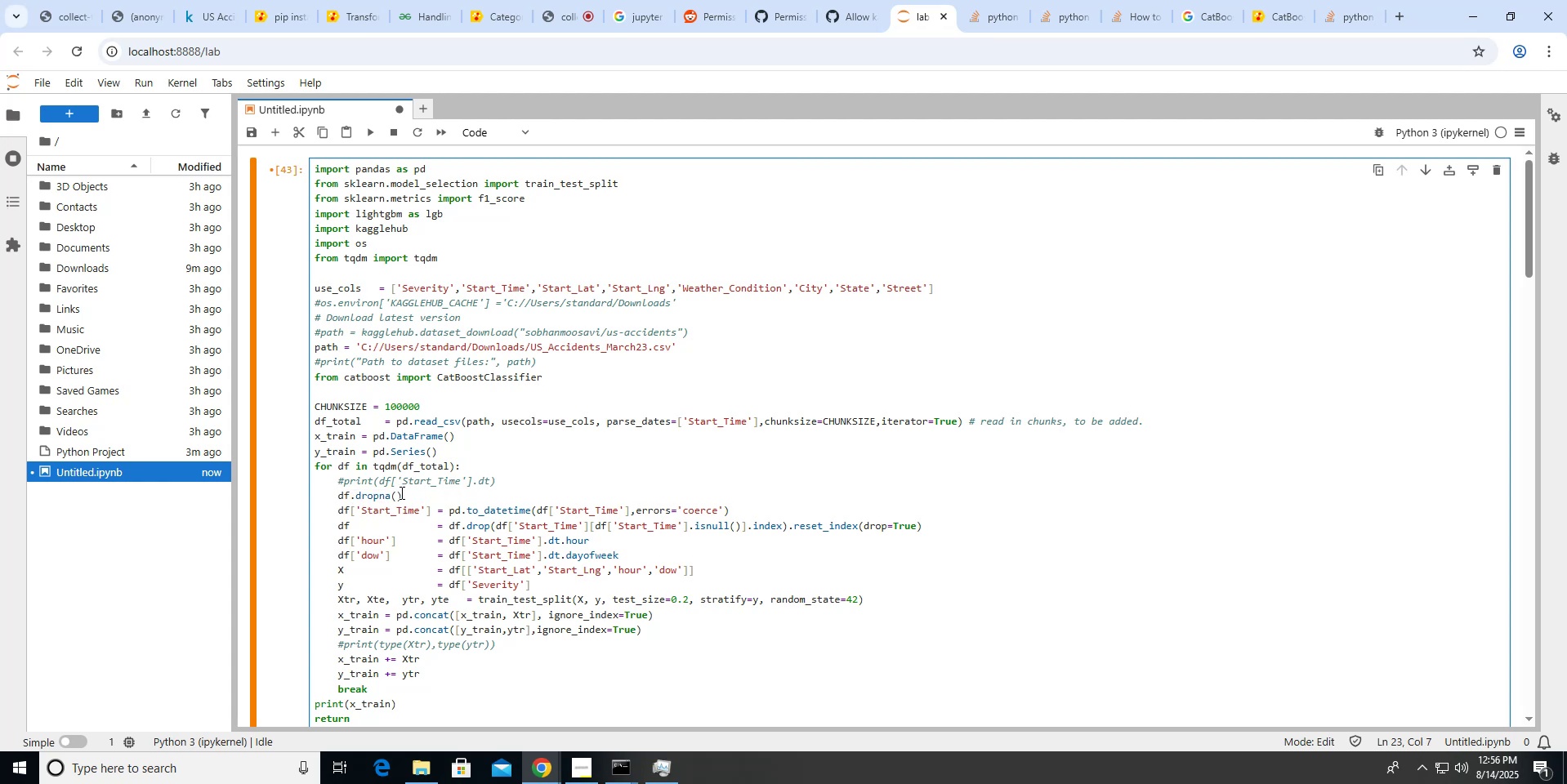 
left_click([391, 495])
 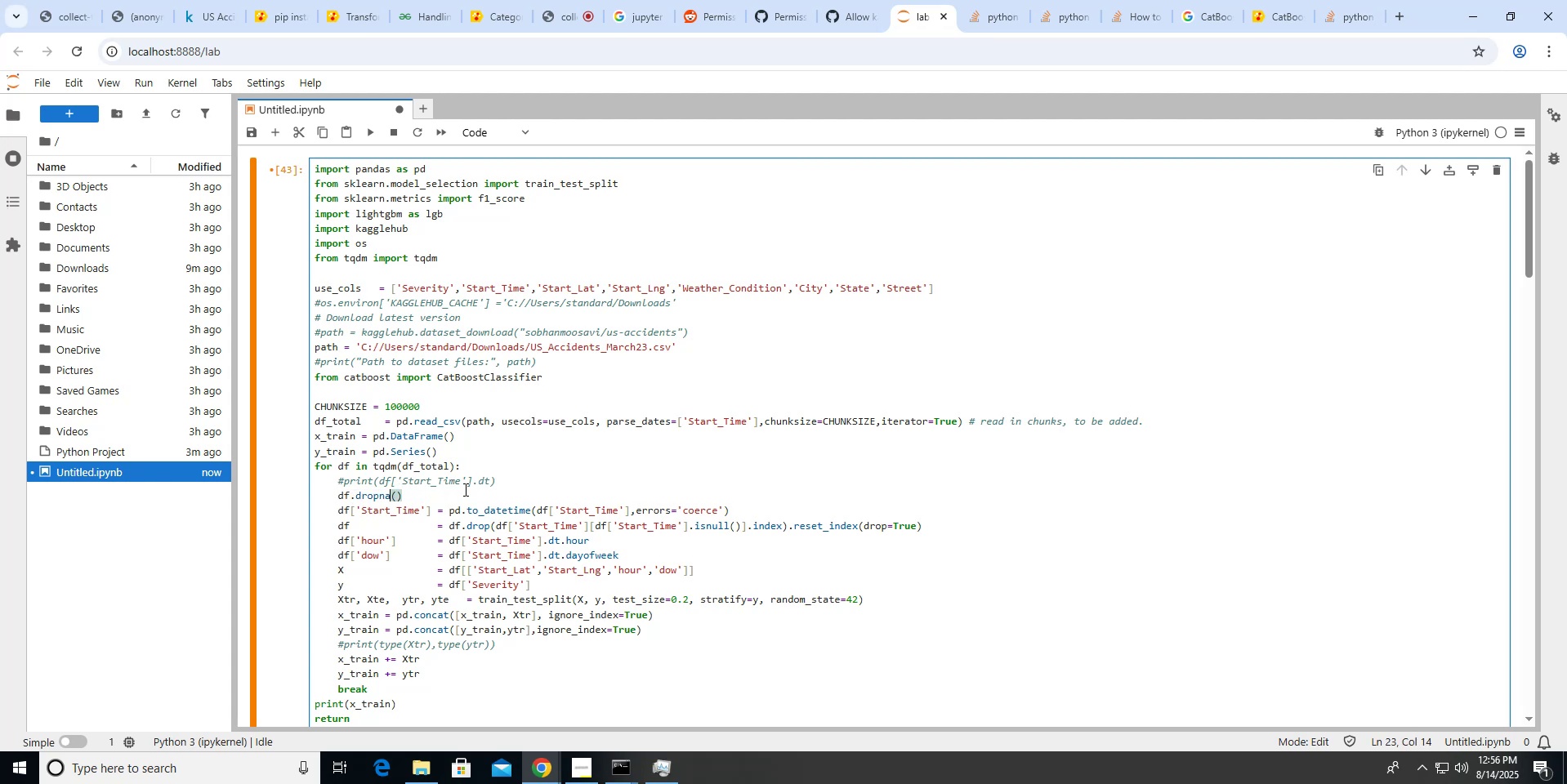 
key(ArrowRight)
 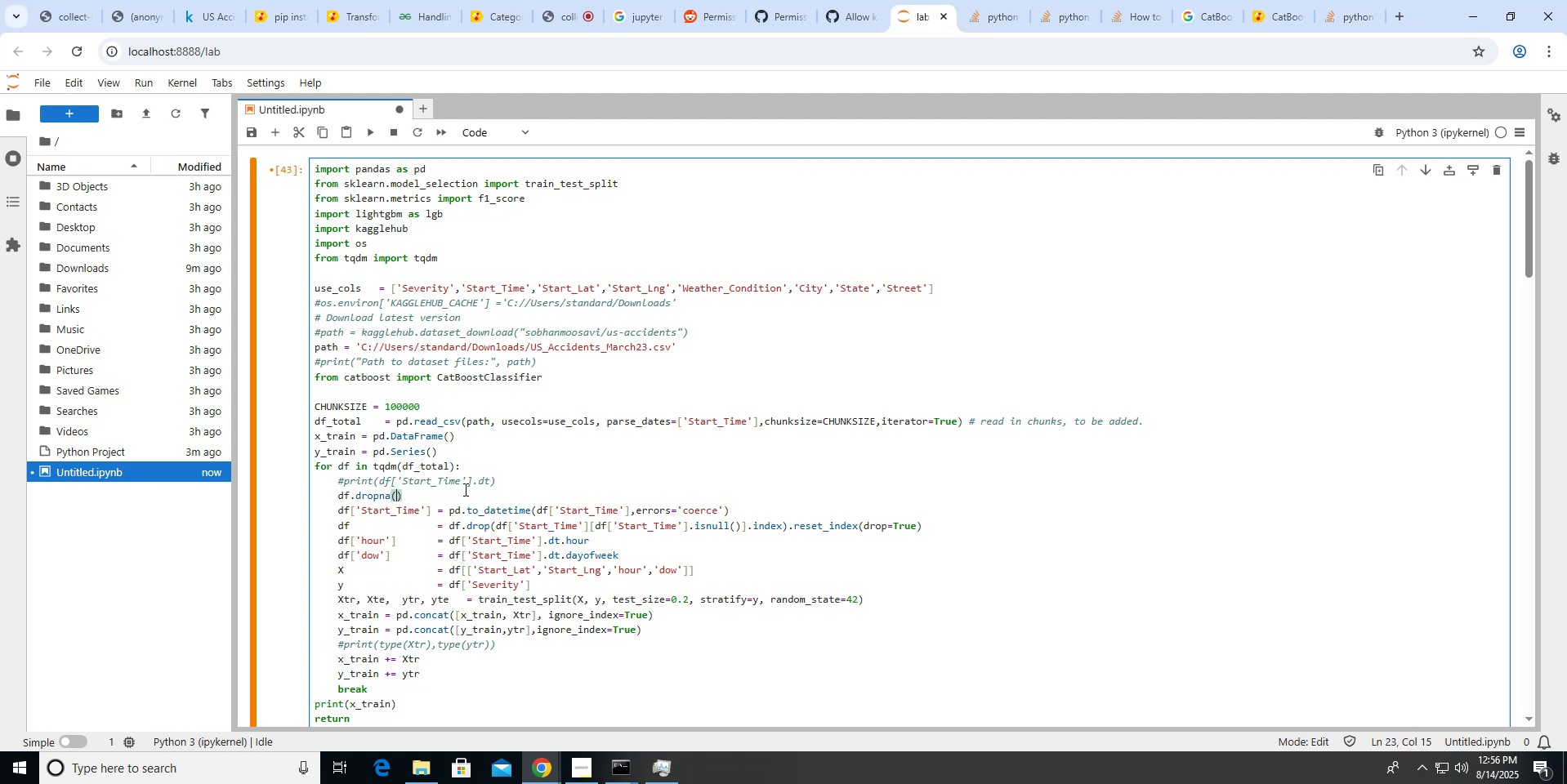 
type(inplace=True)
 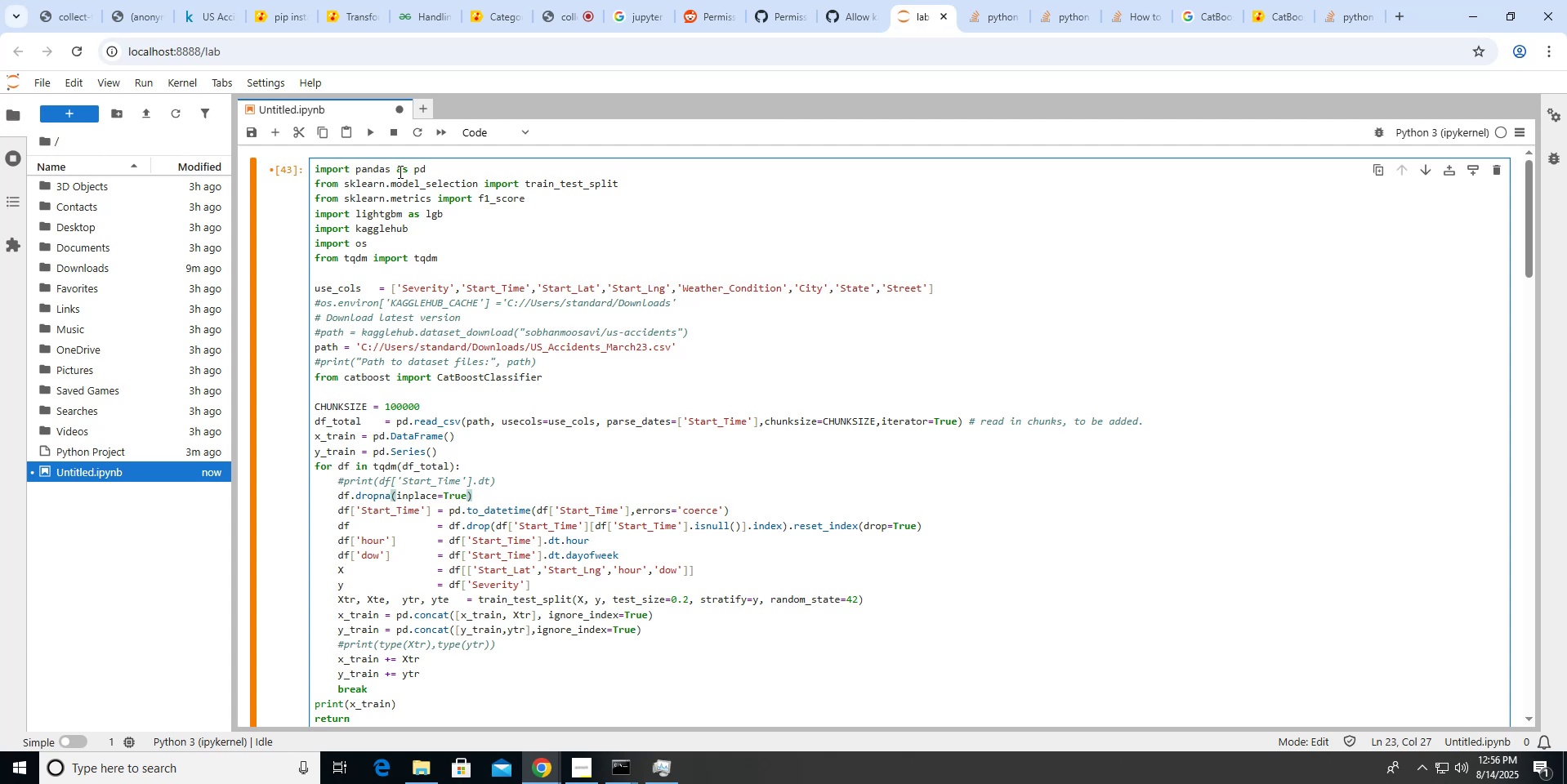 
wait(9.81)
 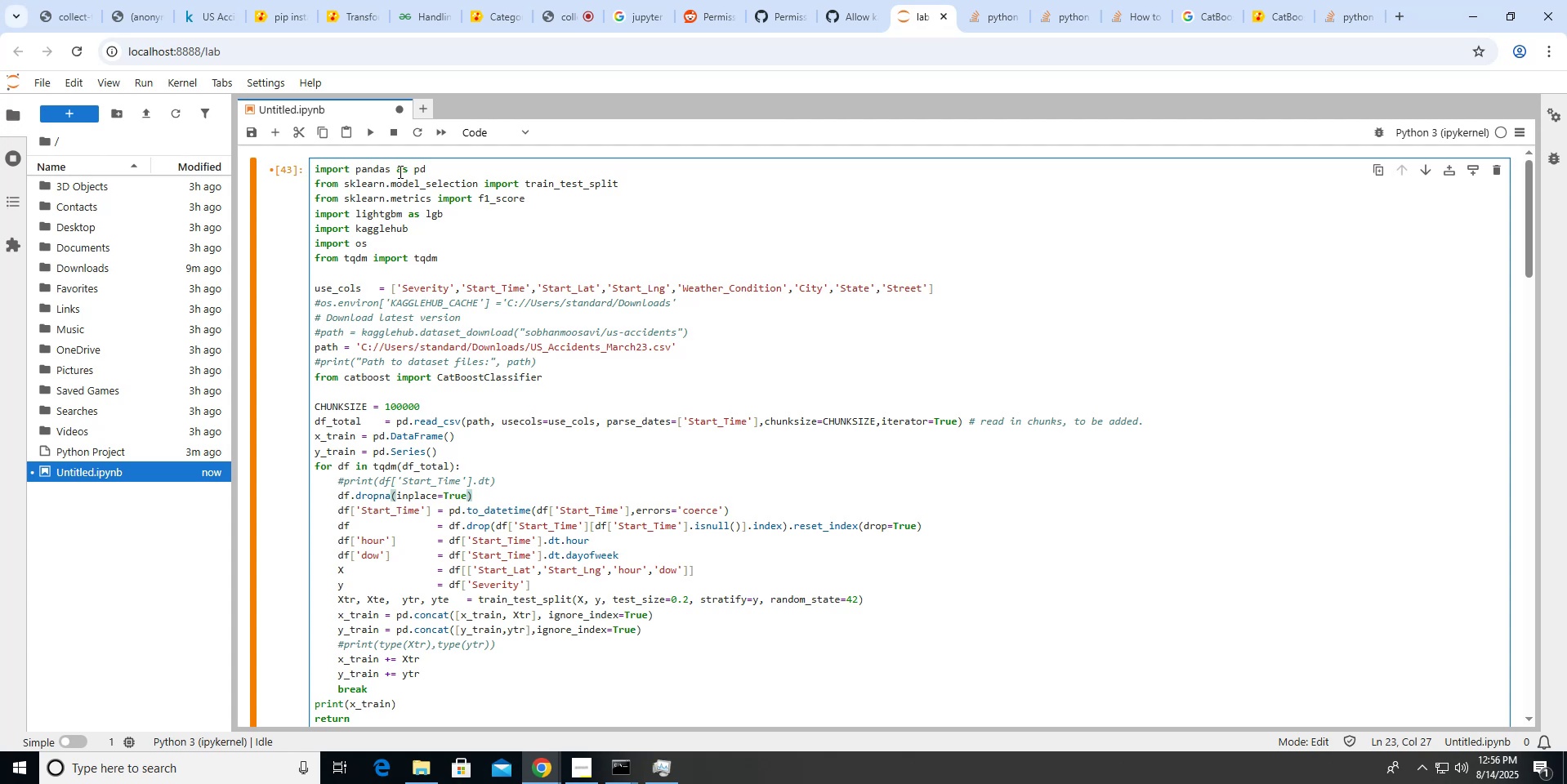 
left_click([384, 686])
 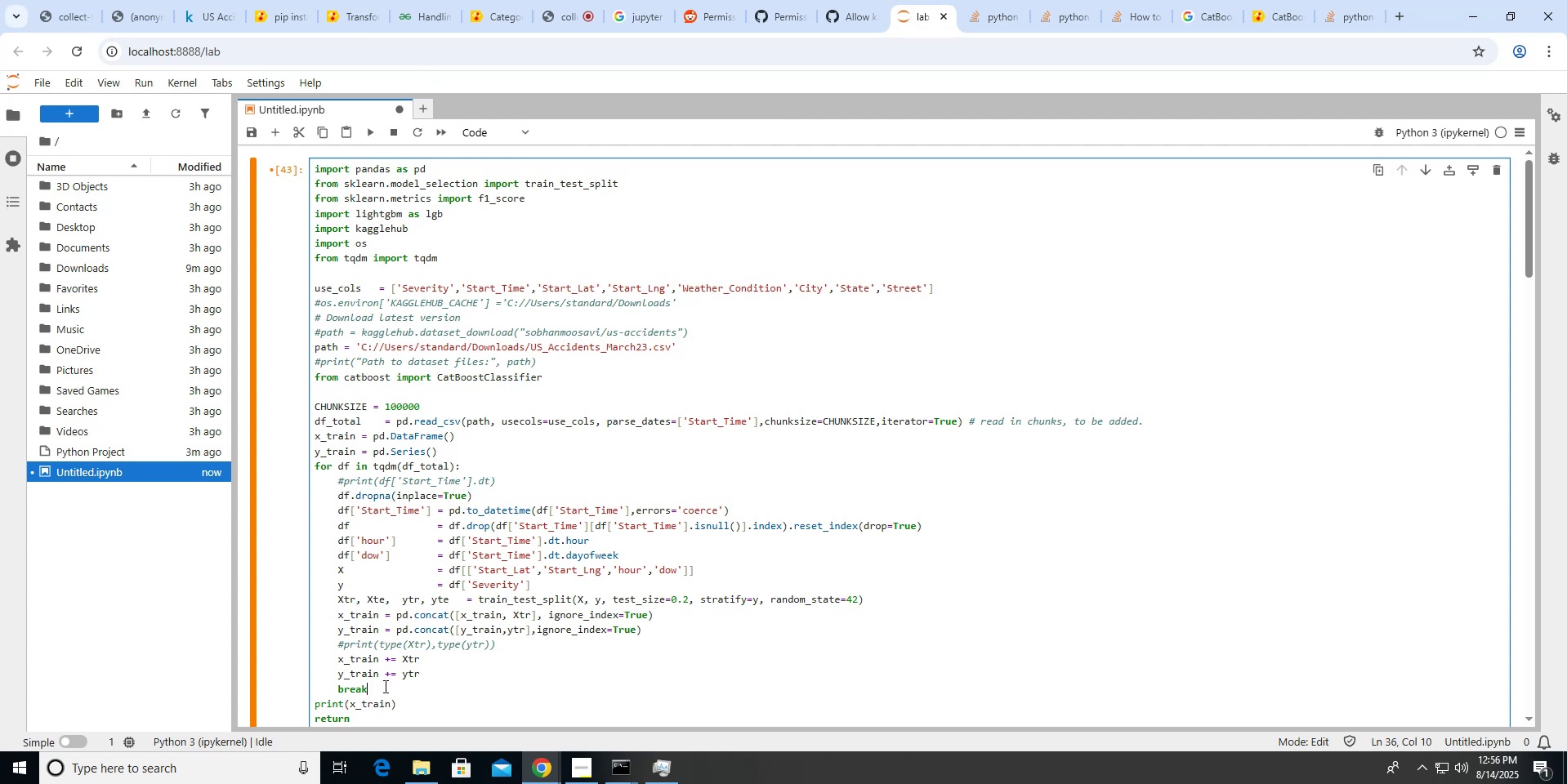 
key(ArrowRight)
 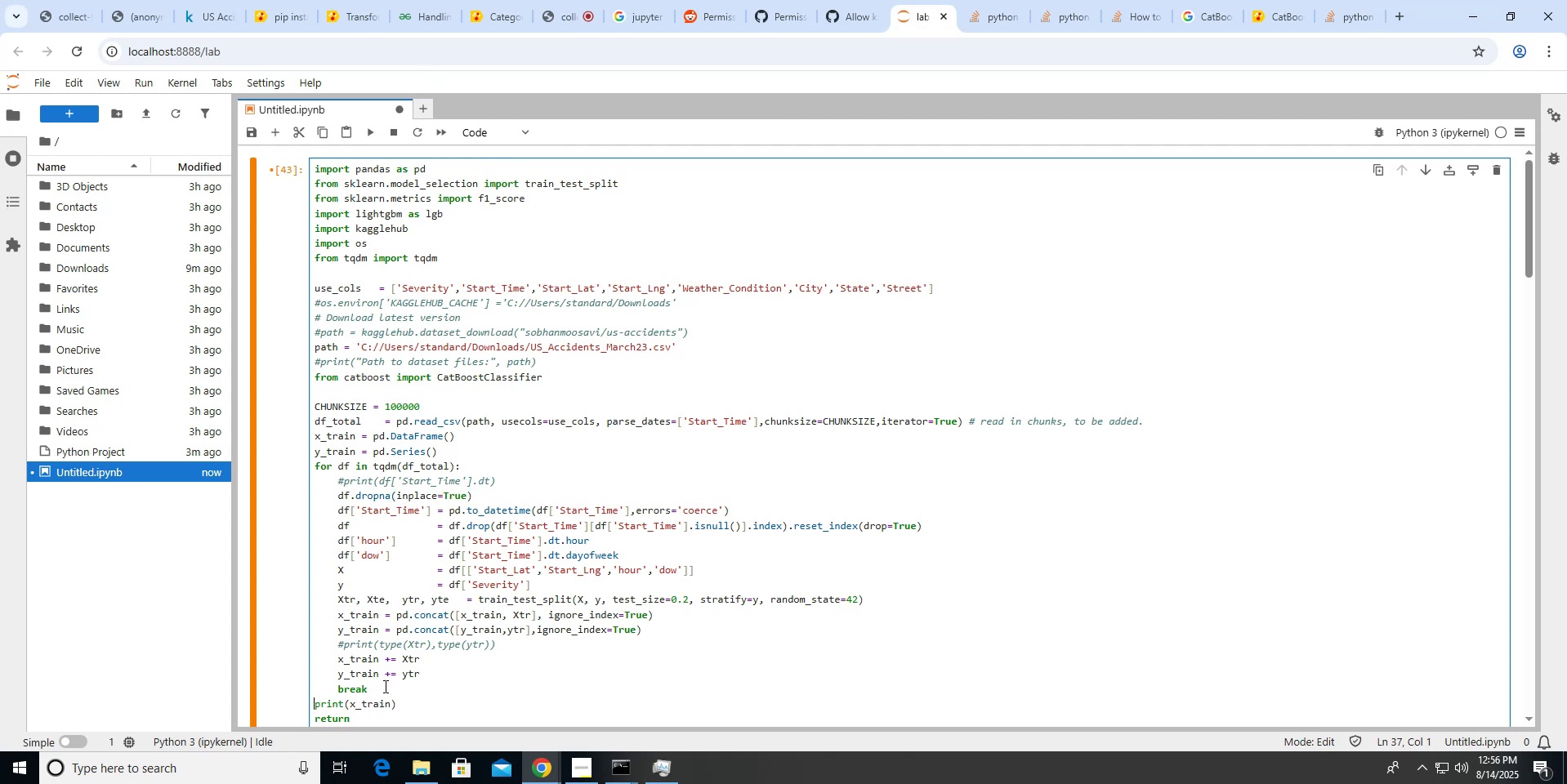 
key(Shift+ArrowUp)
 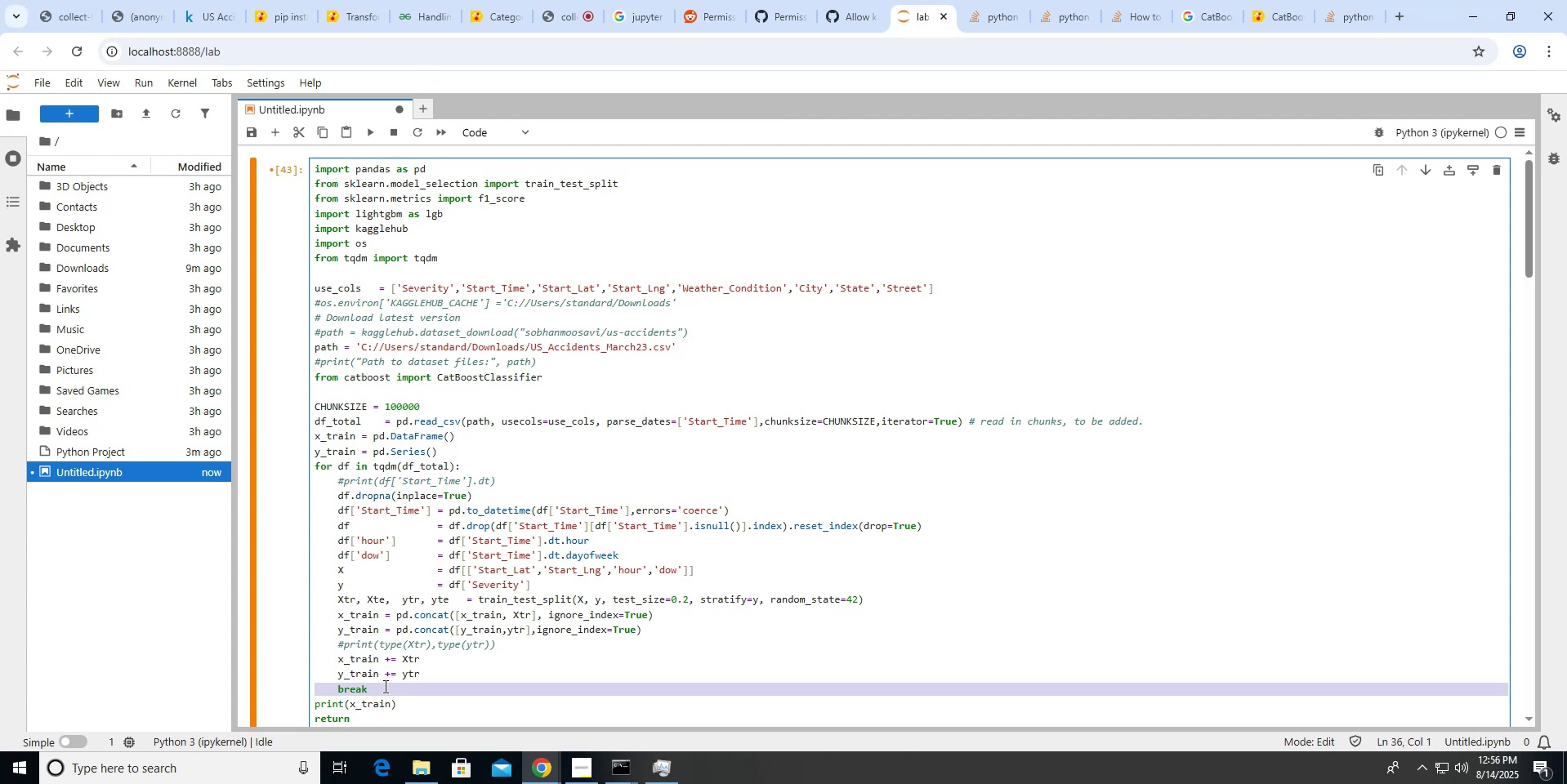 
key(Backspace)
 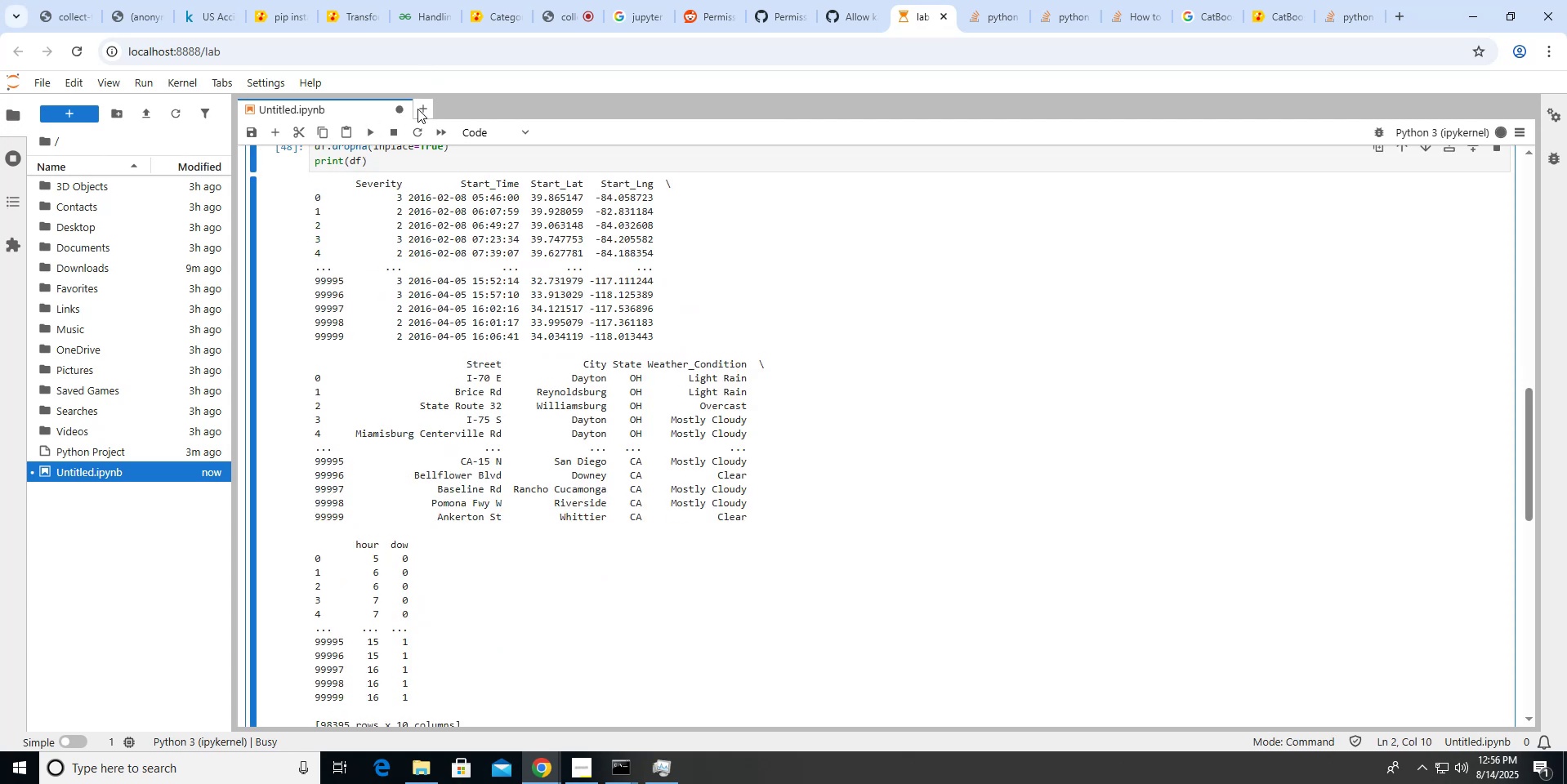 
scroll: coordinate [438, 299], scroll_direction: up, amount: 9.0
 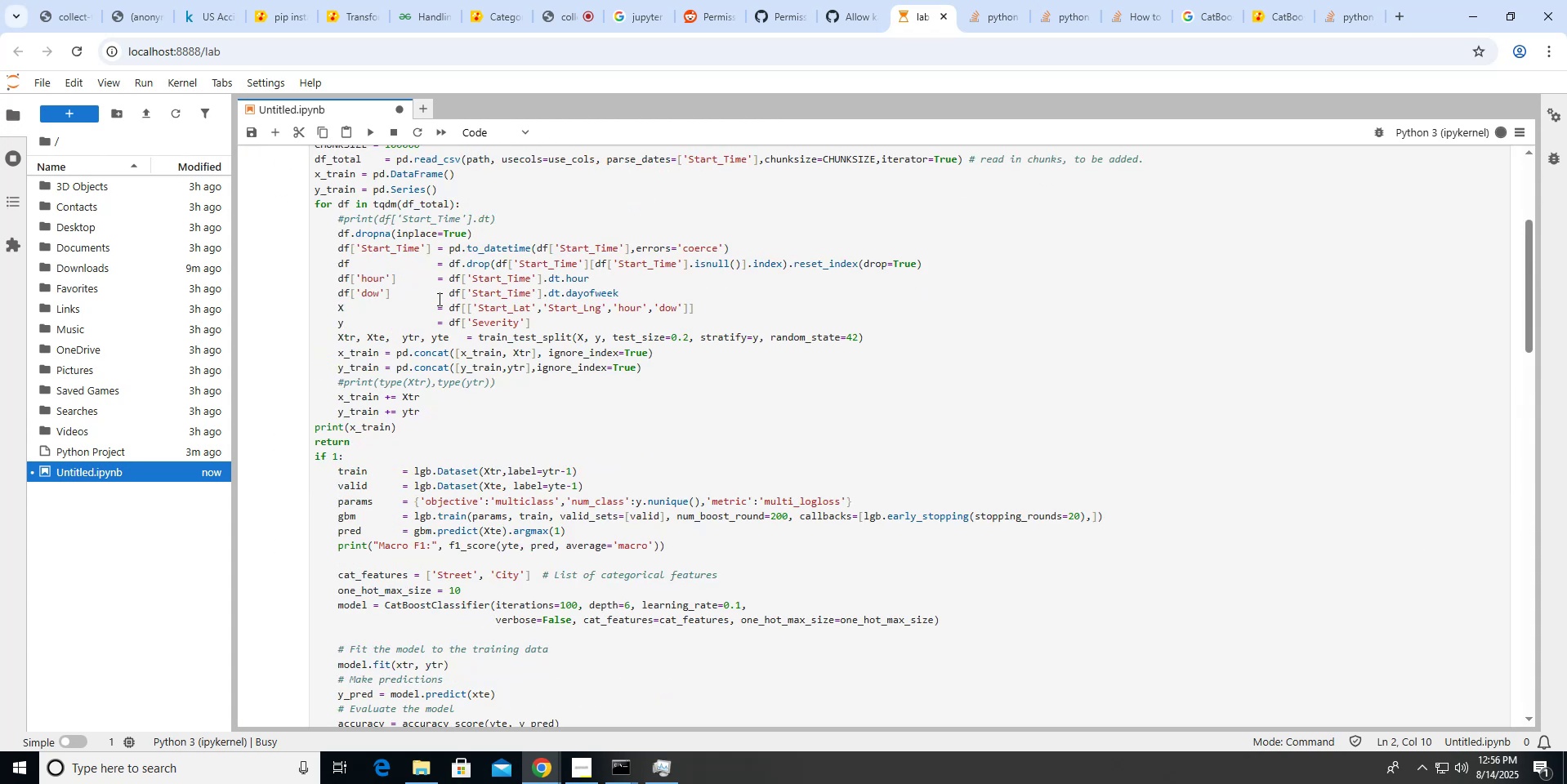 
scroll: coordinate [438, 299], scroll_direction: down, amount: 5.0
 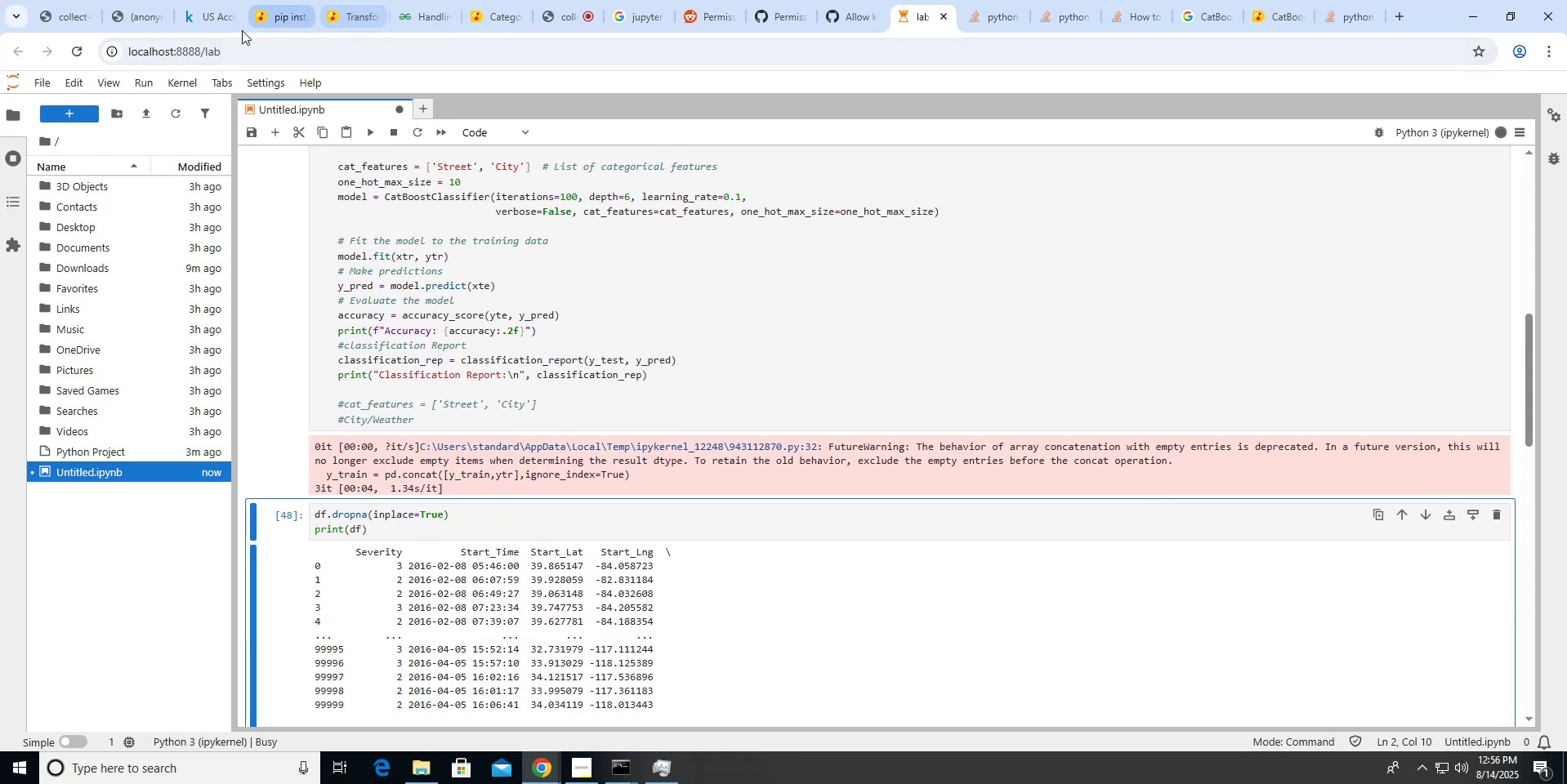 
left_click([158, 20])
 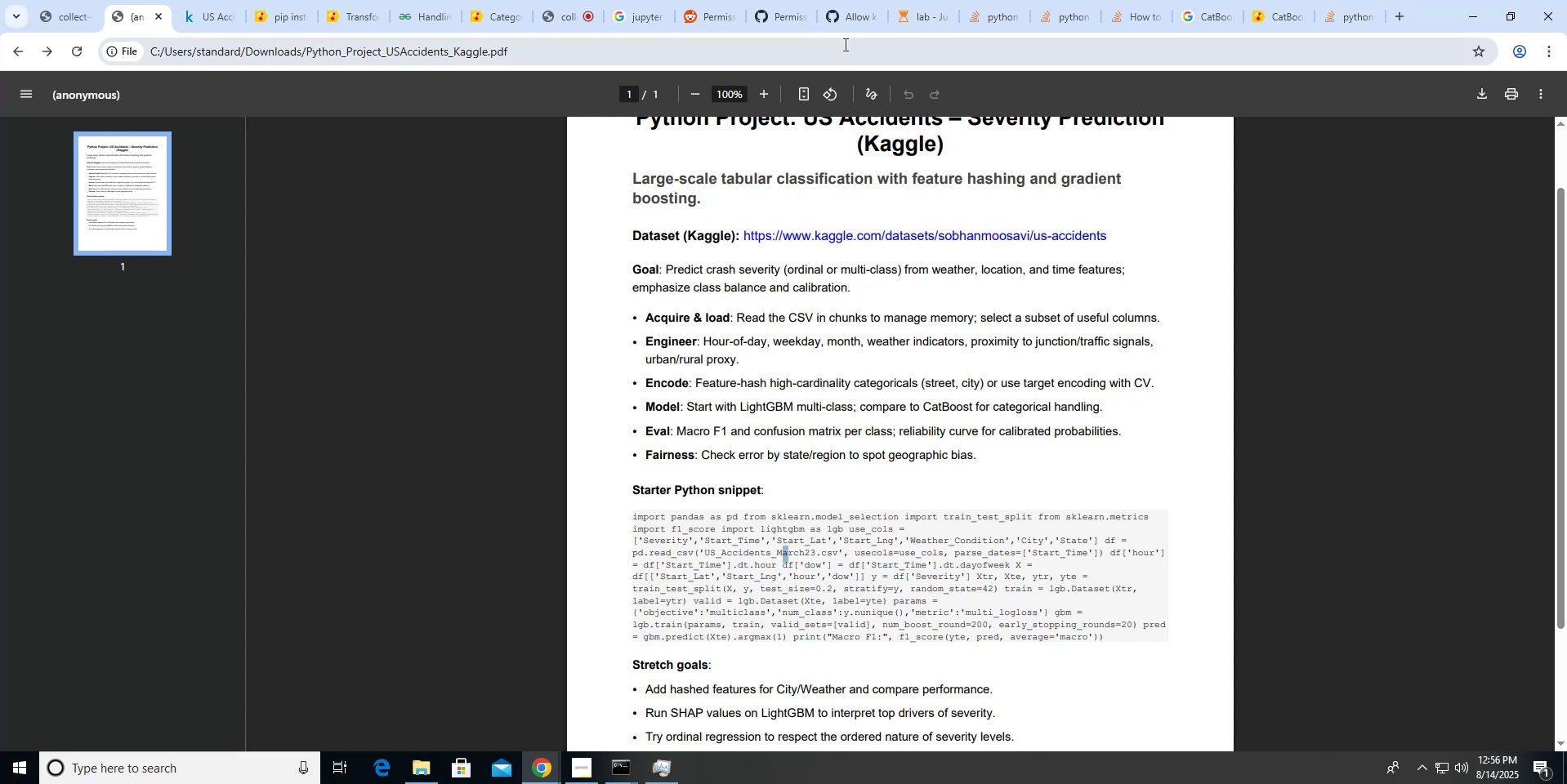 
wait(15.92)
 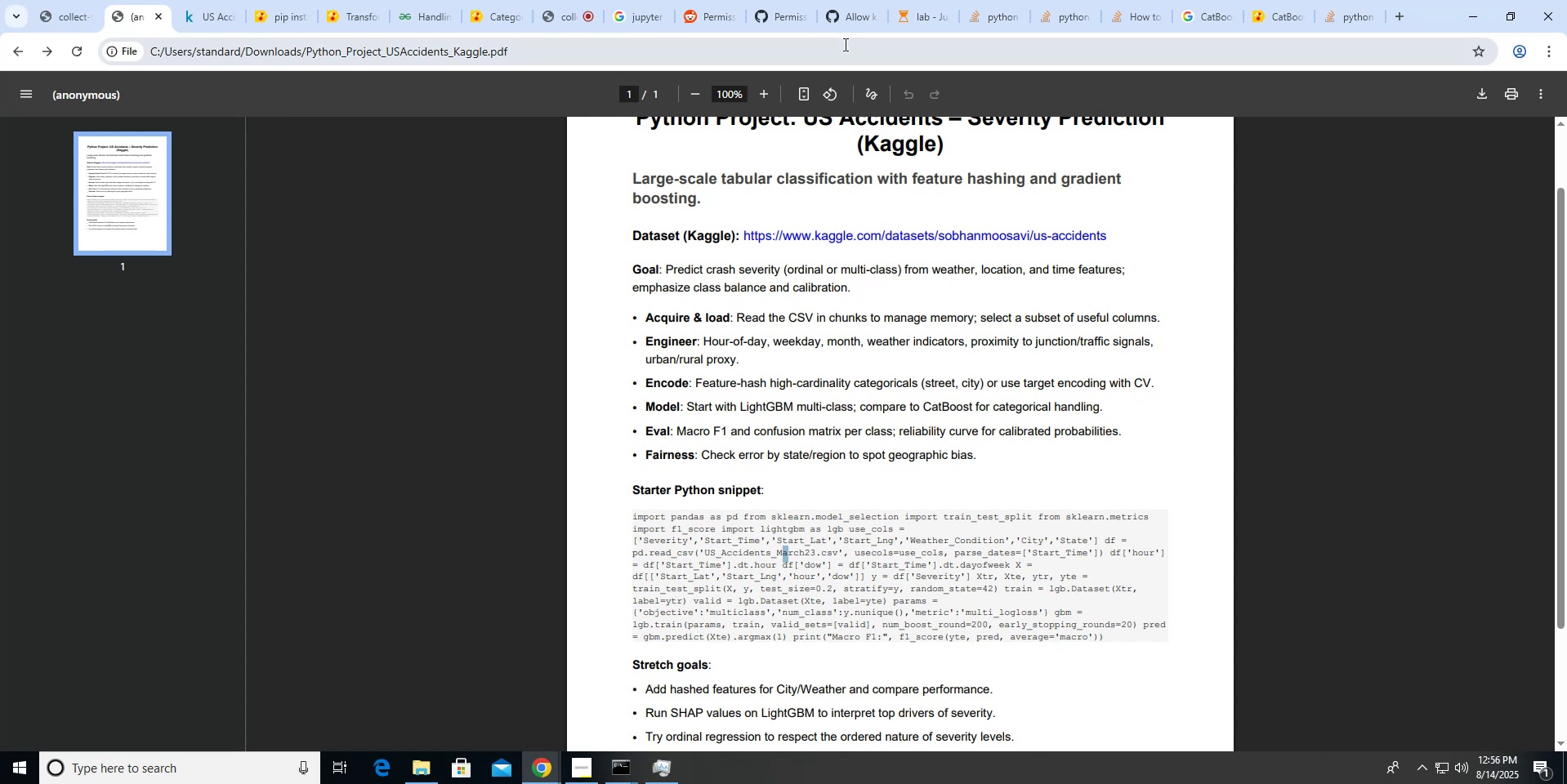 
left_click([909, 10])
 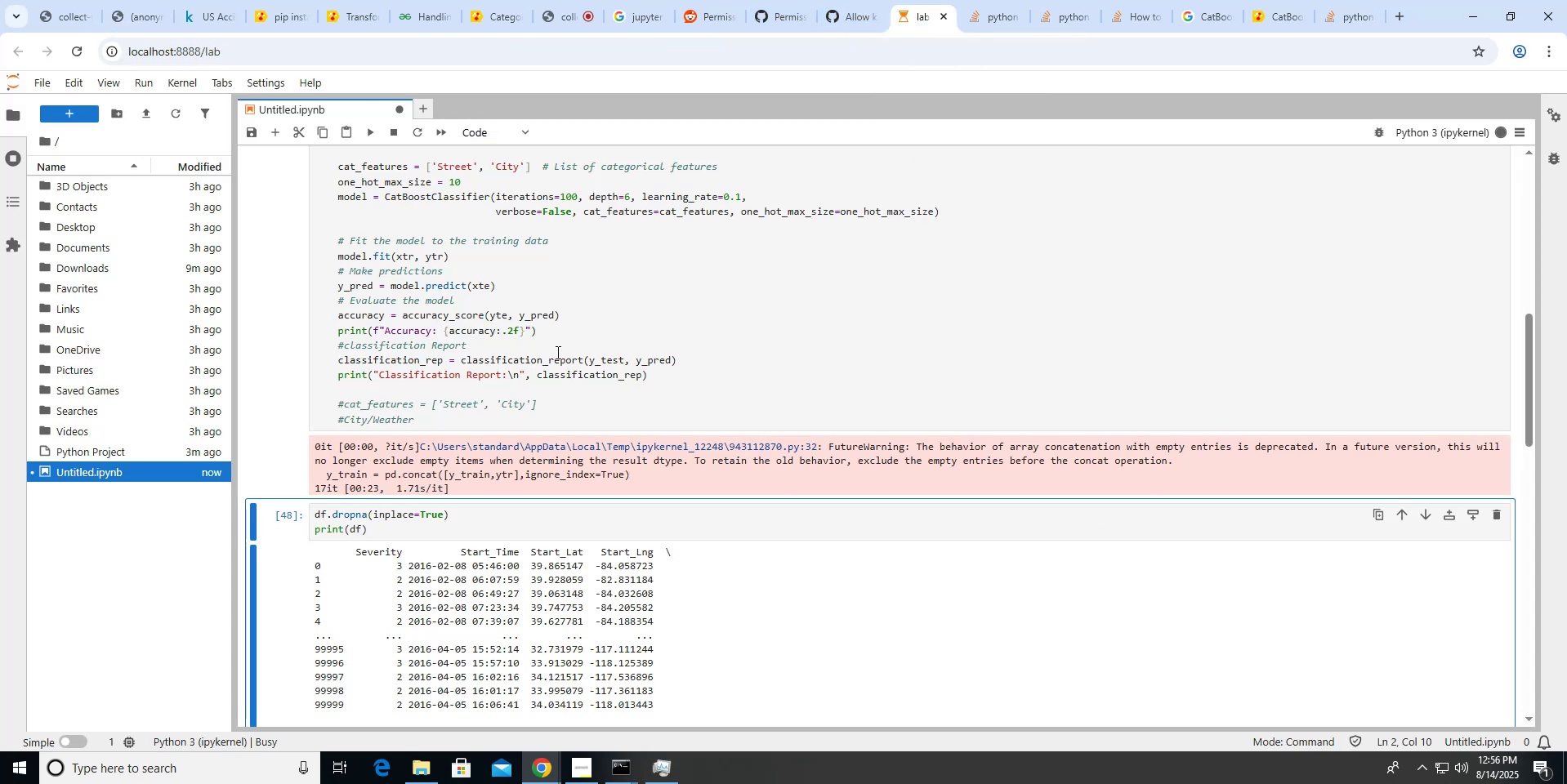 
scroll: coordinate [556, 352], scroll_direction: up, amount: 2.0
 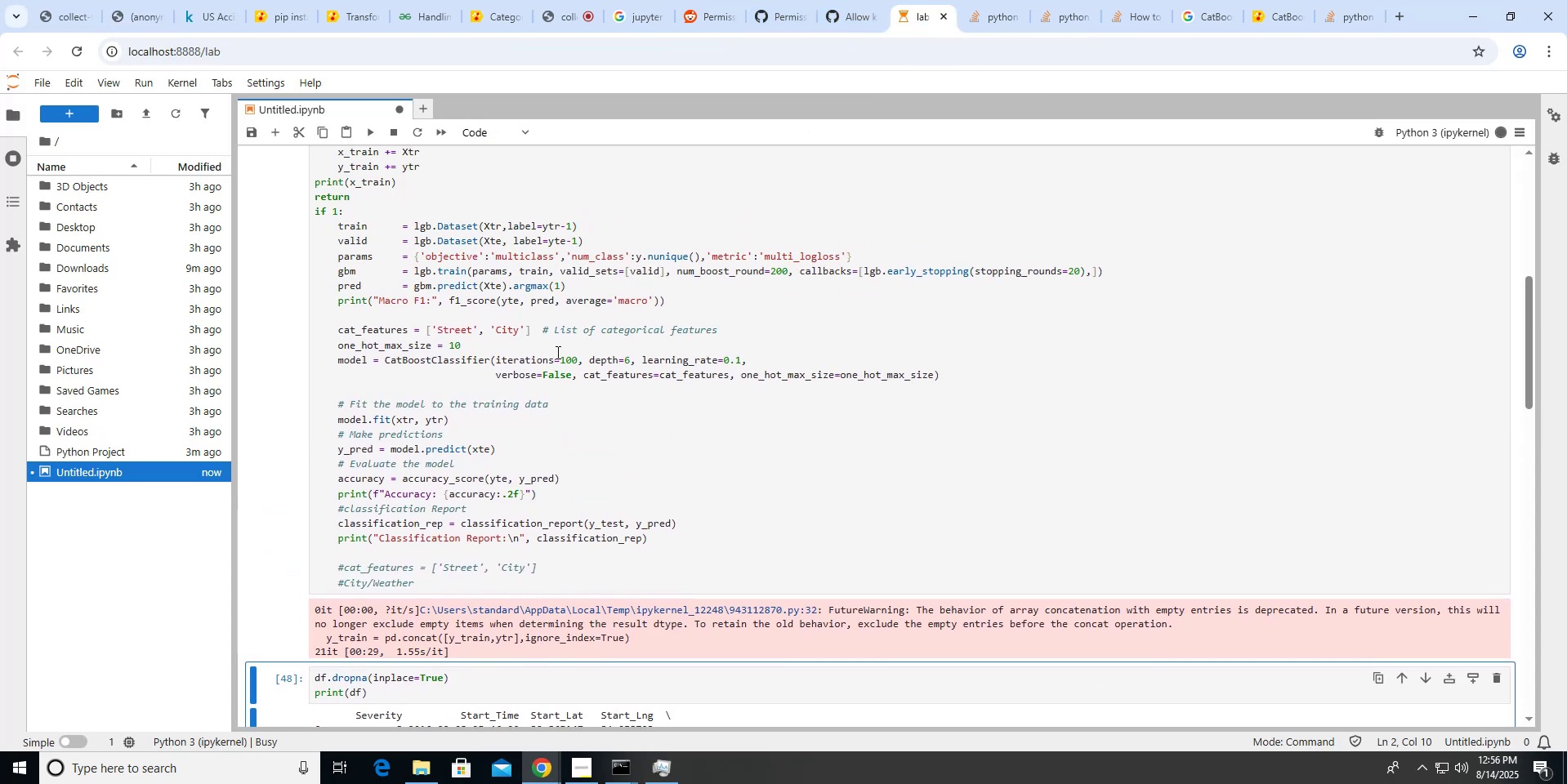 
wait(6.92)
 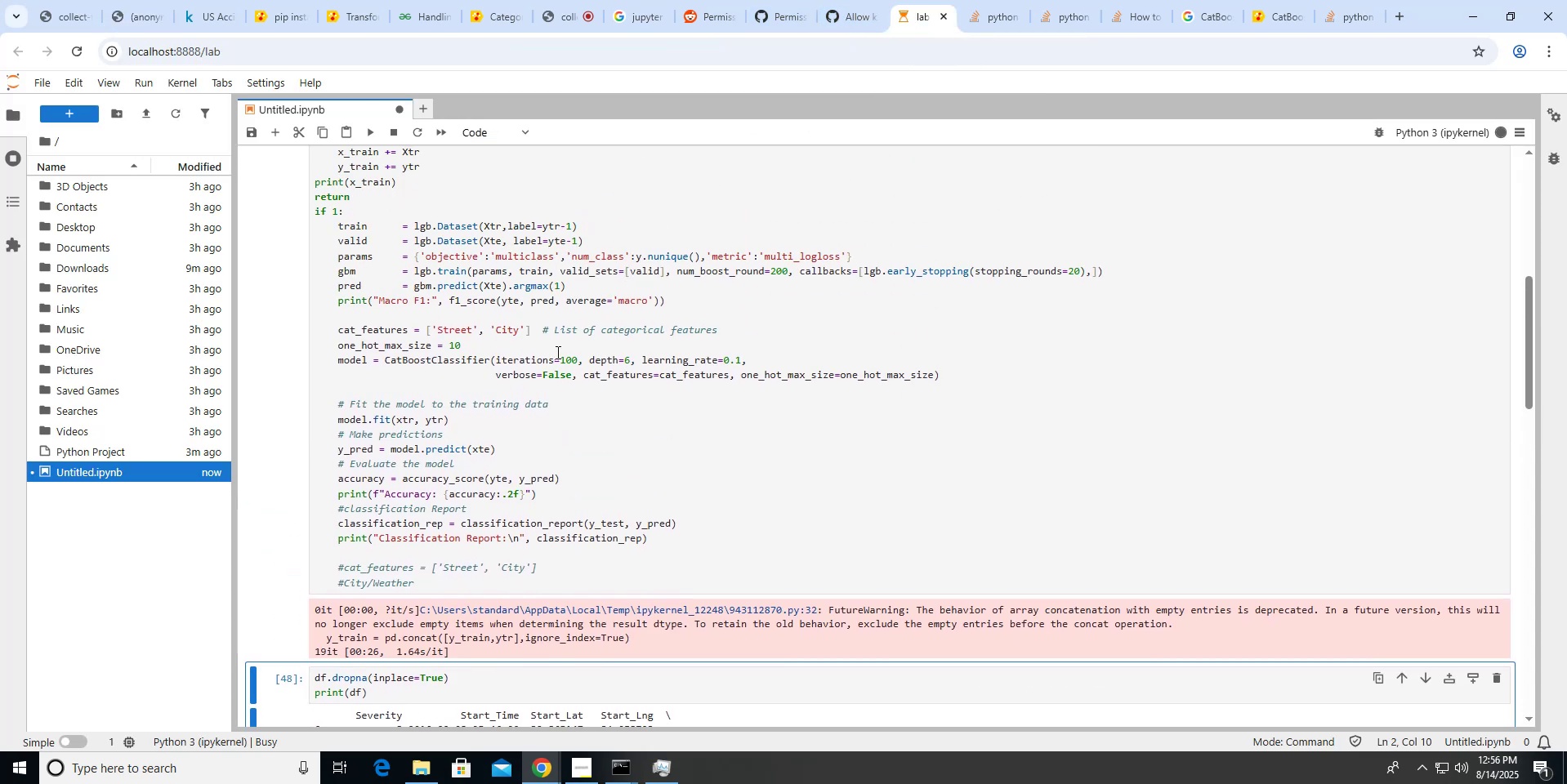 
scroll: coordinate [556, 352], scroll_direction: up, amount: 1.0
 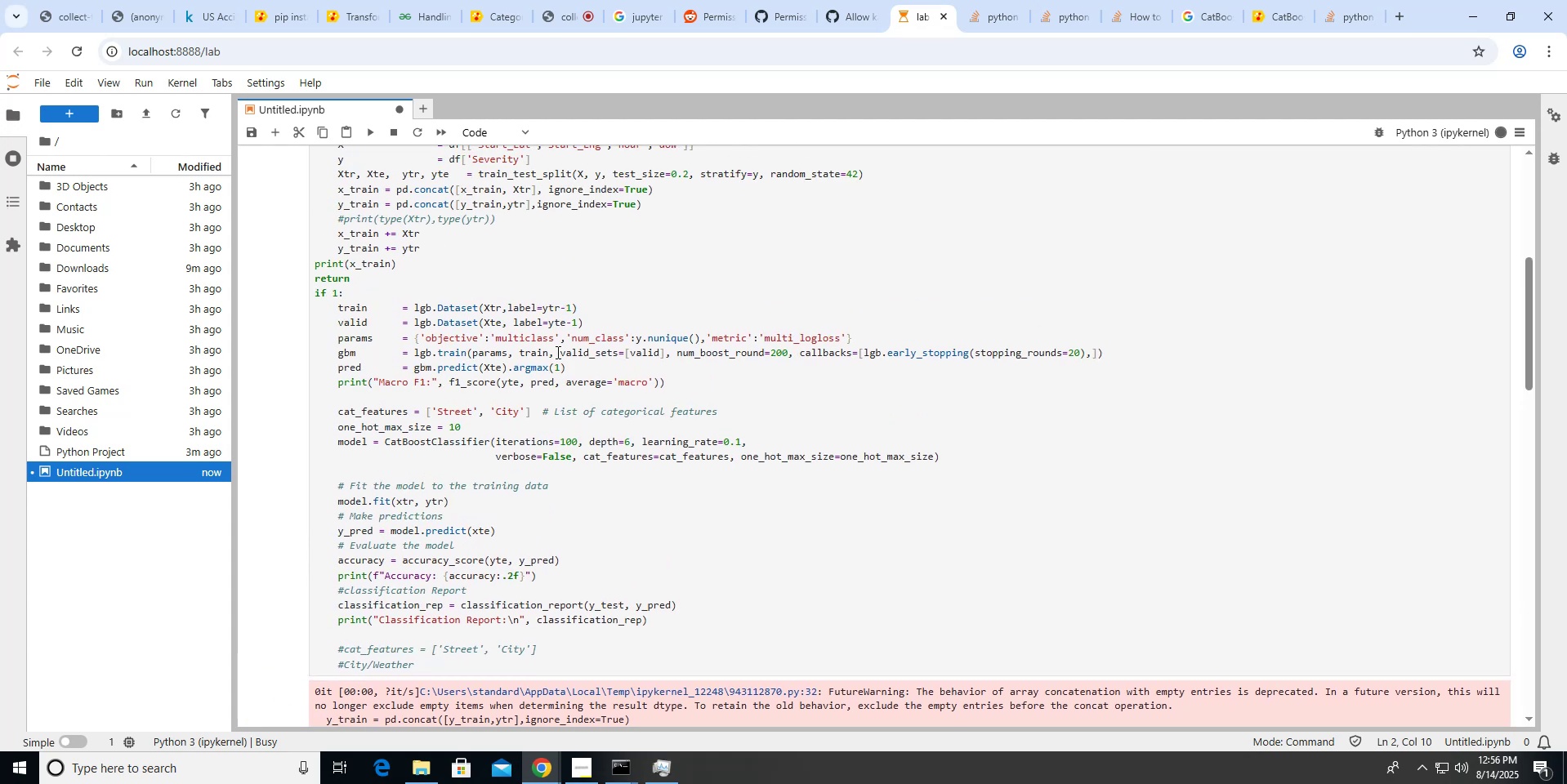 
scroll: coordinate [556, 352], scroll_direction: down, amount: 1.0
 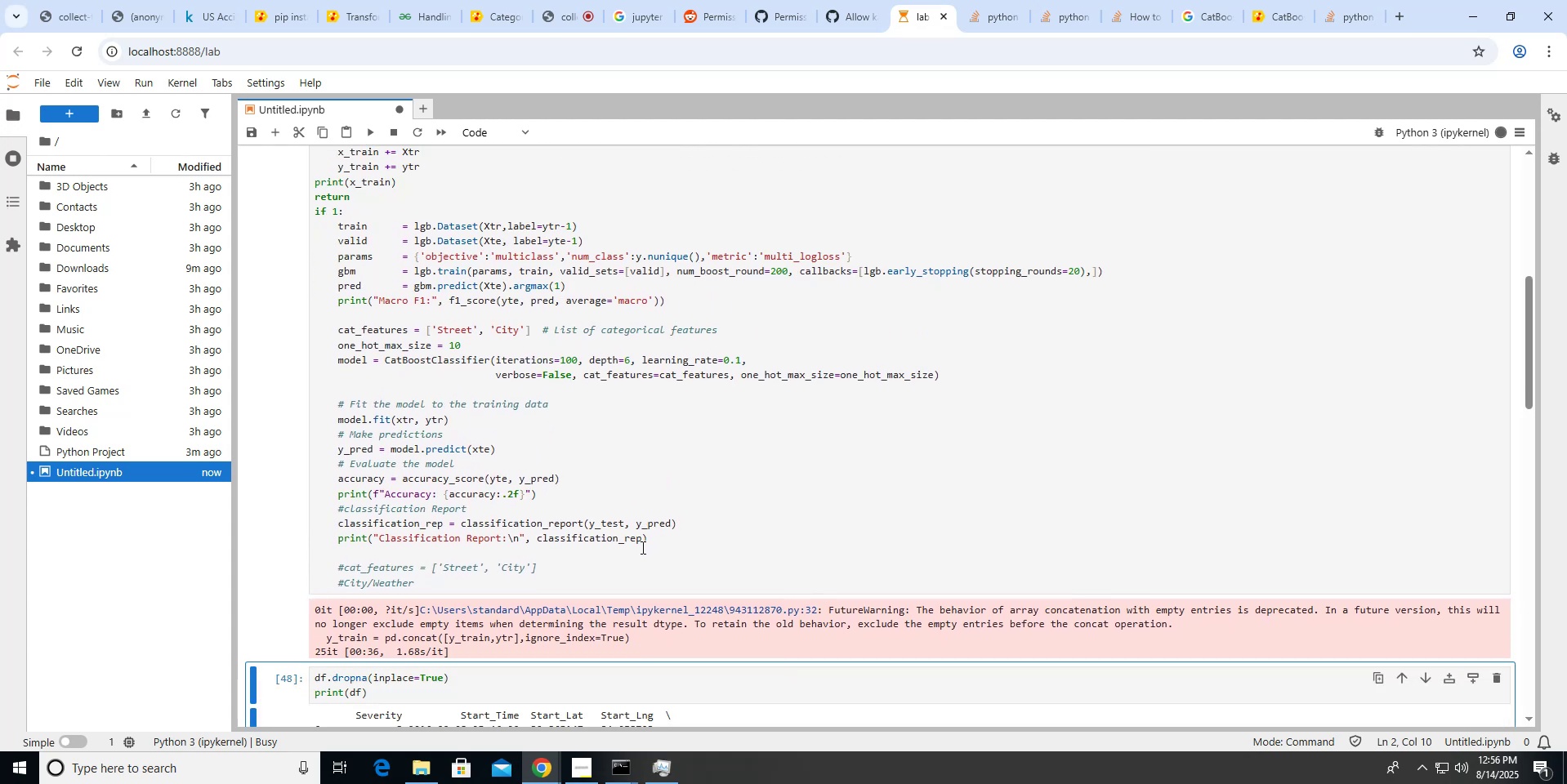 
left_click([502, 590])
 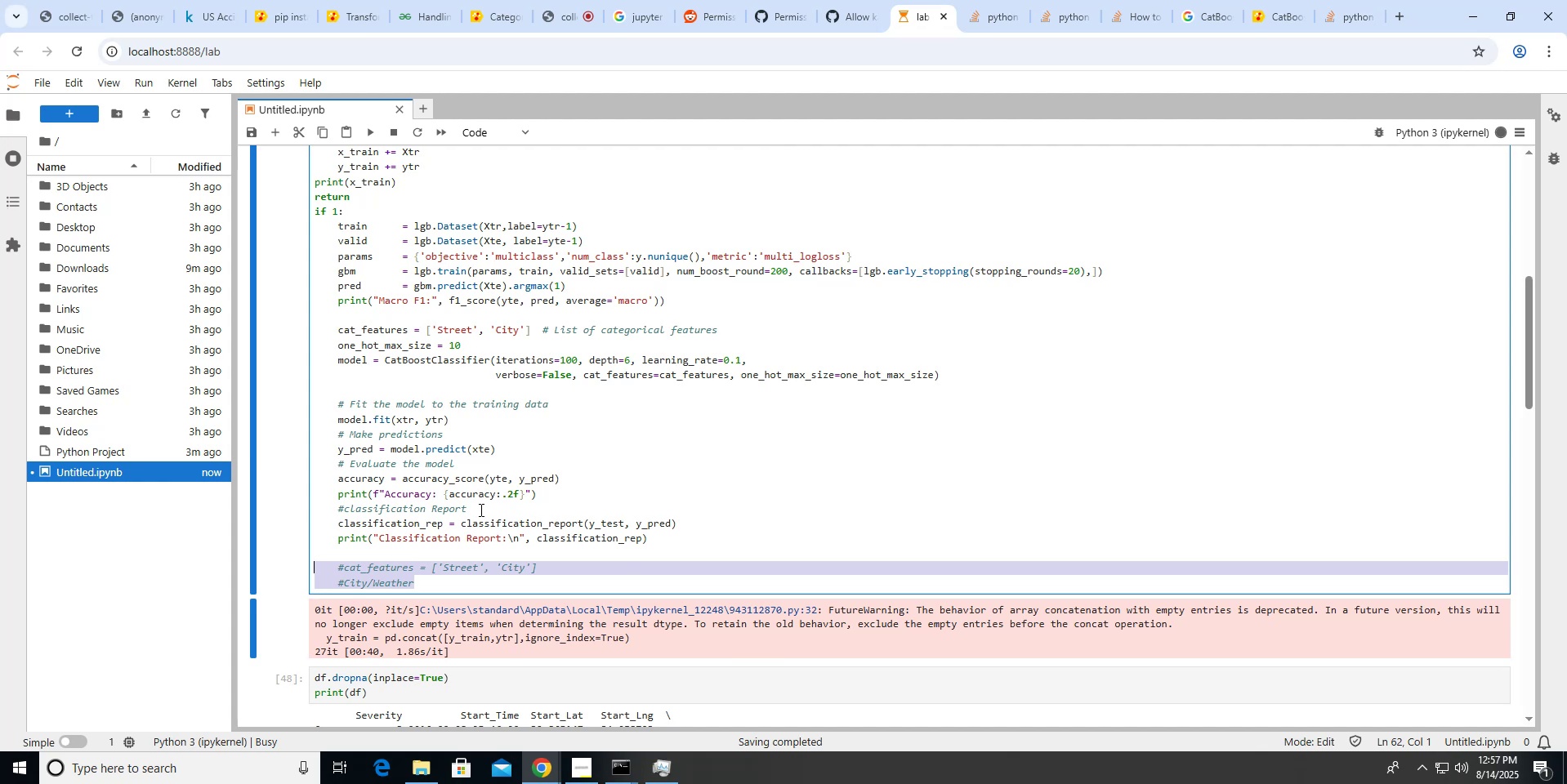 
key(ArrowUp)
 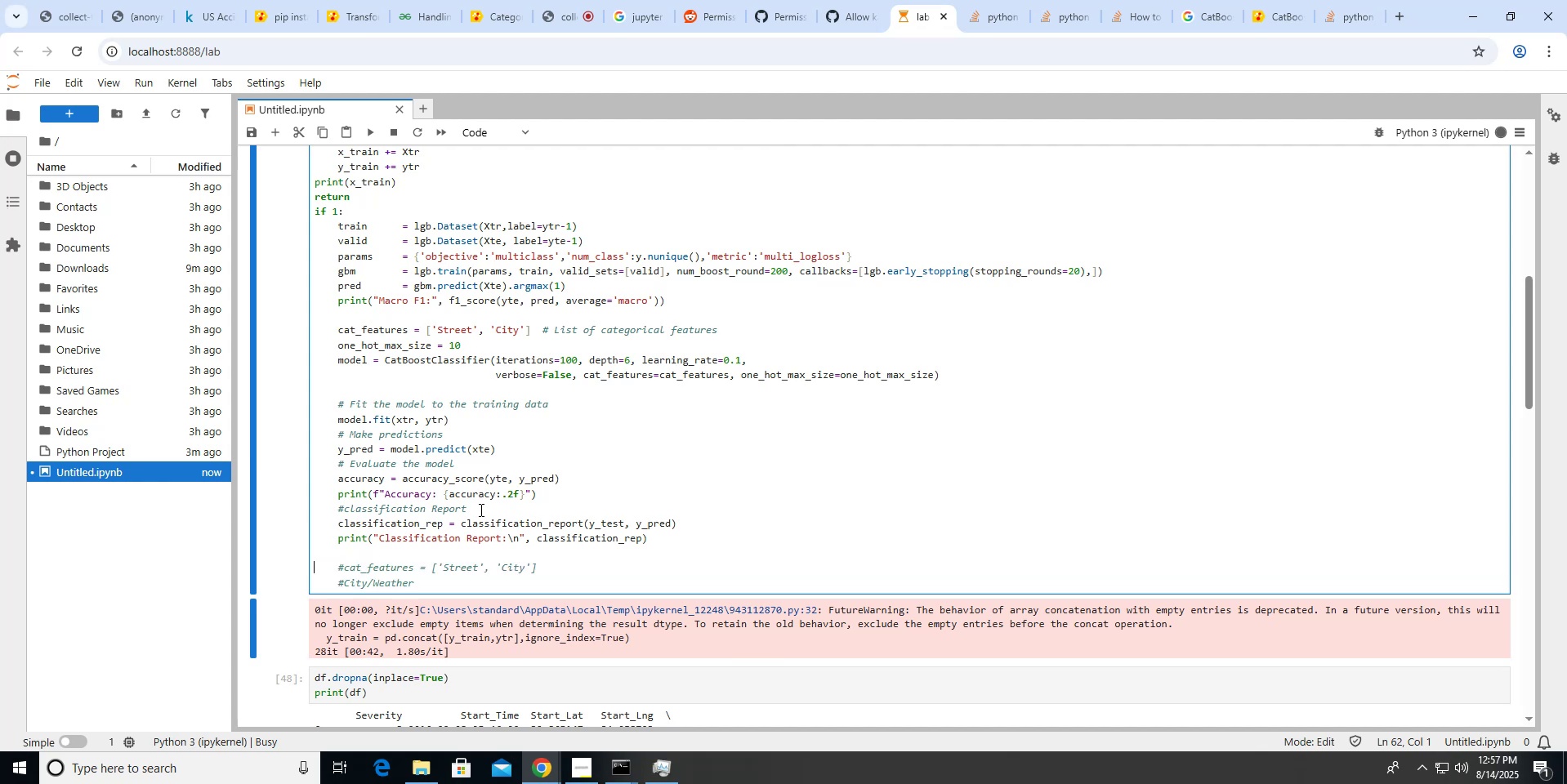 
key(ArrowLeft)
 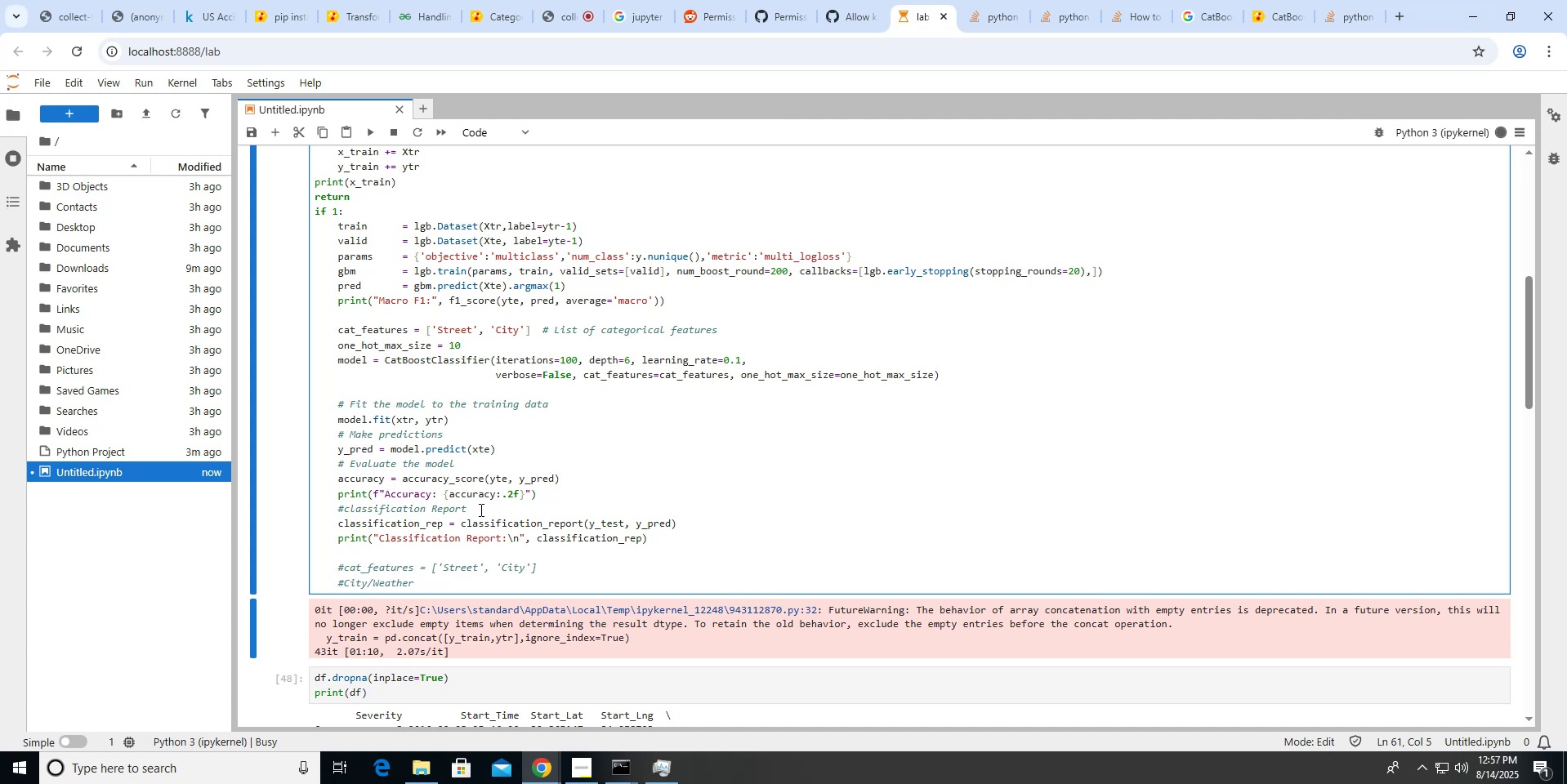 
wait(33.59)
 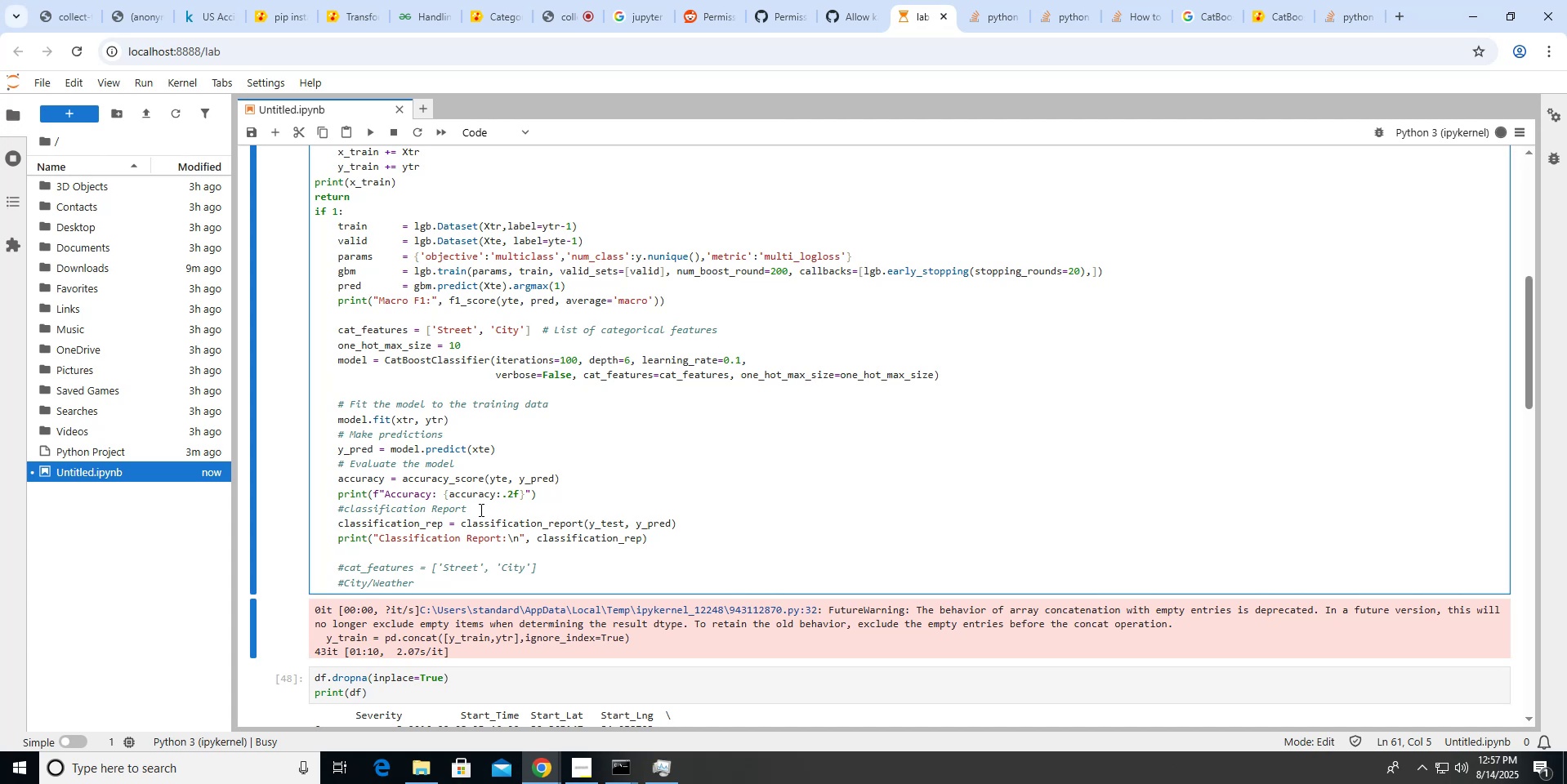 
type(f1)
key(Backspace)
key(Backspace)
 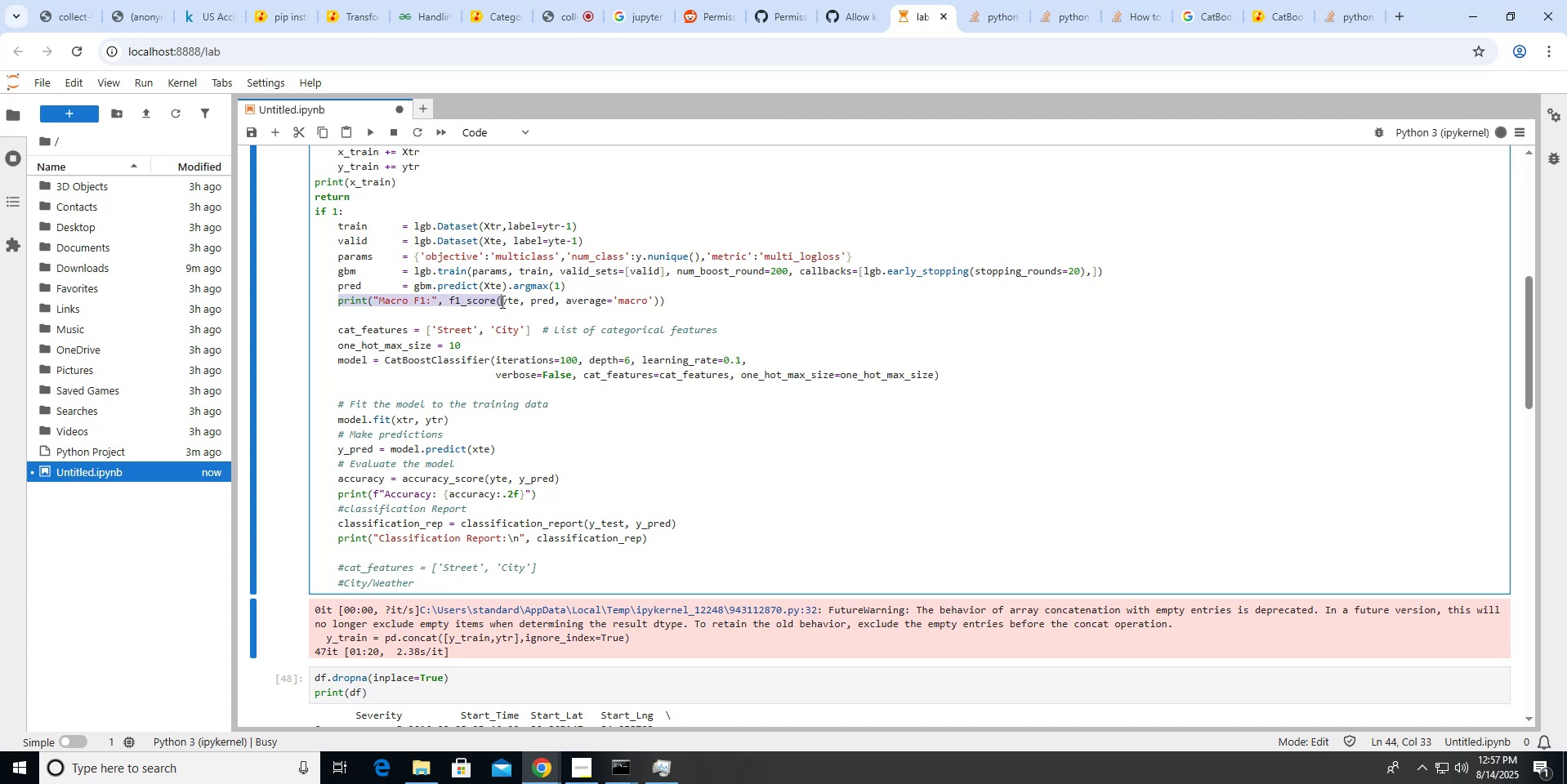 
key(Control+C)
 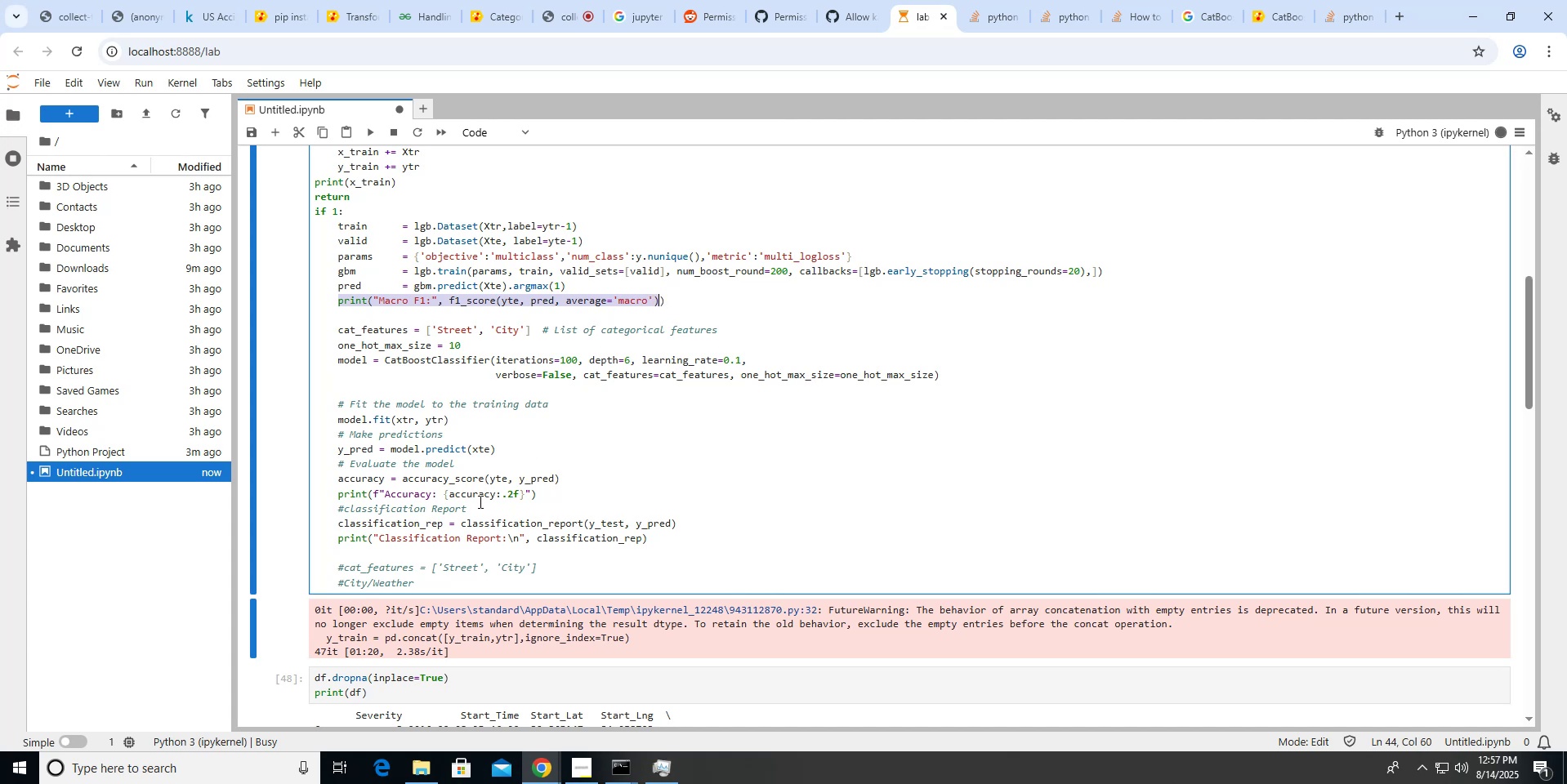 
key(Shift+ArrowRight)
 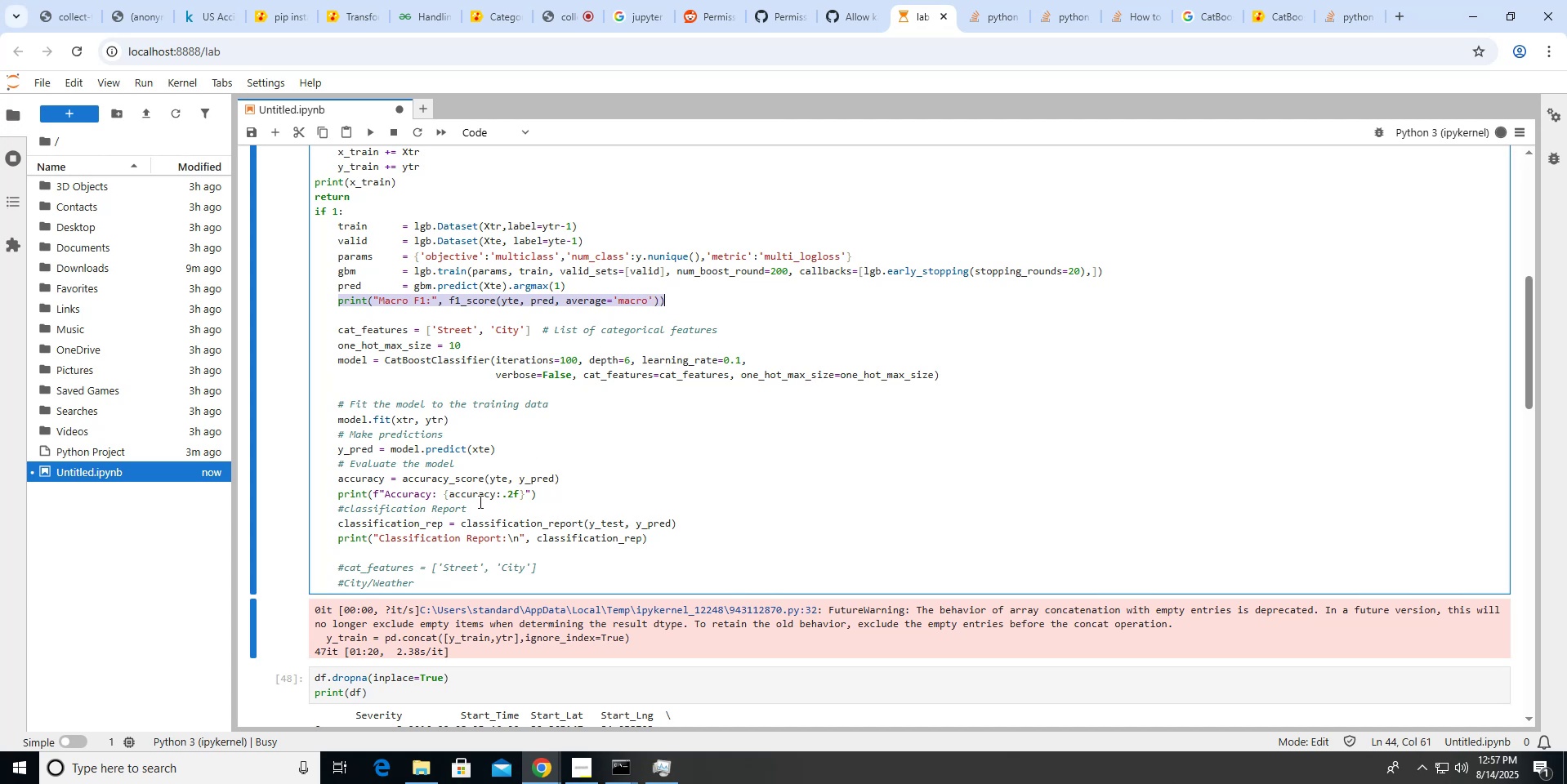 
hold_key(key=ControlLeft, duration=0.43)
 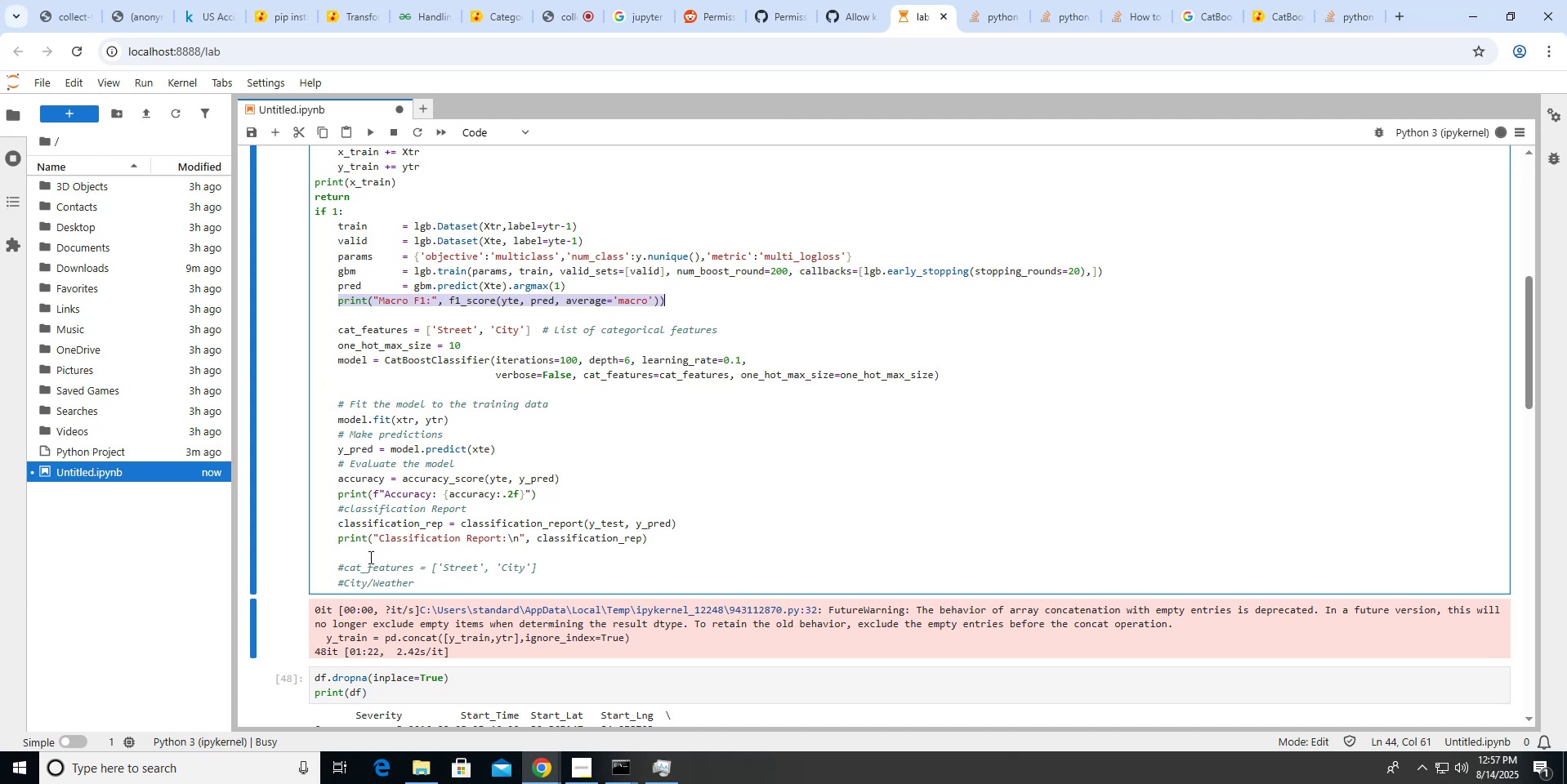 
hold_key(key=C, duration=0.32)
 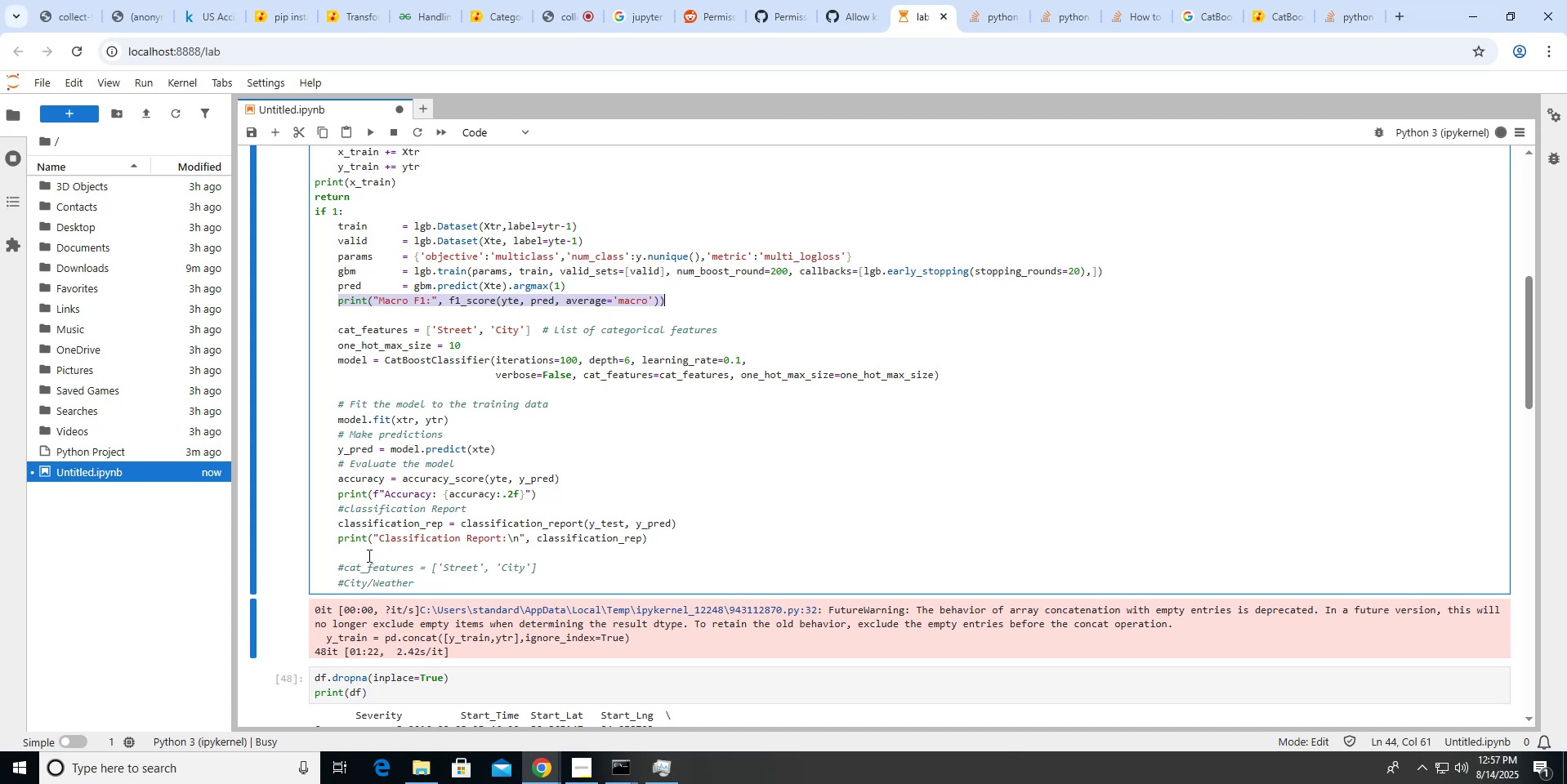 
left_click([368, 555])
 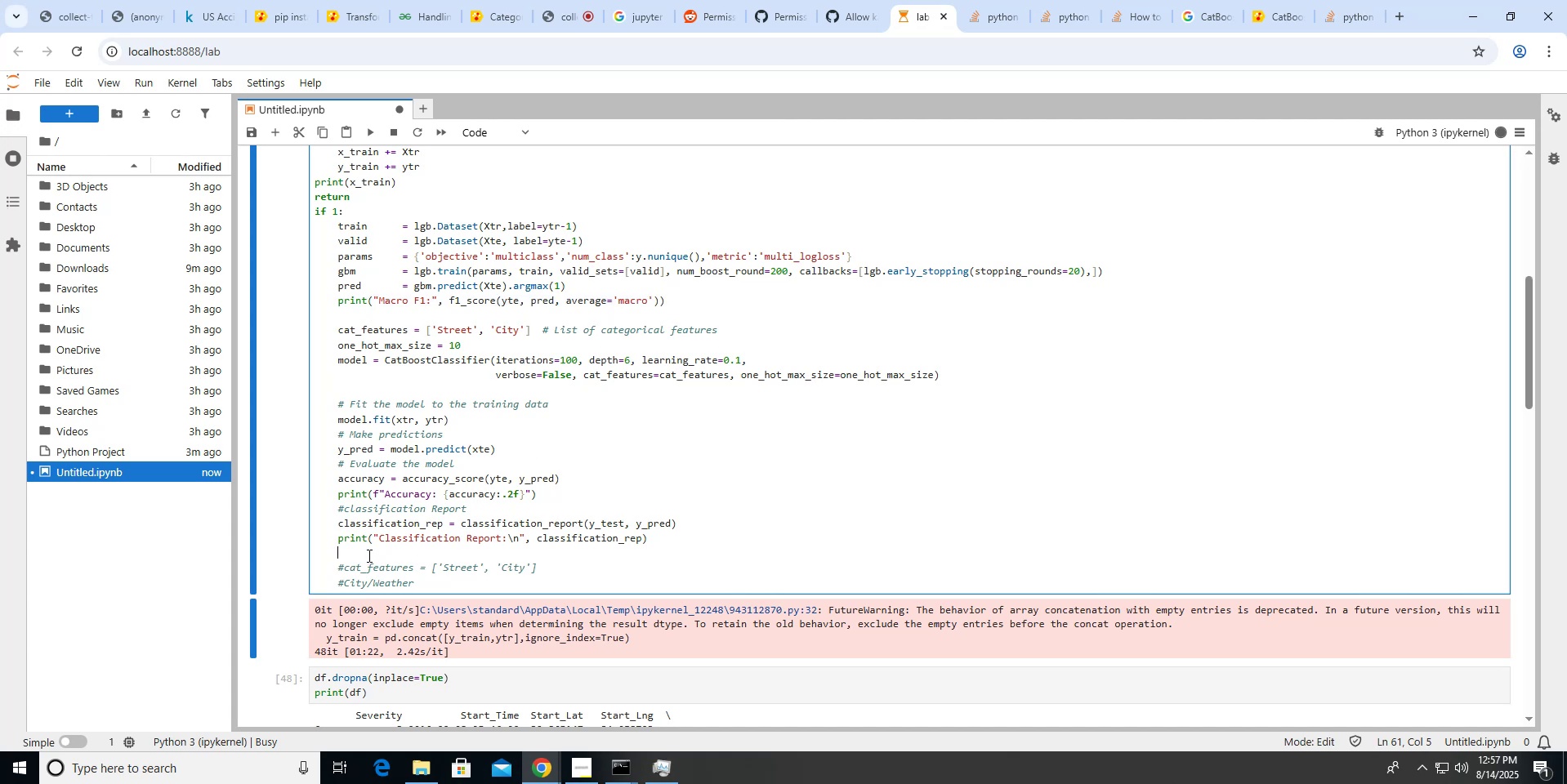 
hold_key(key=ControlLeft, duration=0.34)
 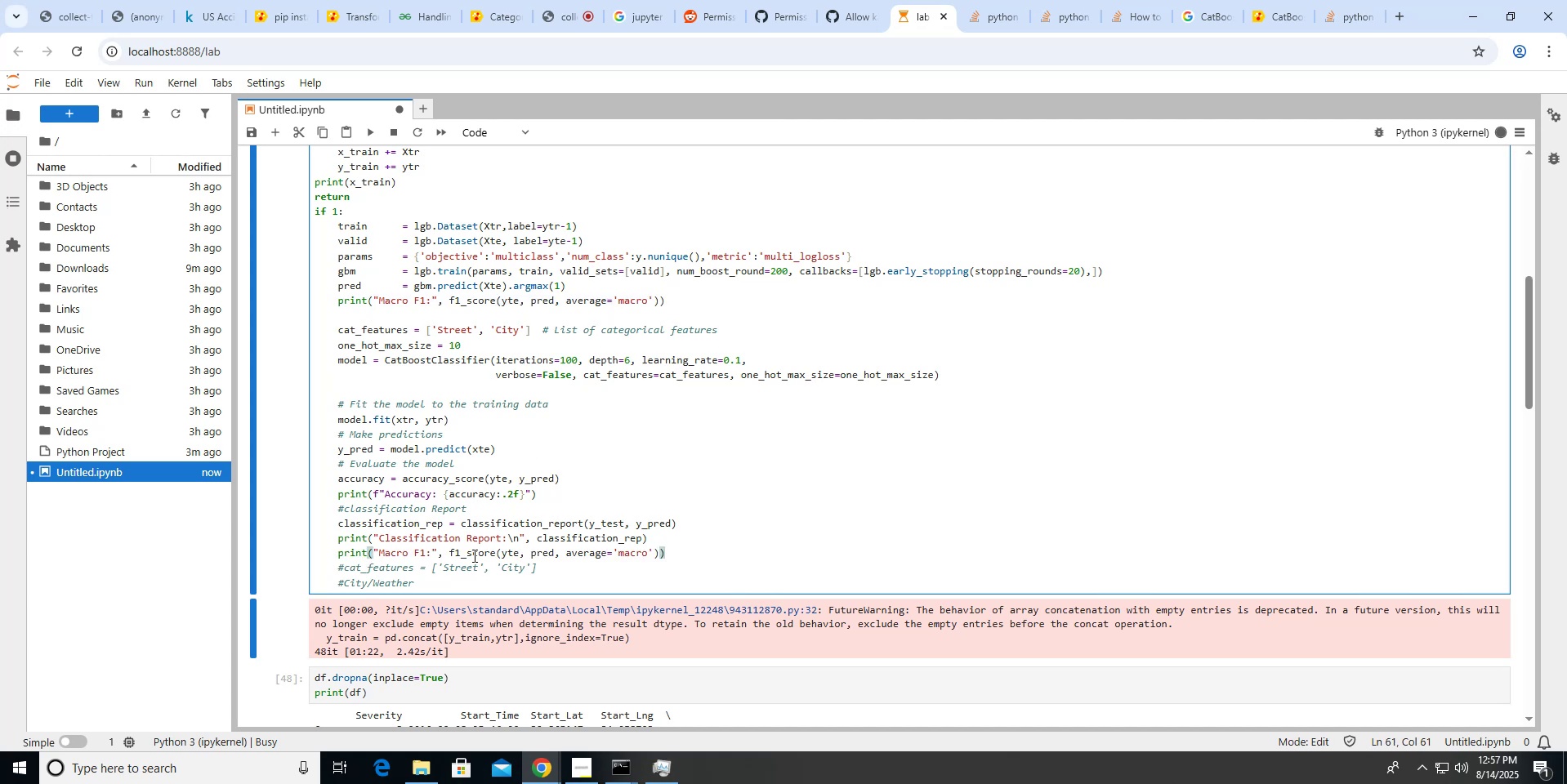 
key(V)
 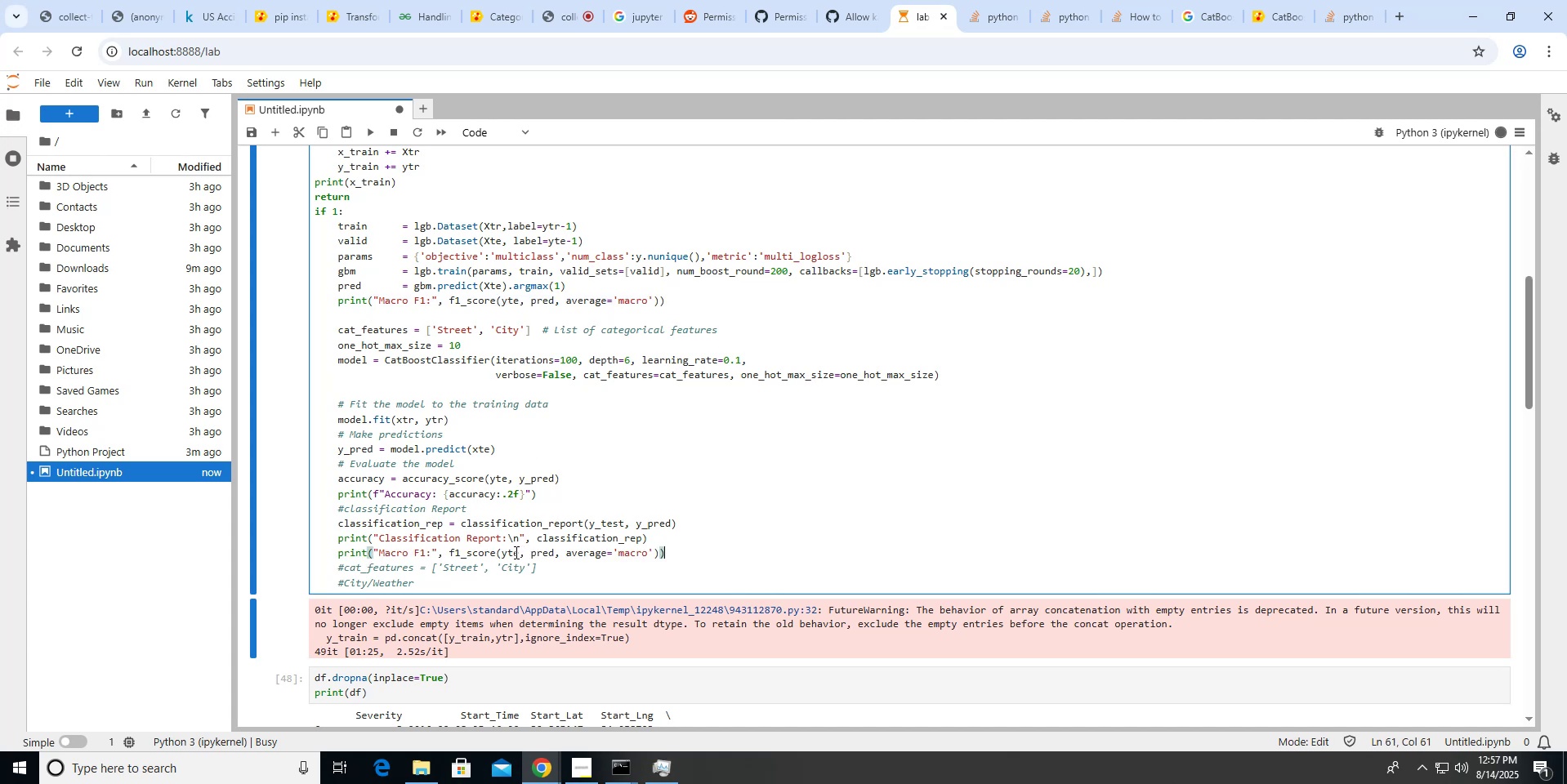 
double_click([510, 552])
 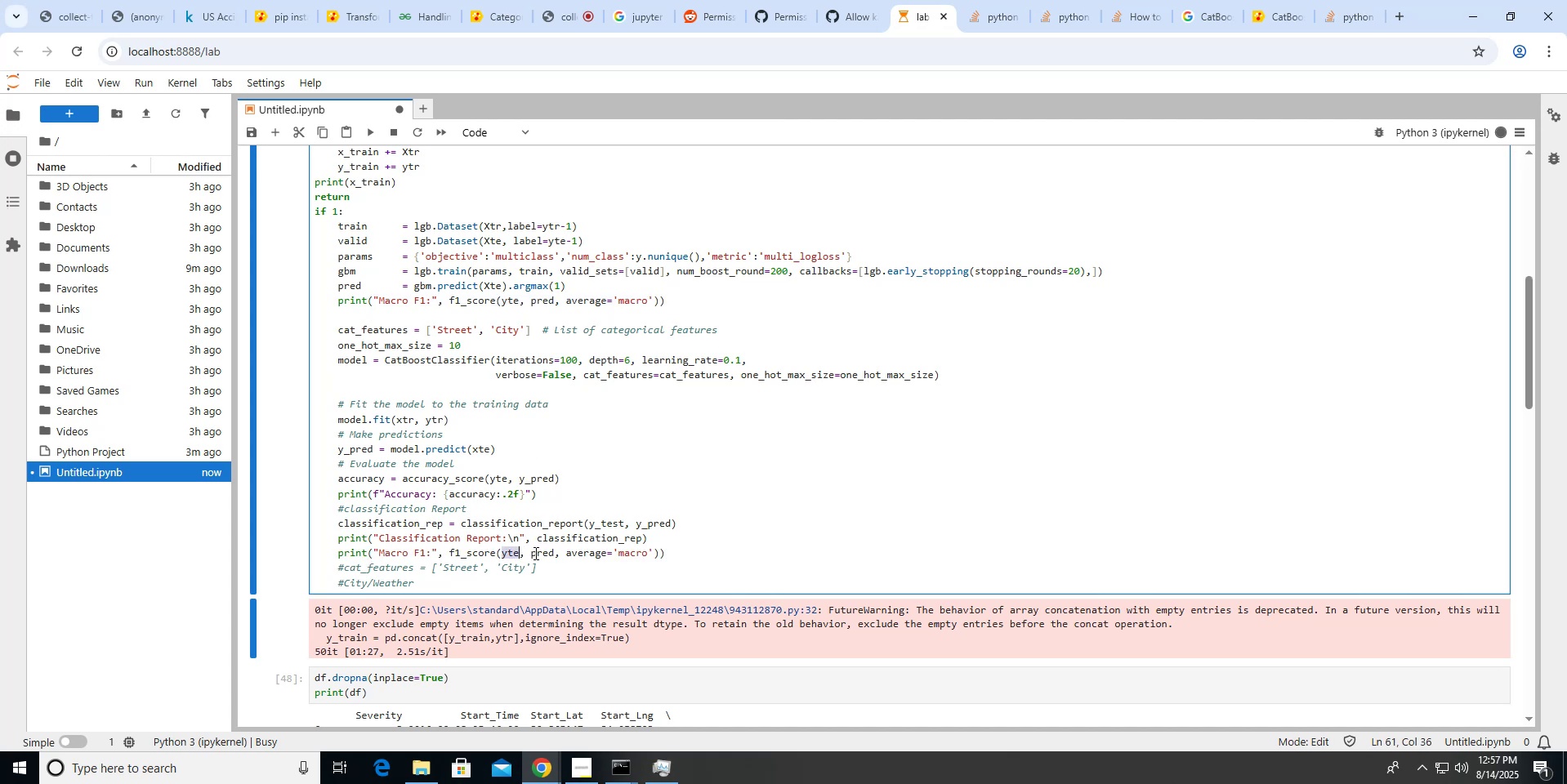 
left_click([534, 553])
 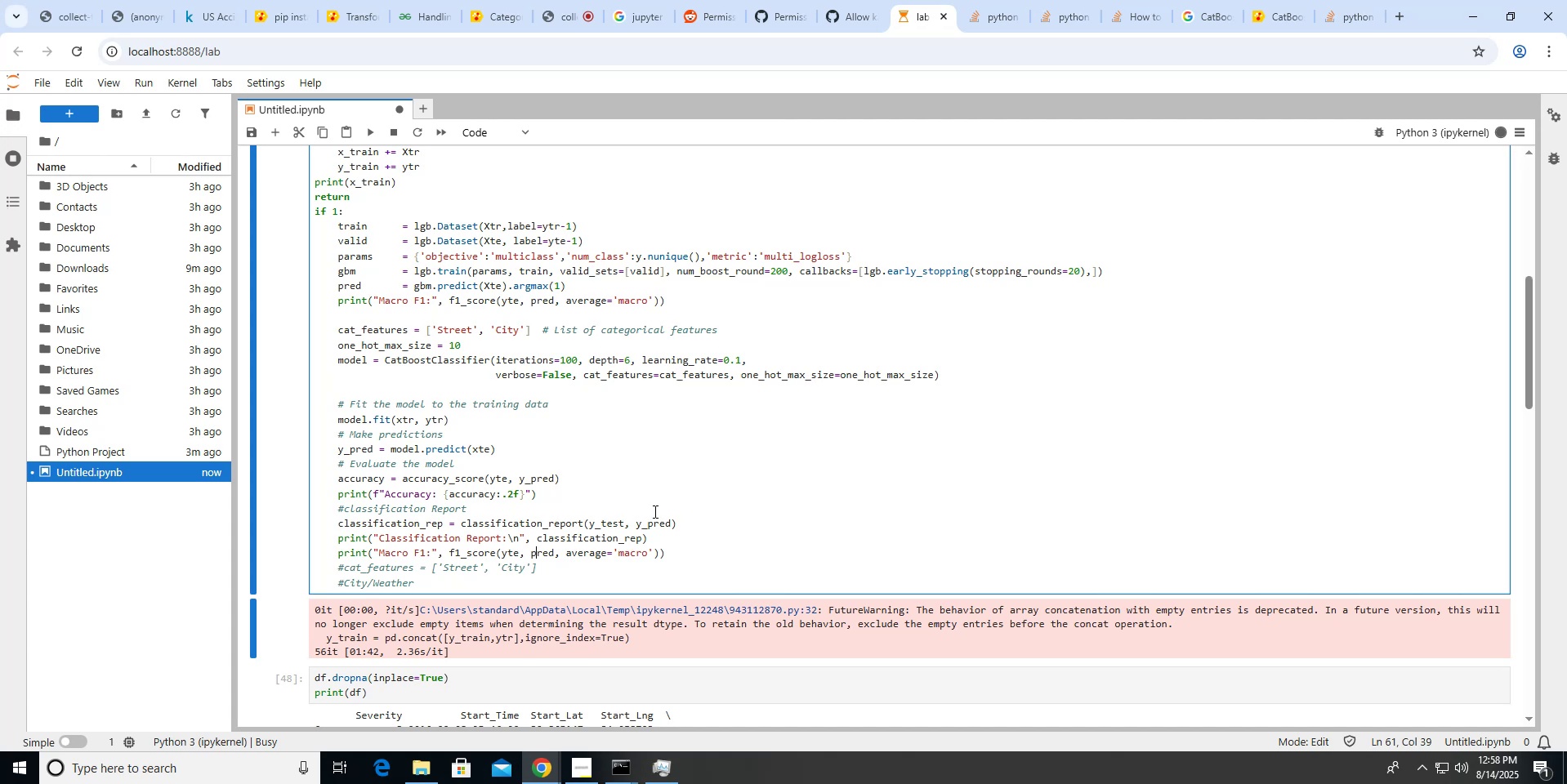 
wait(18.54)
 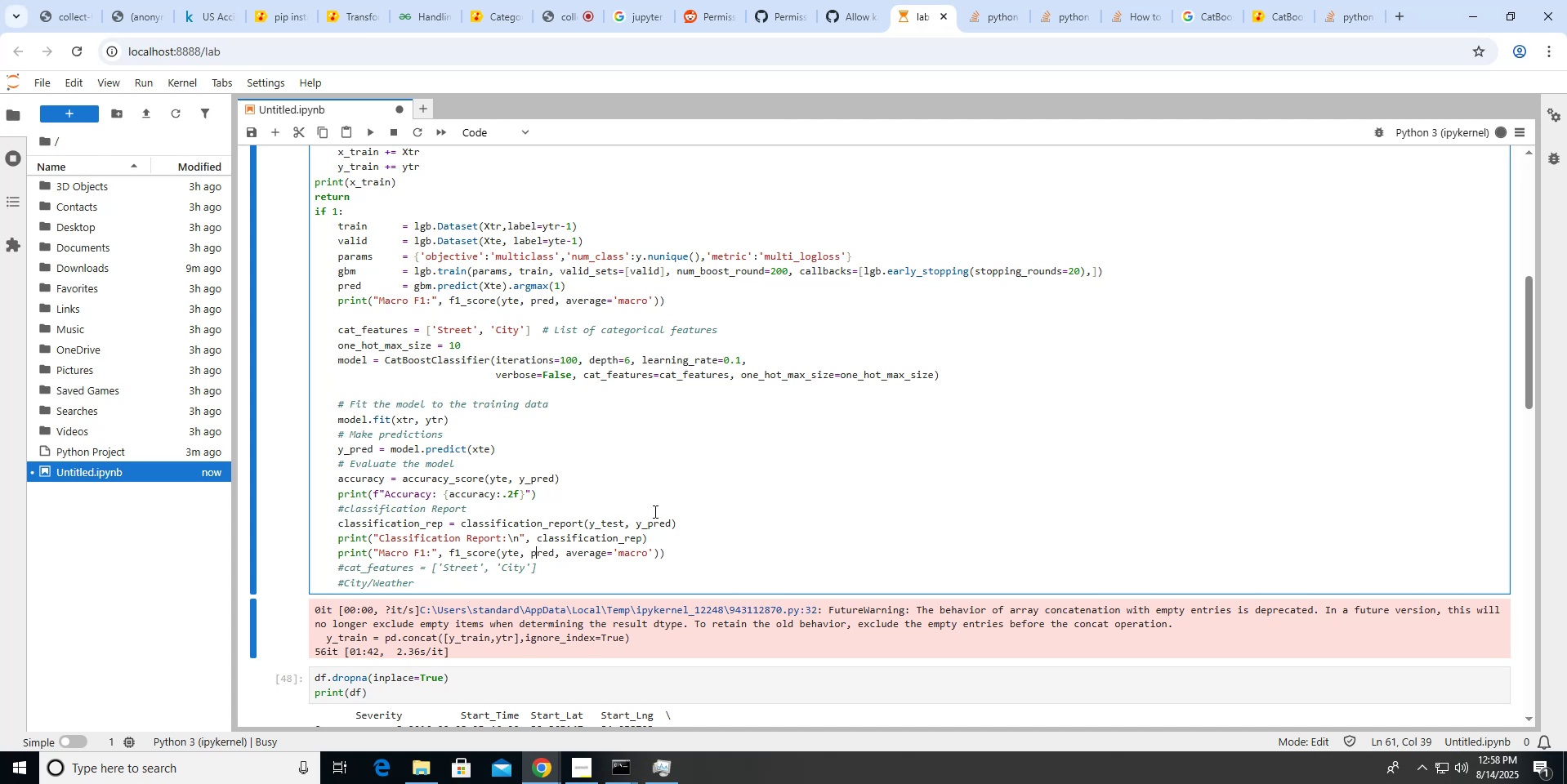 
key(ArrowLeft)
 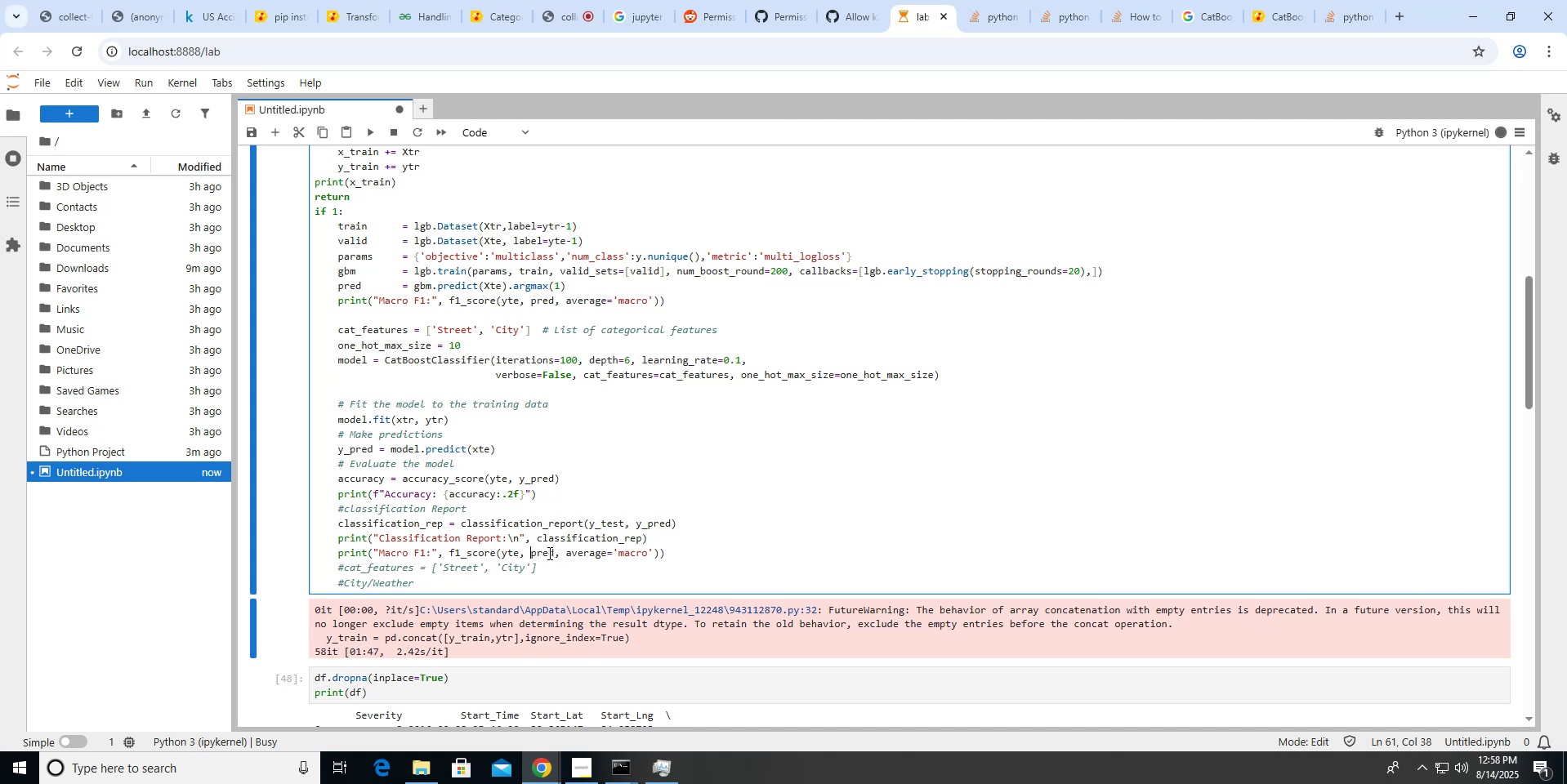 
key(Y)
 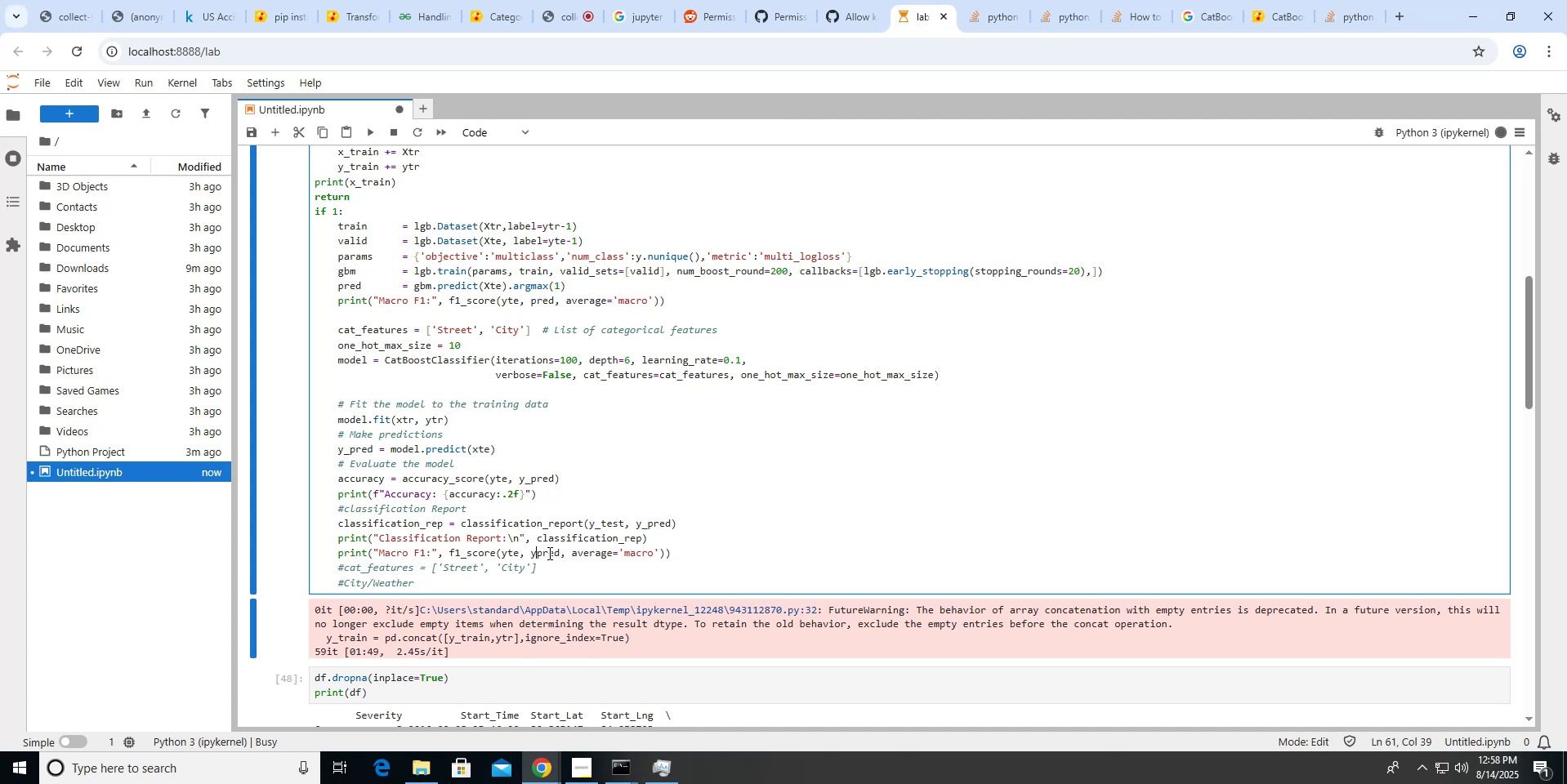 
key(Shift+Equal)
 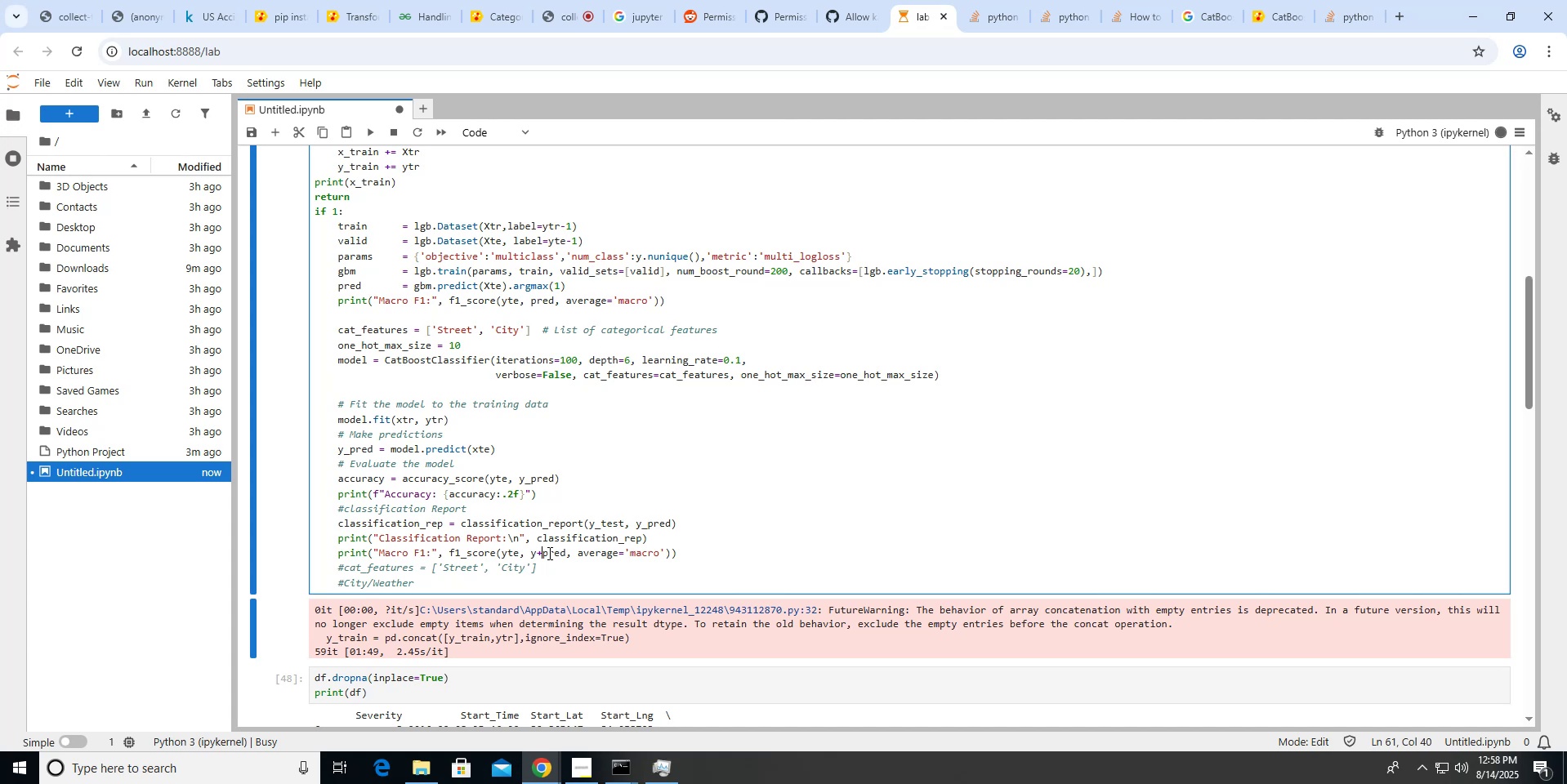 
key(Backspace)
 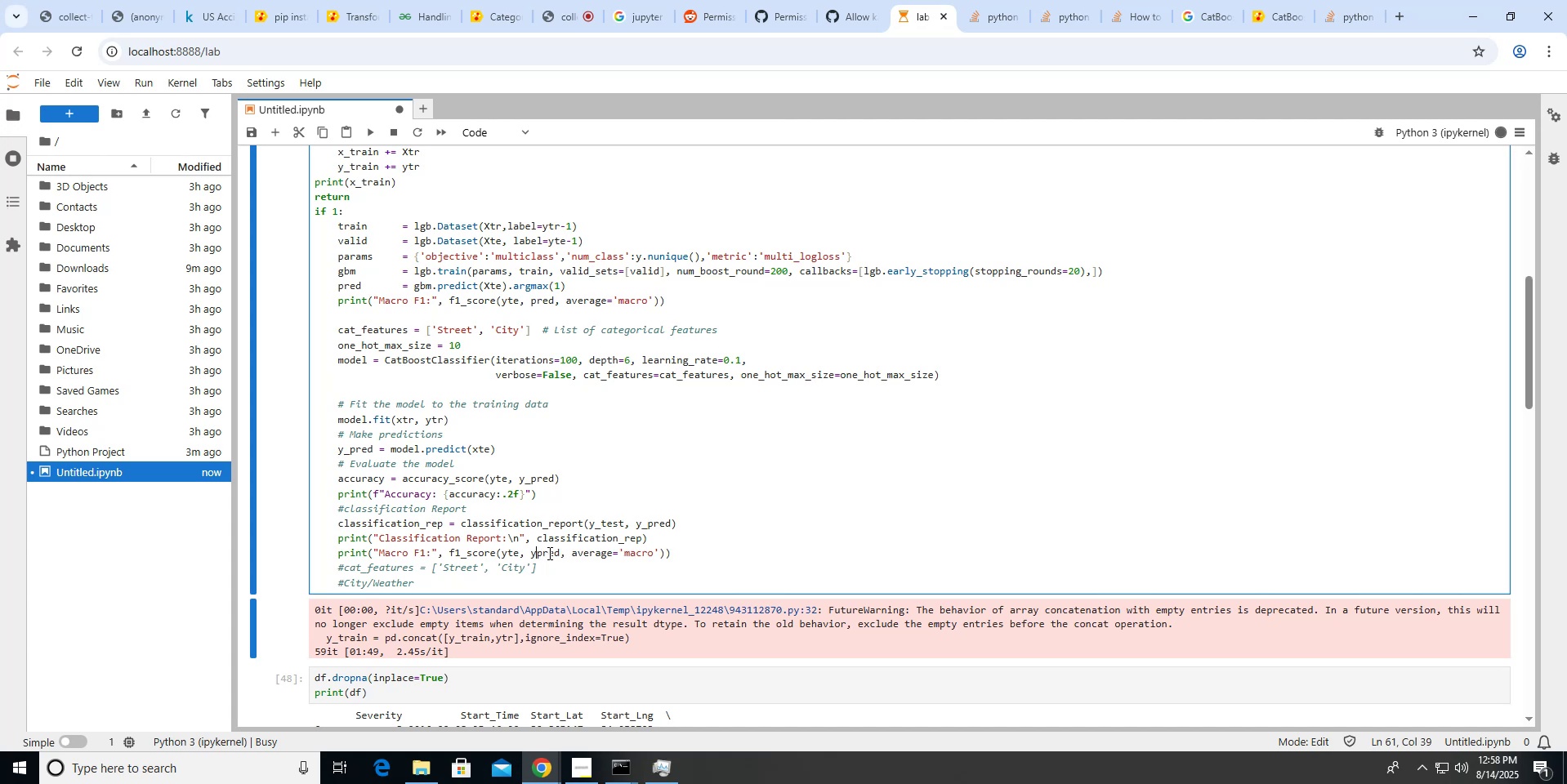 
key(Shift+Minus)
 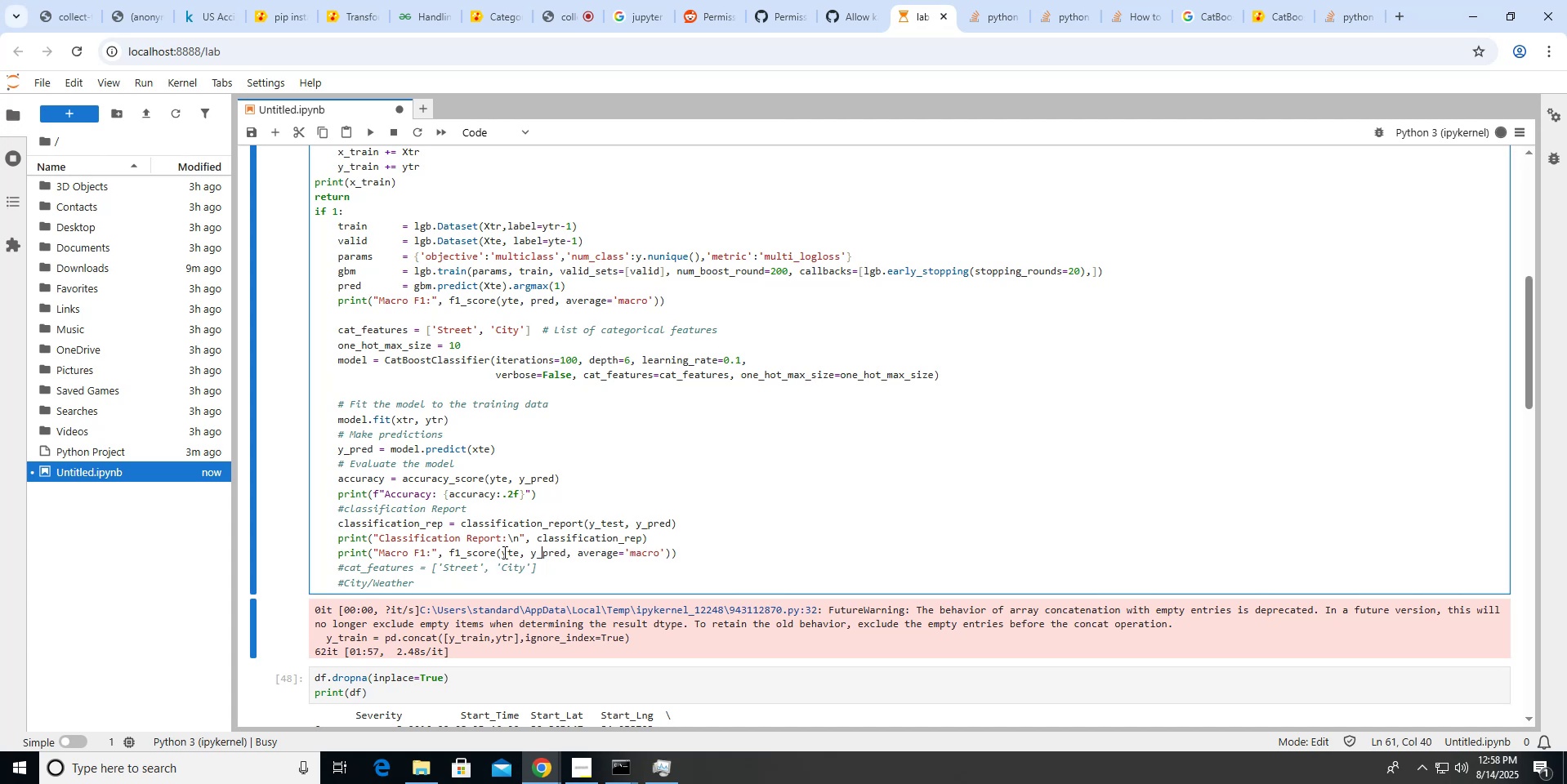 
wait(11.61)
 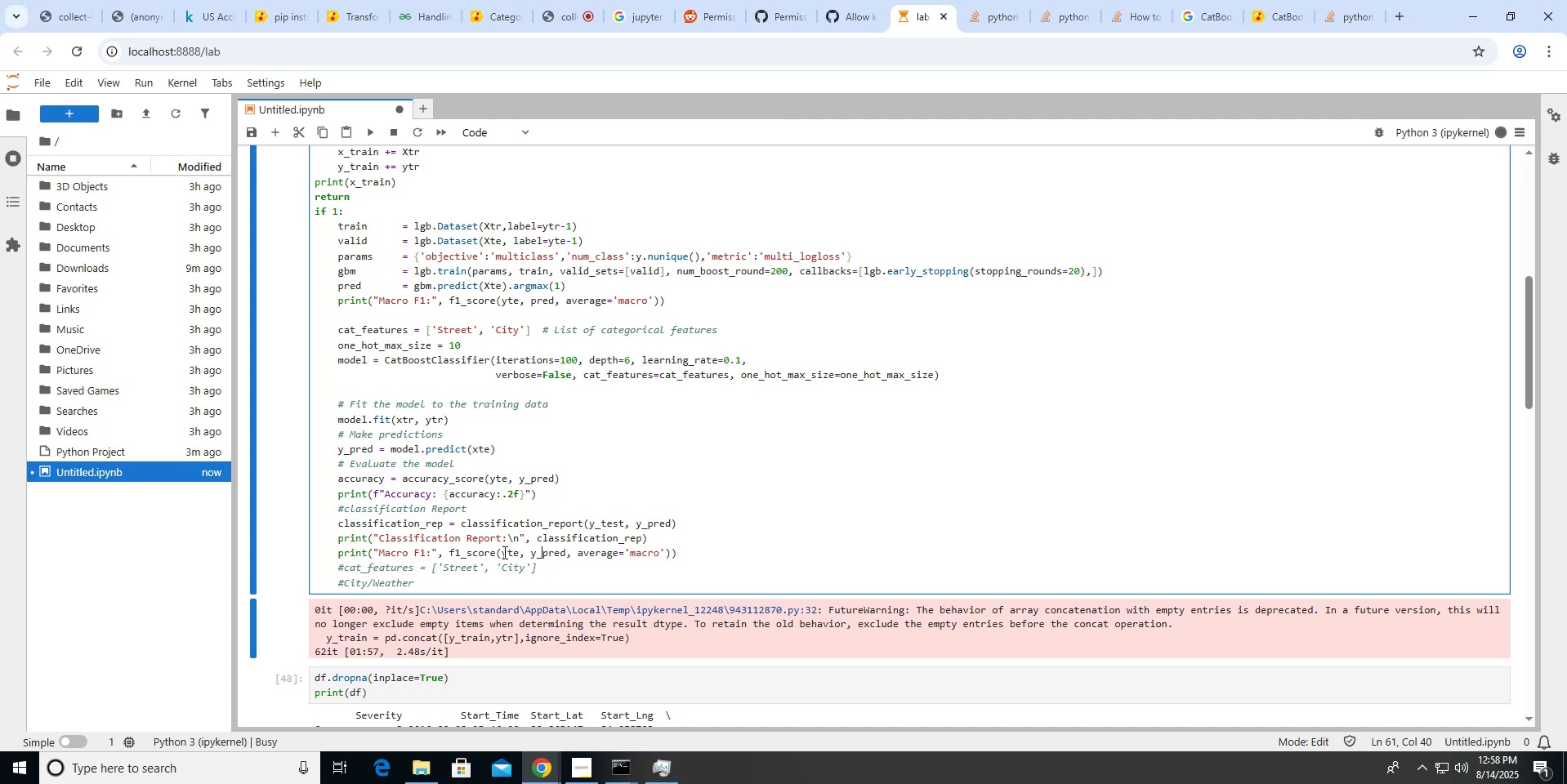 
double_click([509, 550])
 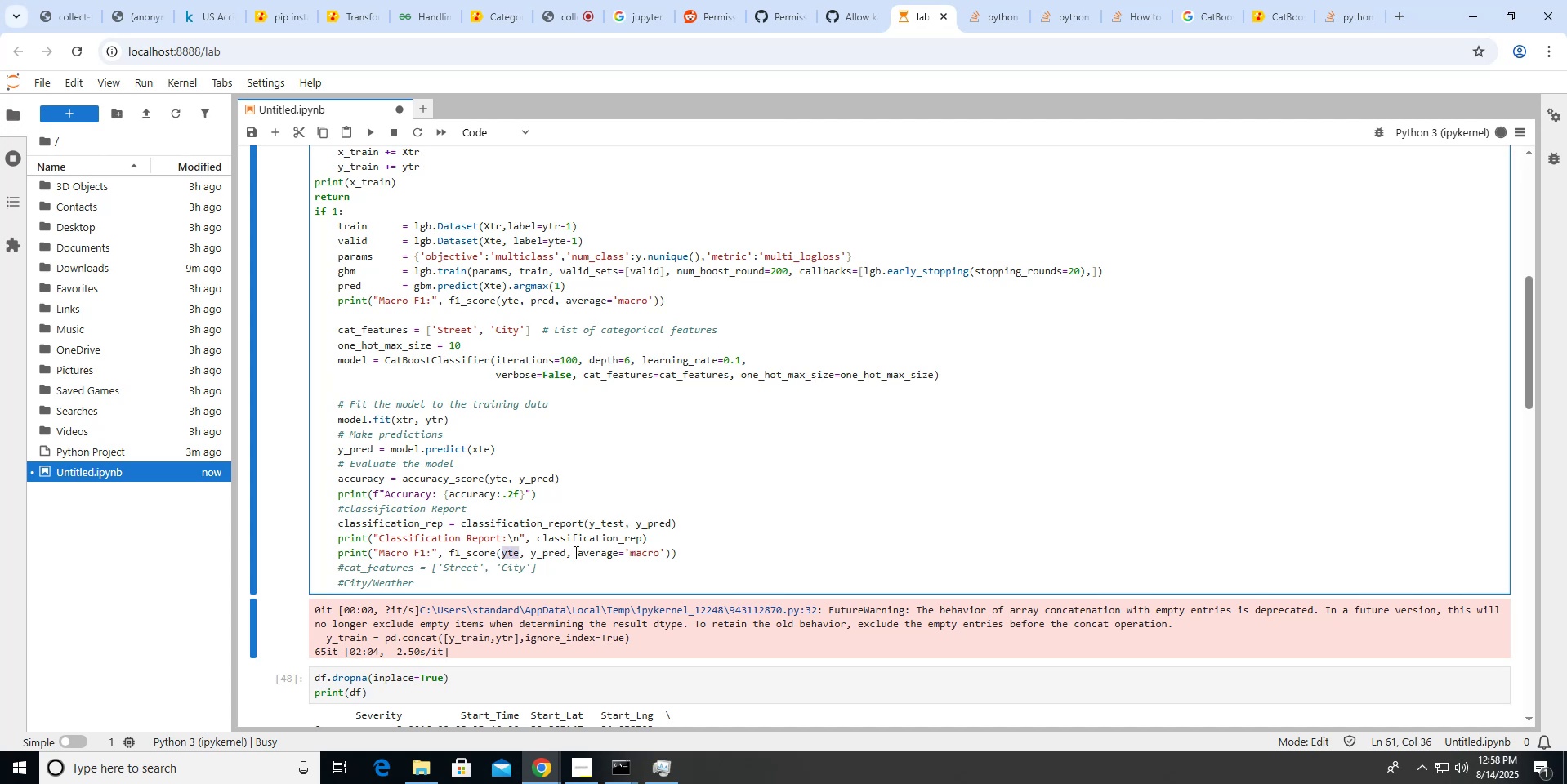 
scroll: coordinate [574, 552], scroll_direction: up, amount: 1.0
 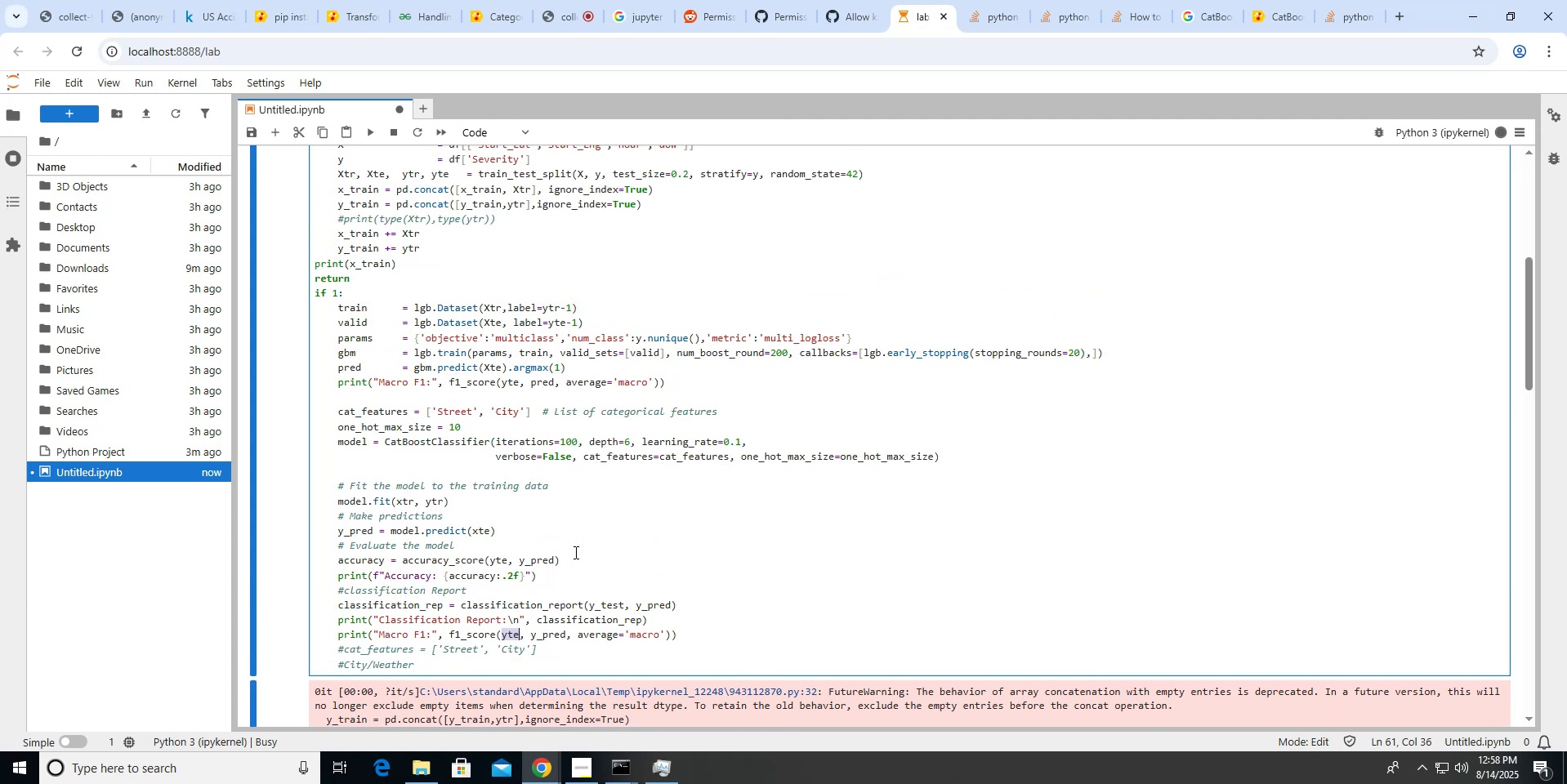 
scroll: coordinate [574, 552], scroll_direction: down, amount: 1.0
 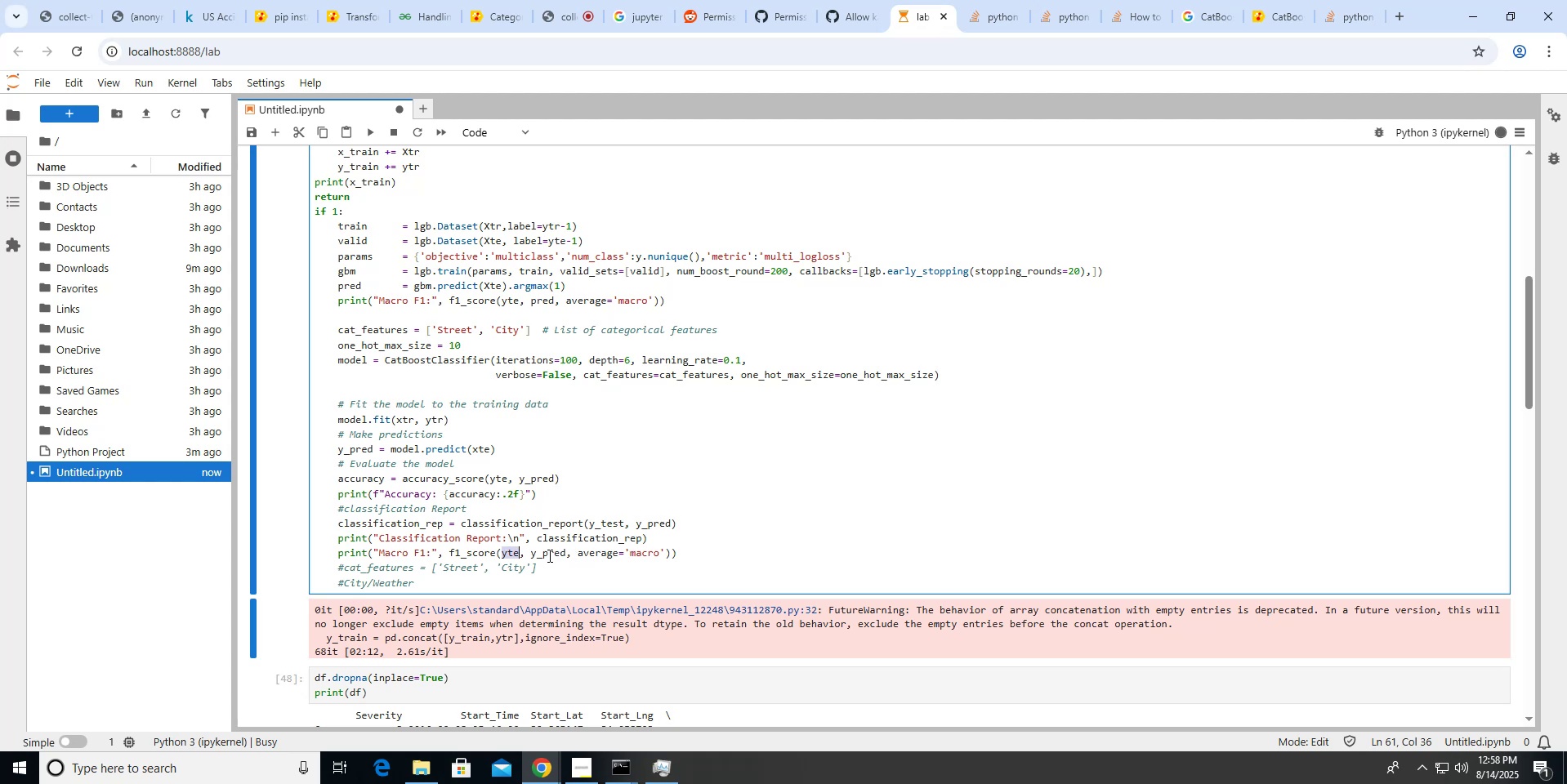 
wait(7.22)
 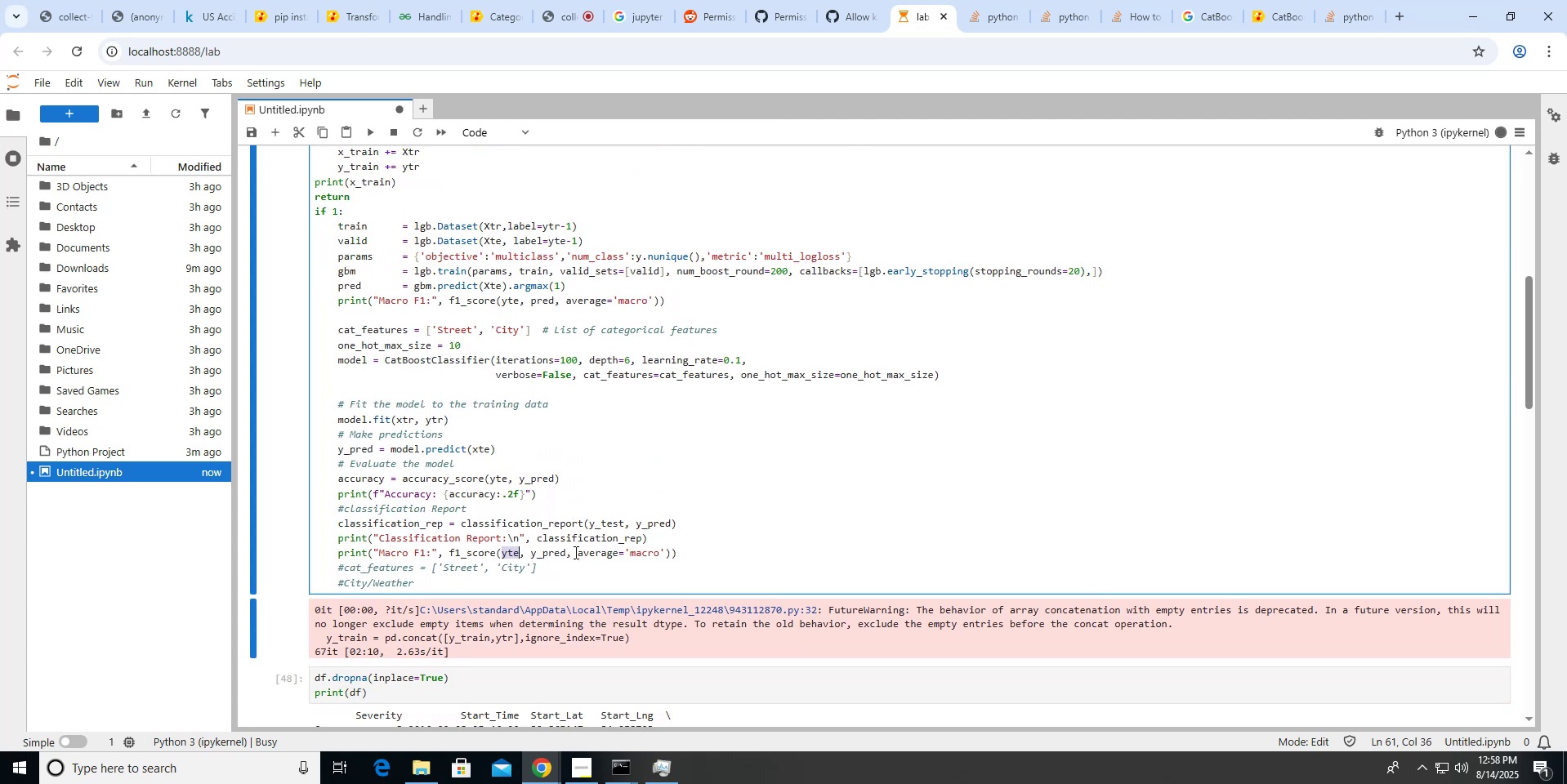 
scroll: coordinate [596, 488], scroll_direction: up, amount: 3.0
 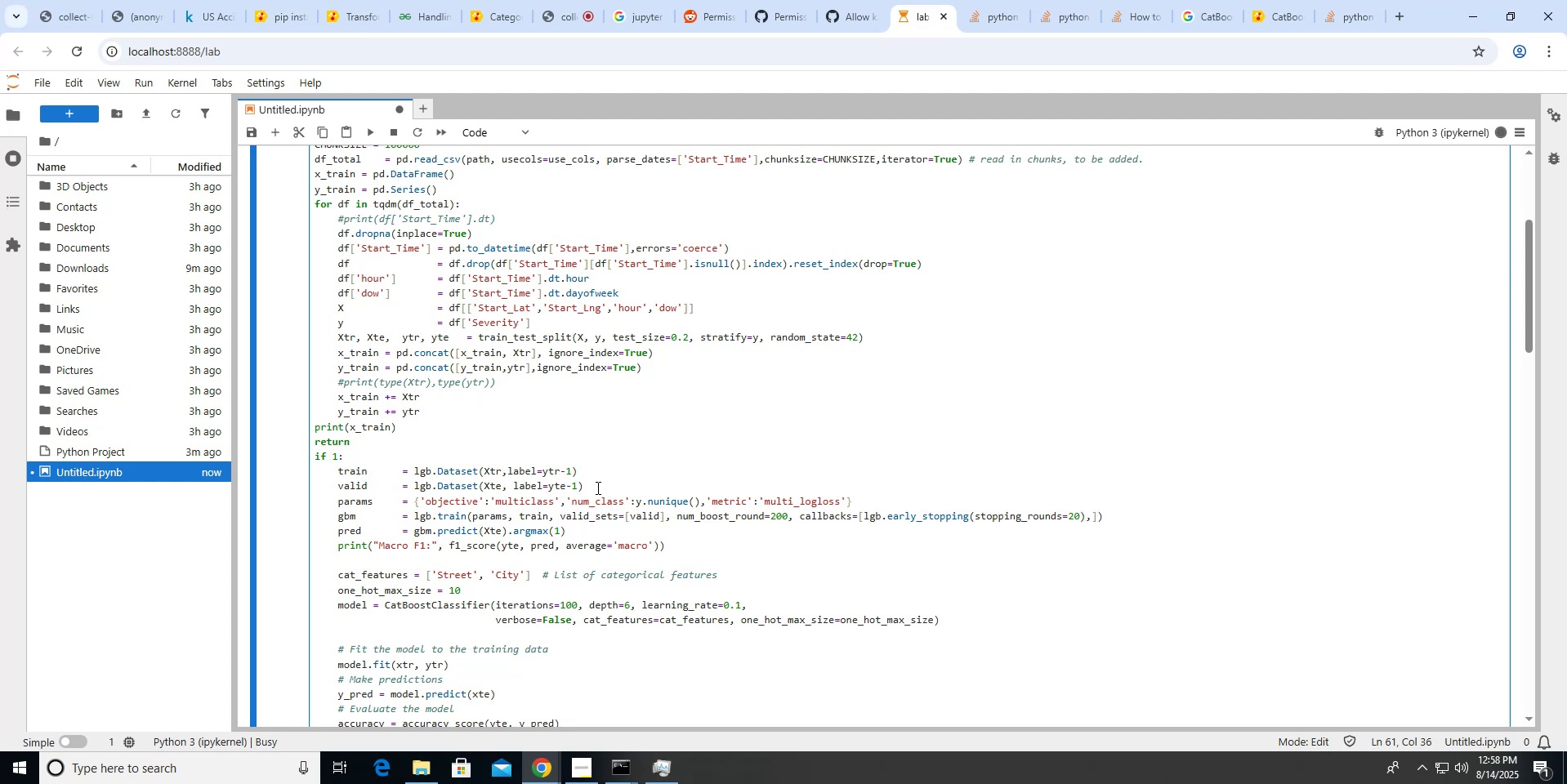 
wait(6.68)
 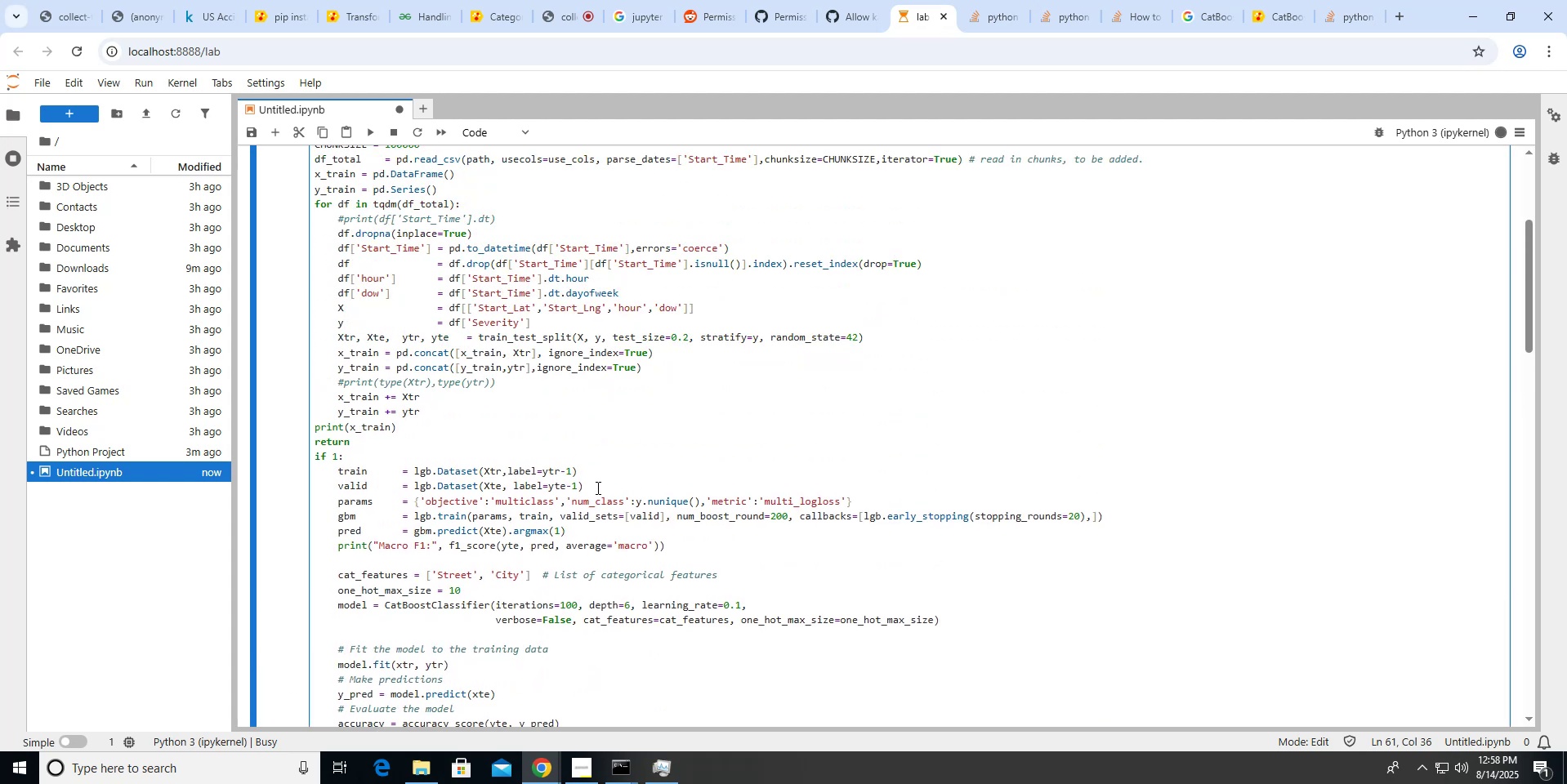 
scroll: coordinate [519, 450], scroll_direction: down, amount: 4.0
 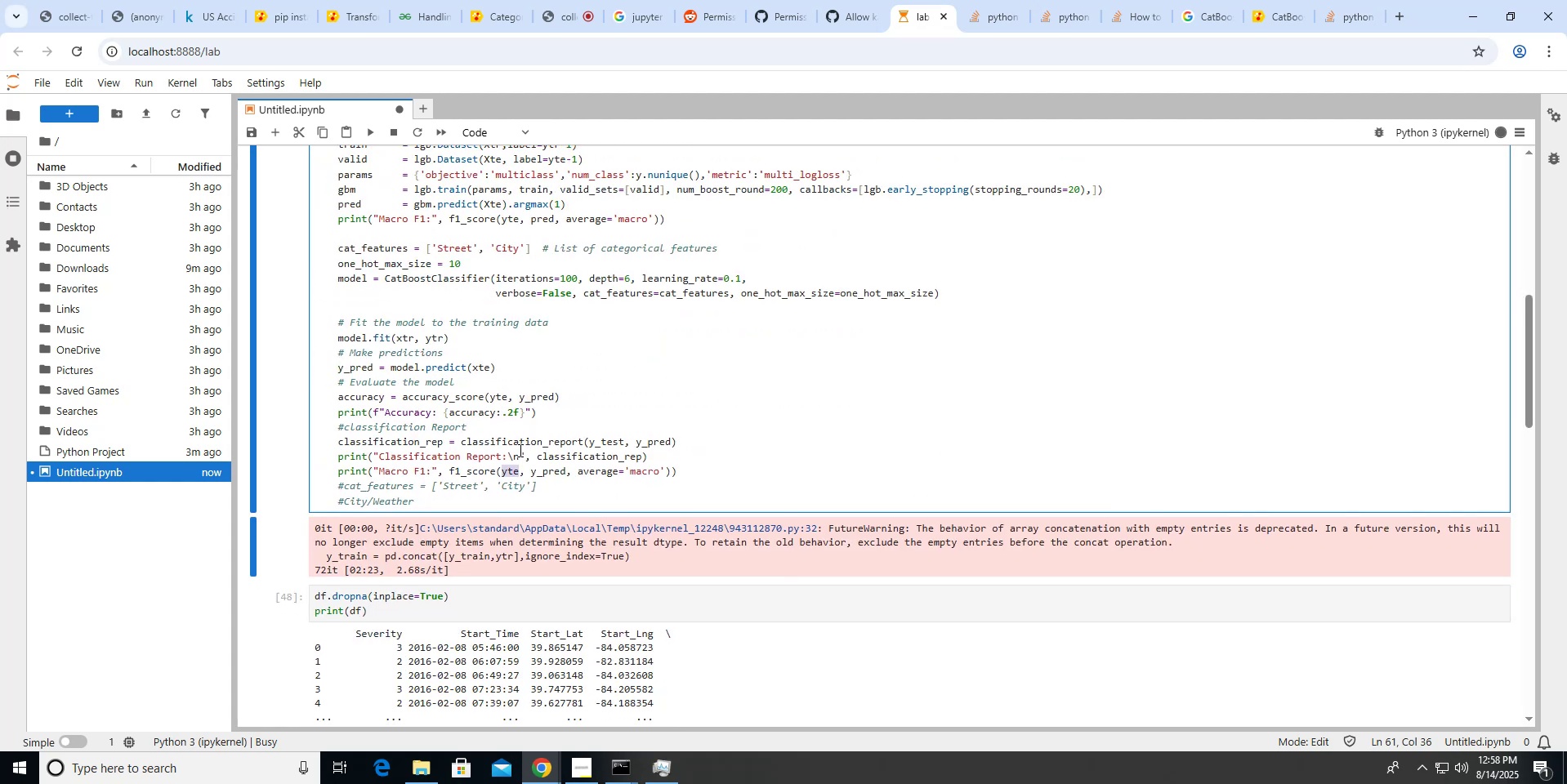 
scroll: coordinate [519, 450], scroll_direction: up, amount: 6.0
 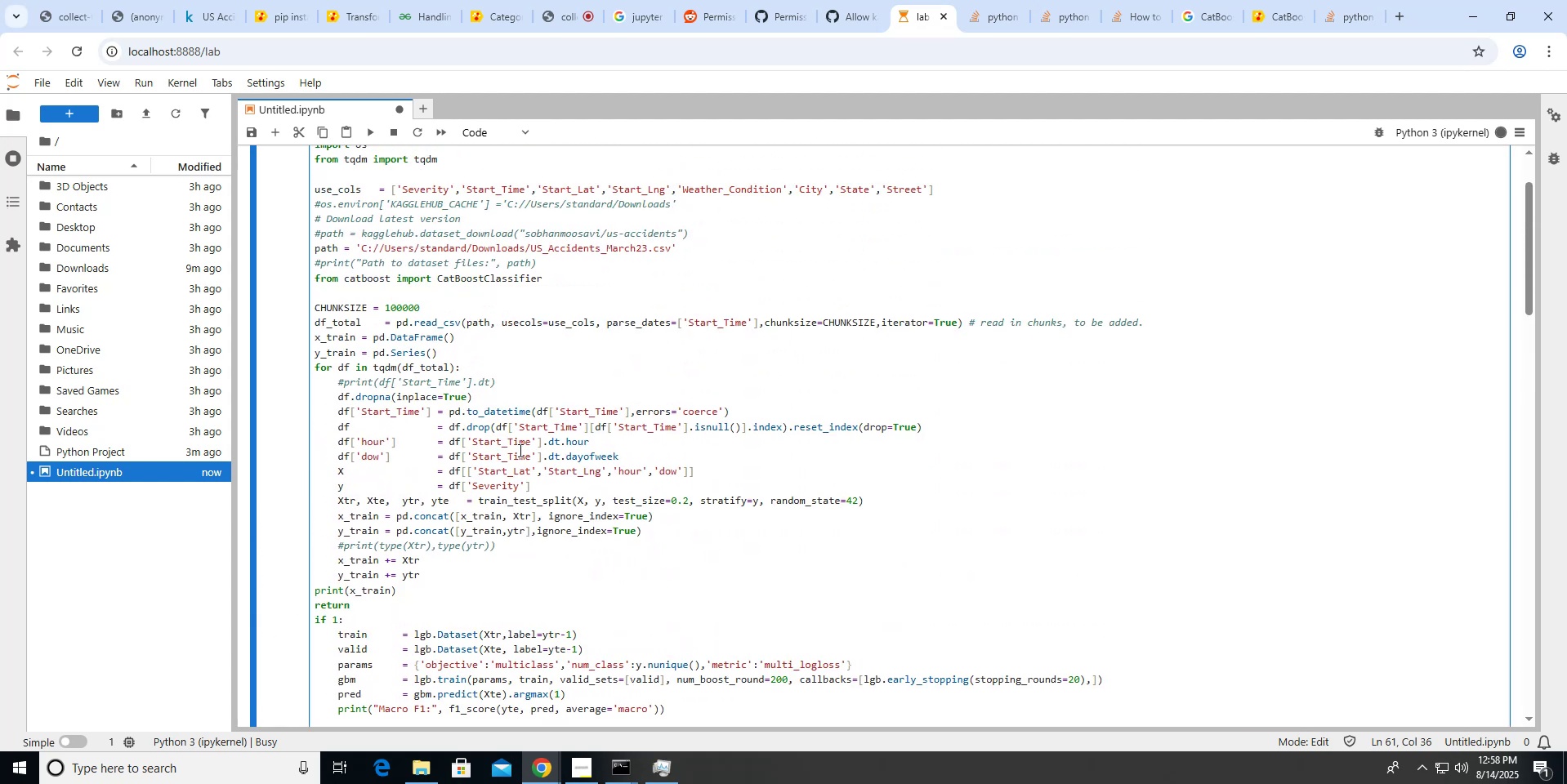 
scroll: coordinate [519, 450], scroll_direction: down, amount: 2.0
 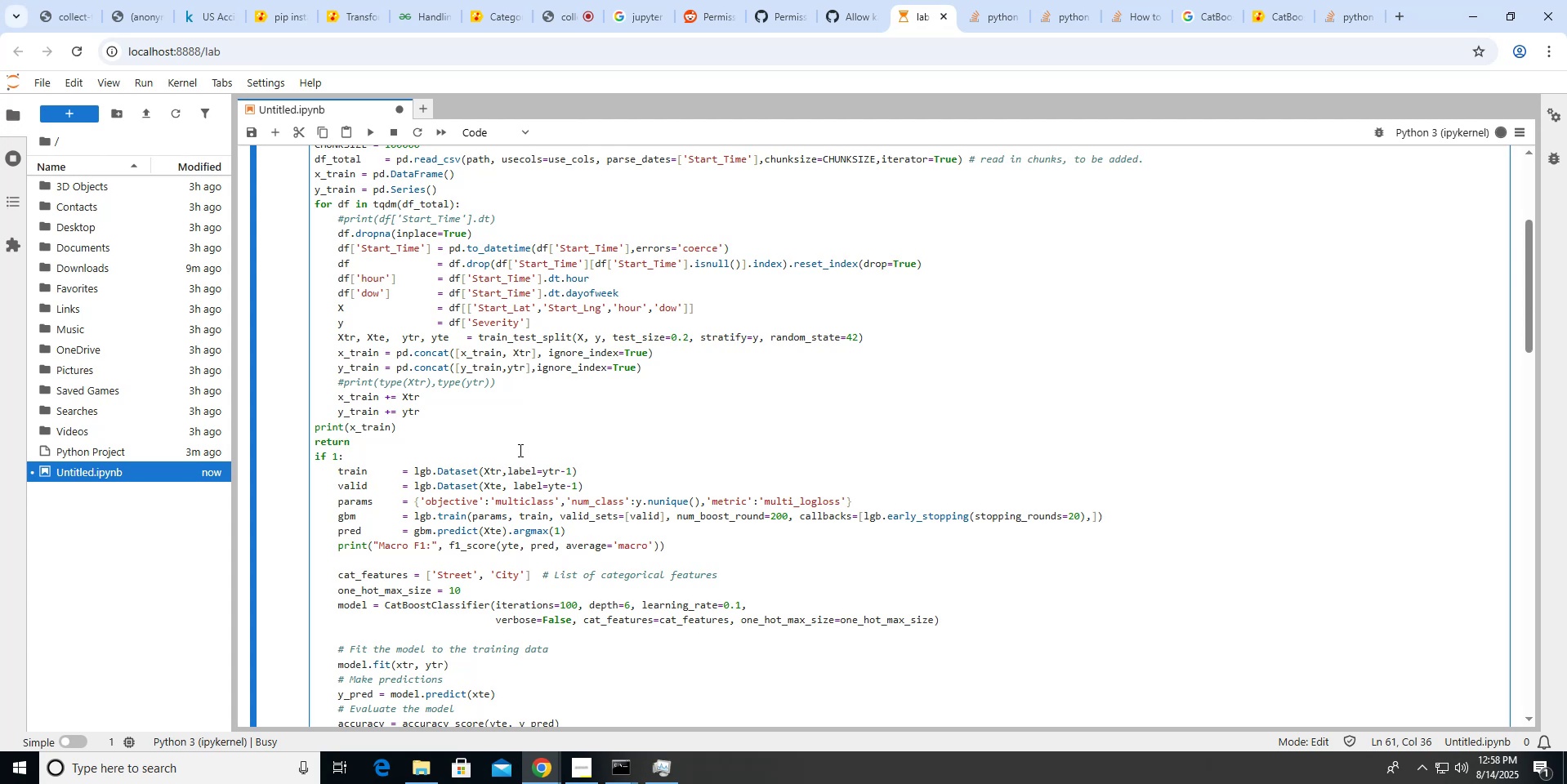 
wait(5.18)
 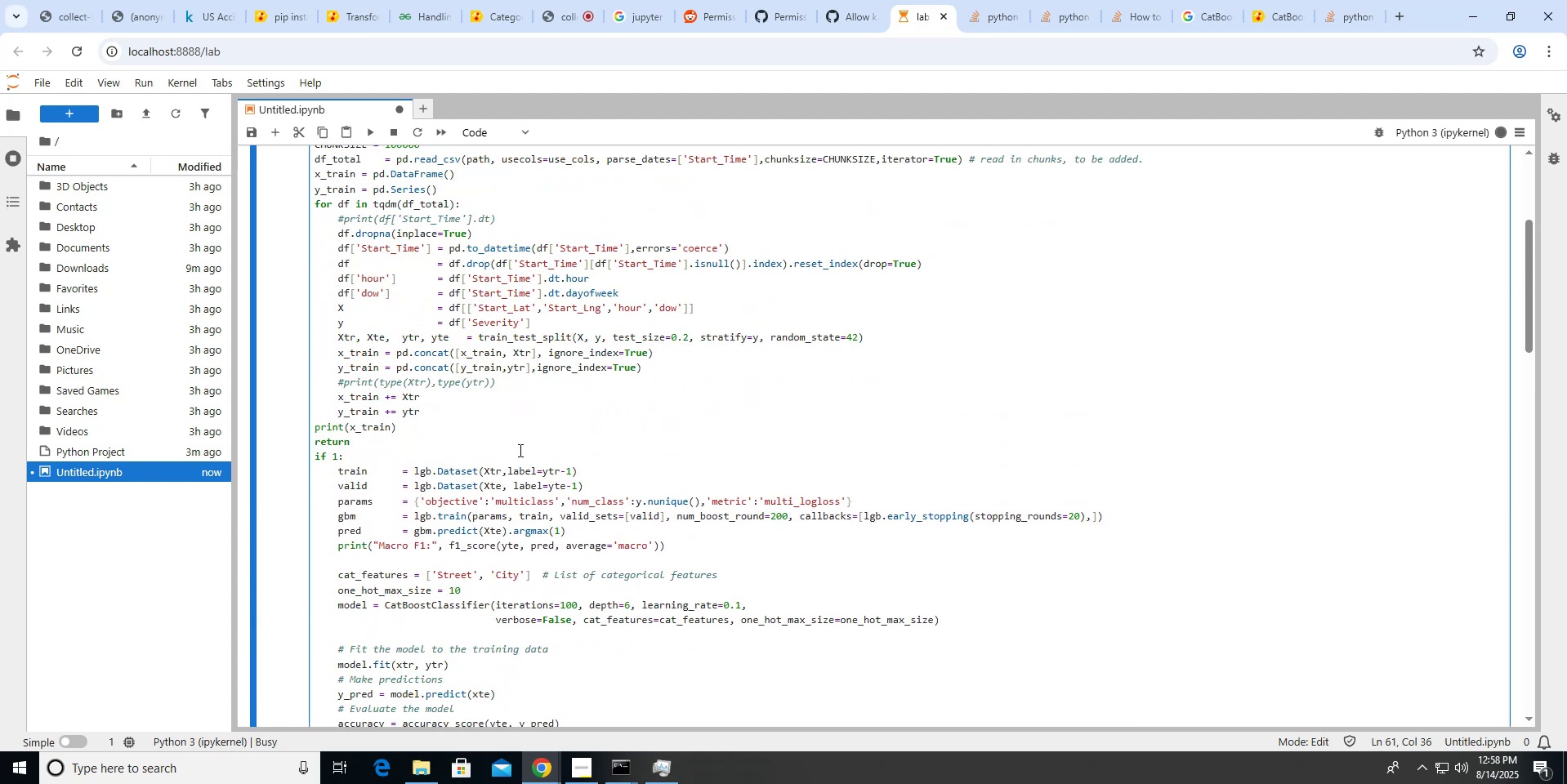 
scroll: coordinate [519, 450], scroll_direction: down, amount: 1.0
 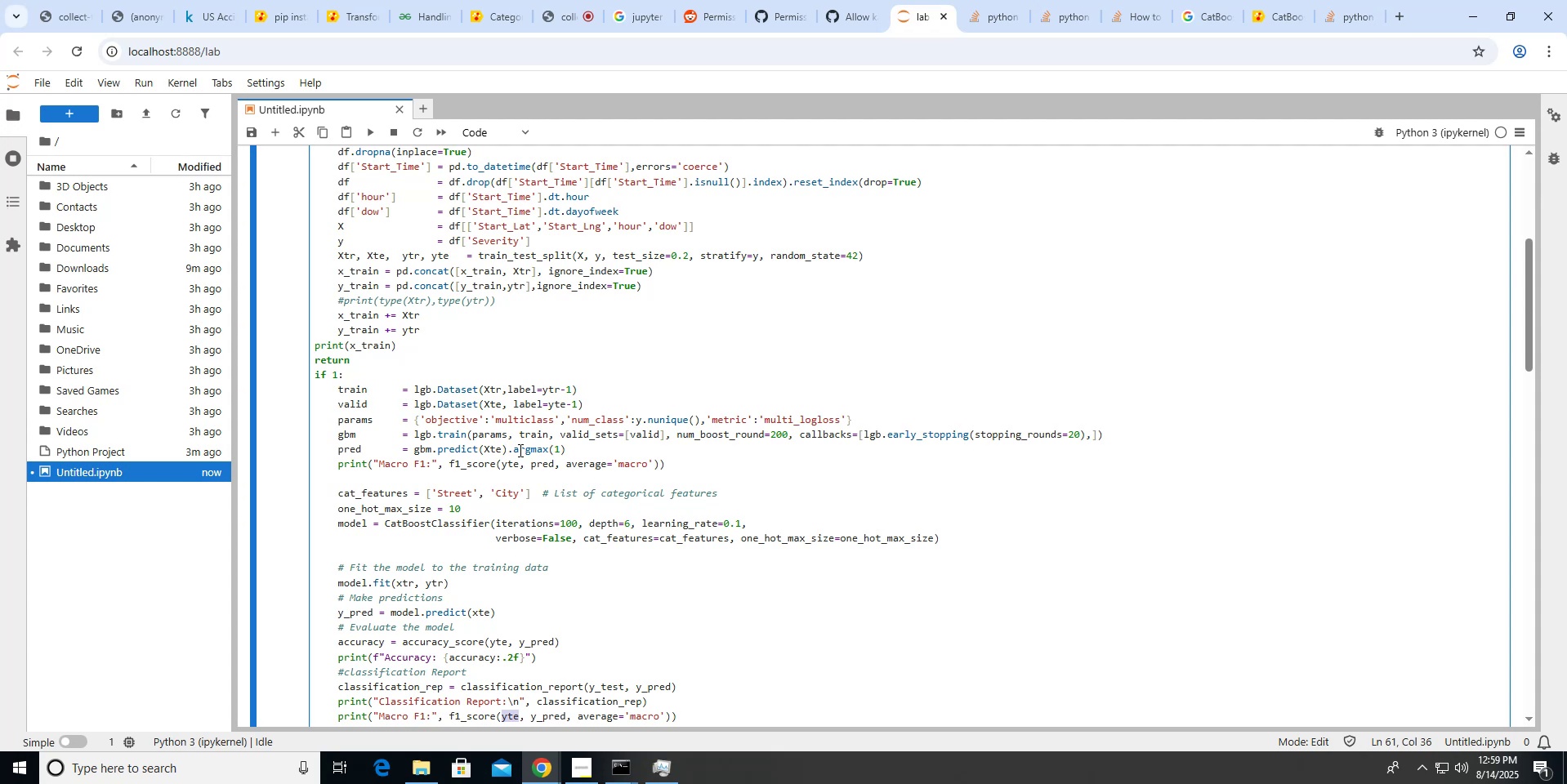 
wait(16.47)
 